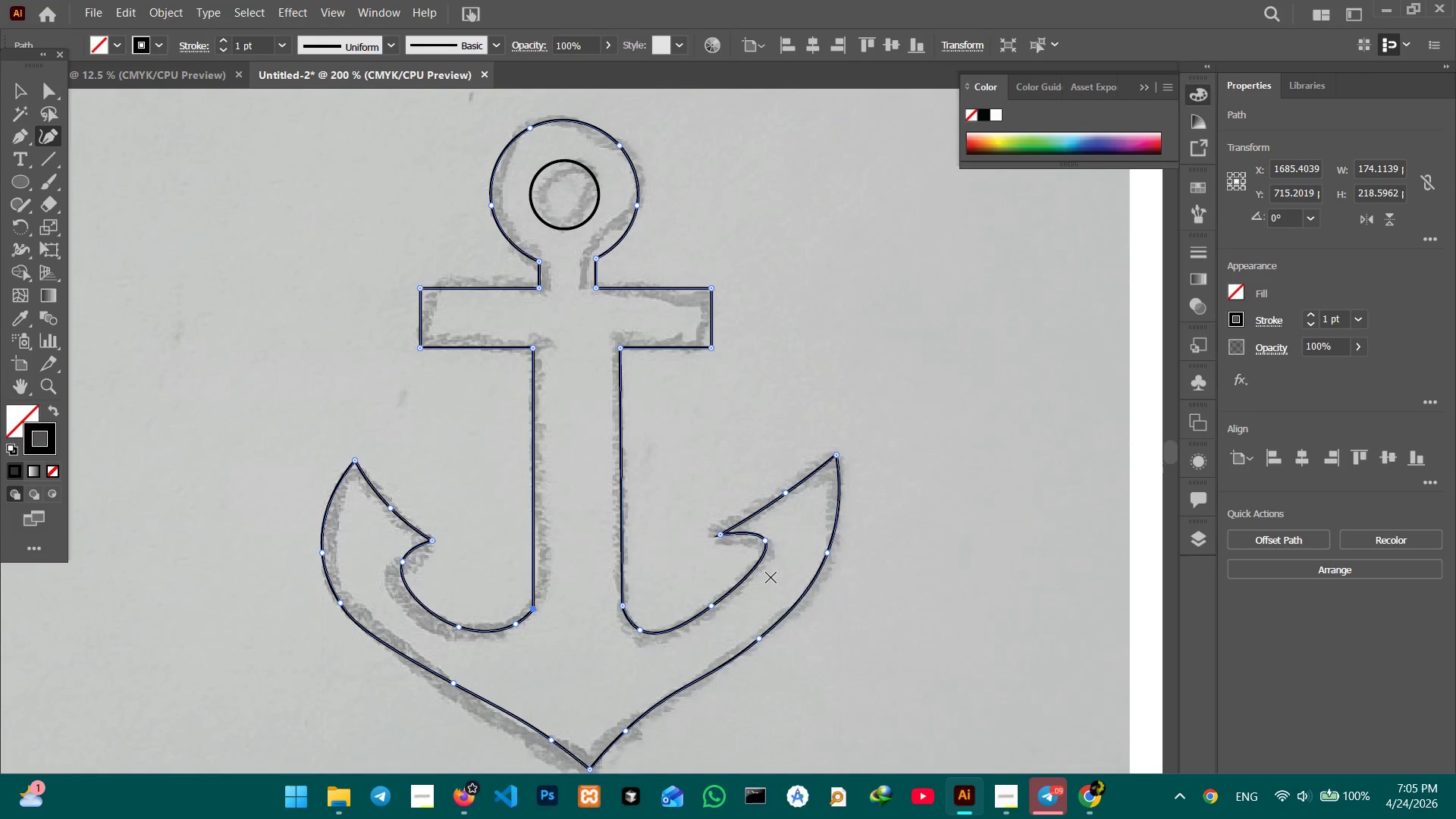 
key(Control+Minus)
 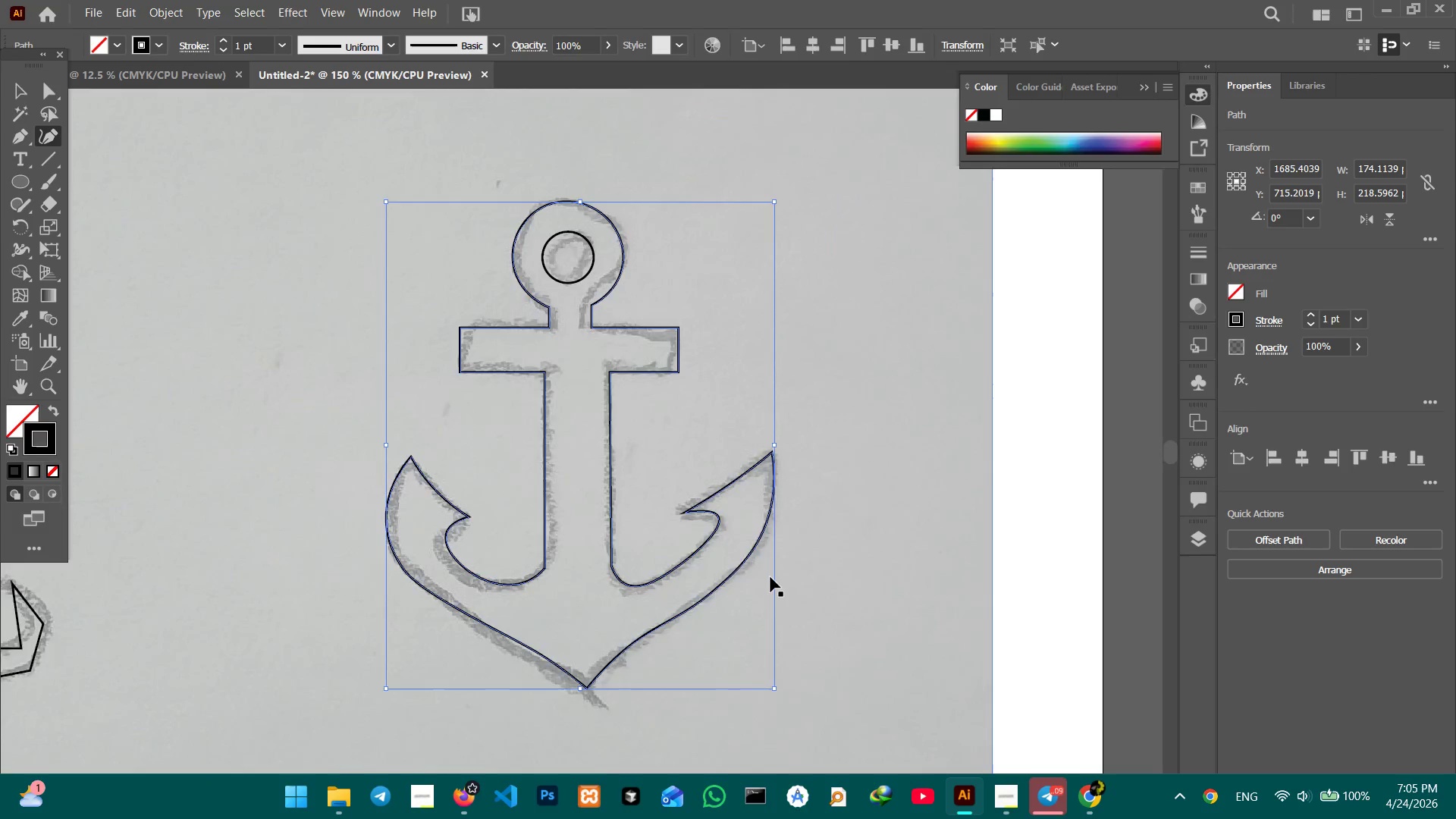 
key(Control+Minus)
 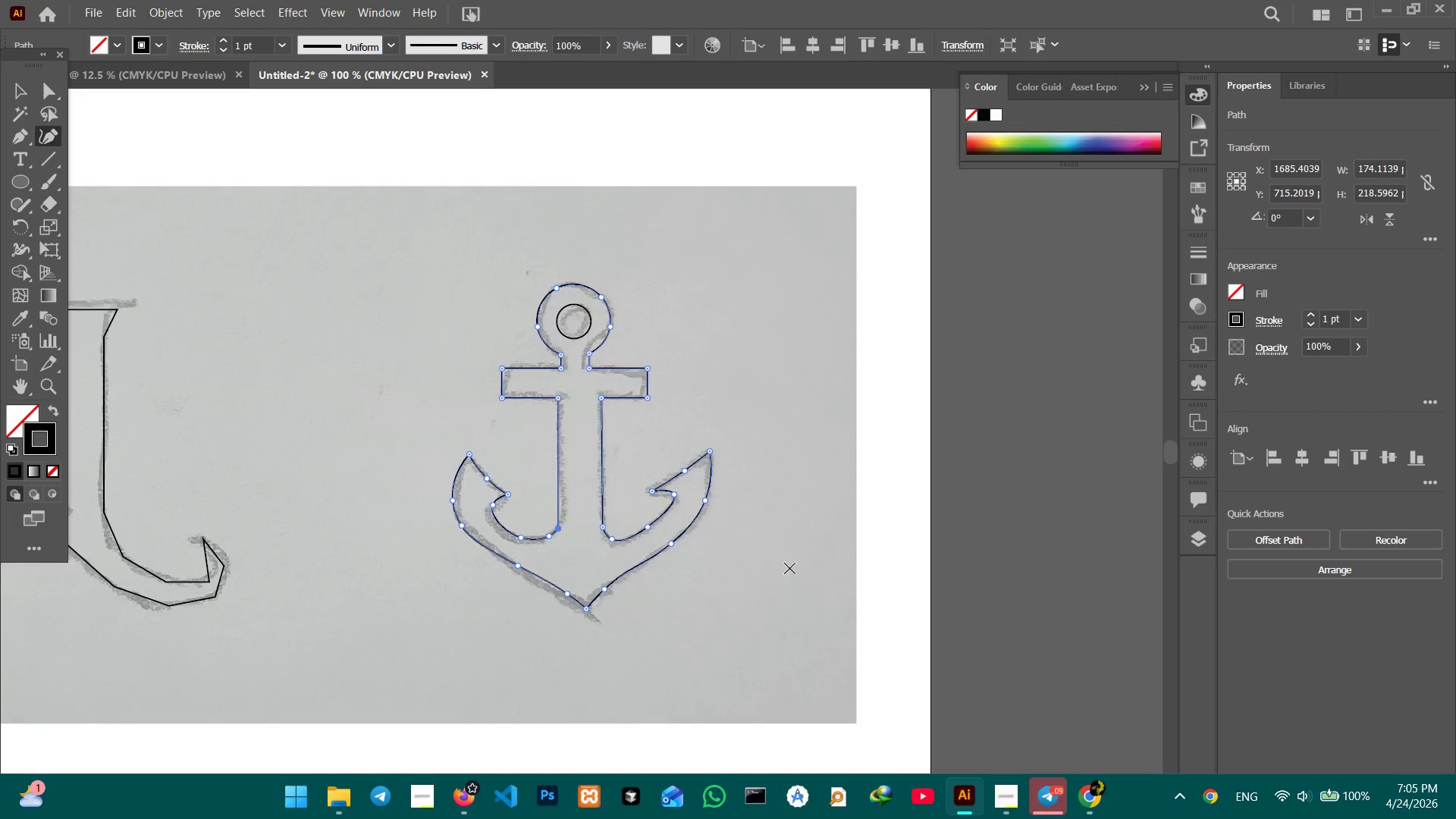 
hold_key(key=Space, duration=0.84)
 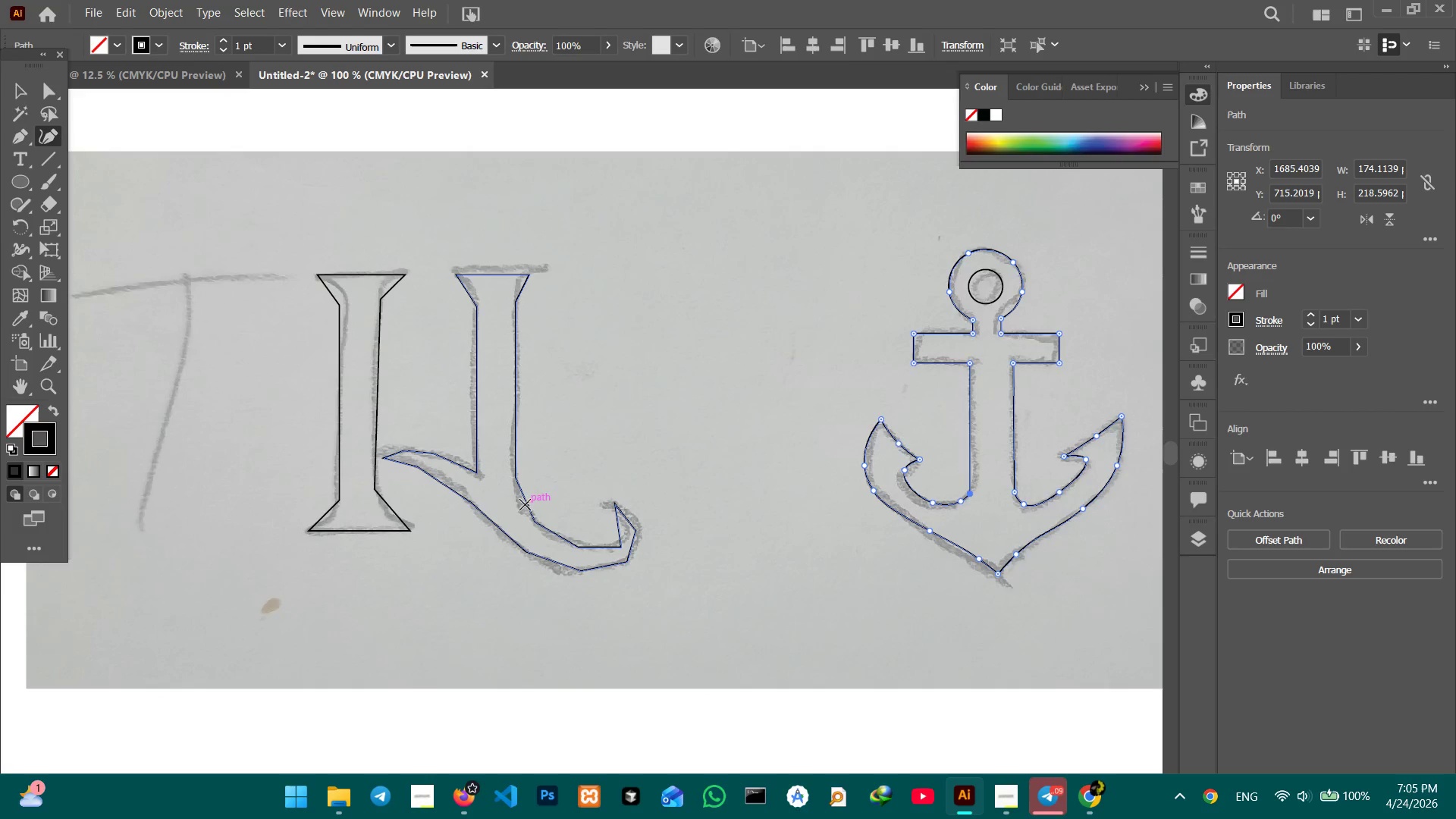 
left_click_drag(start_coordinate=[347, 543], to_coordinate=[760, 508])
 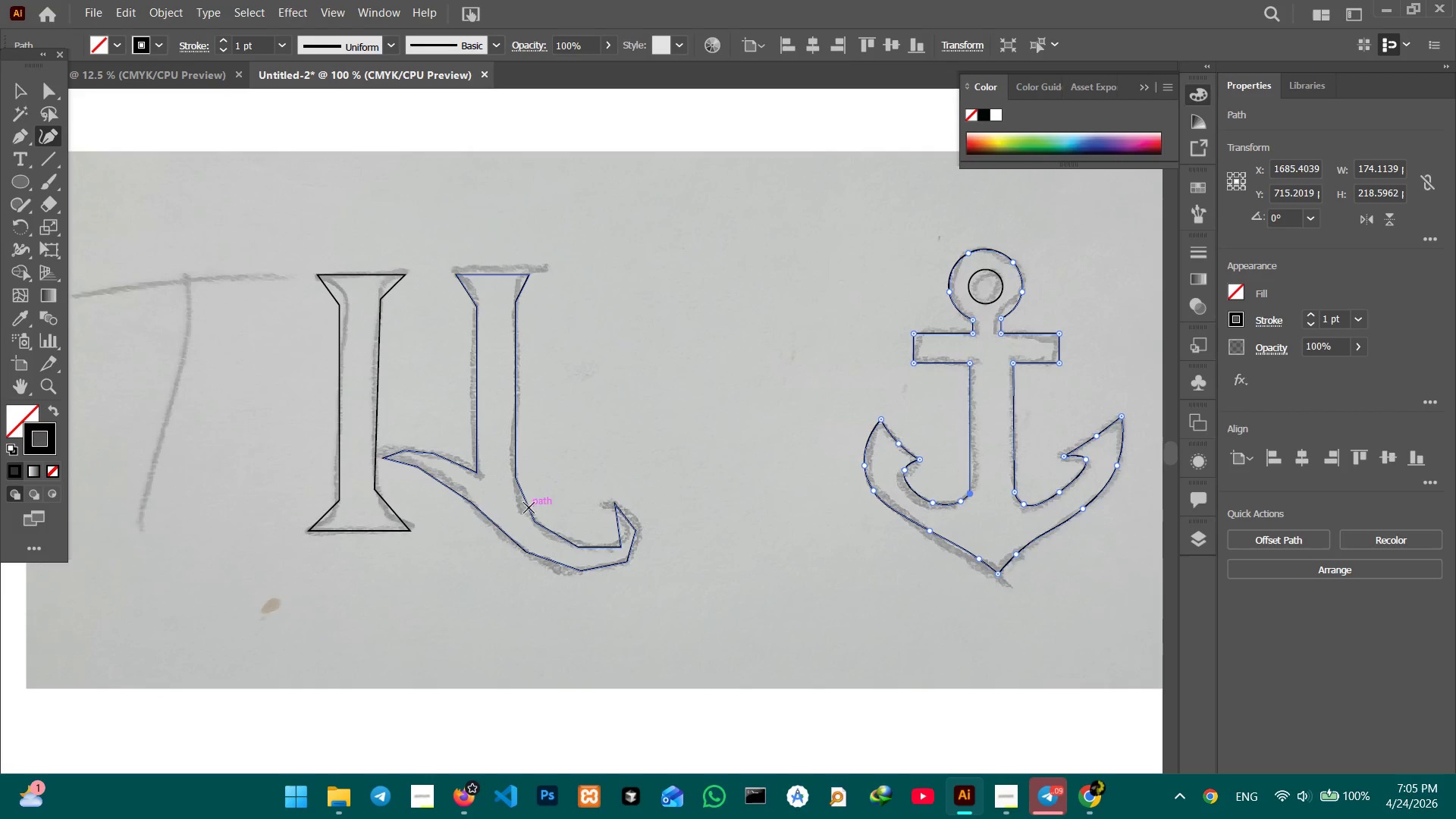 
left_click([528, 507])
 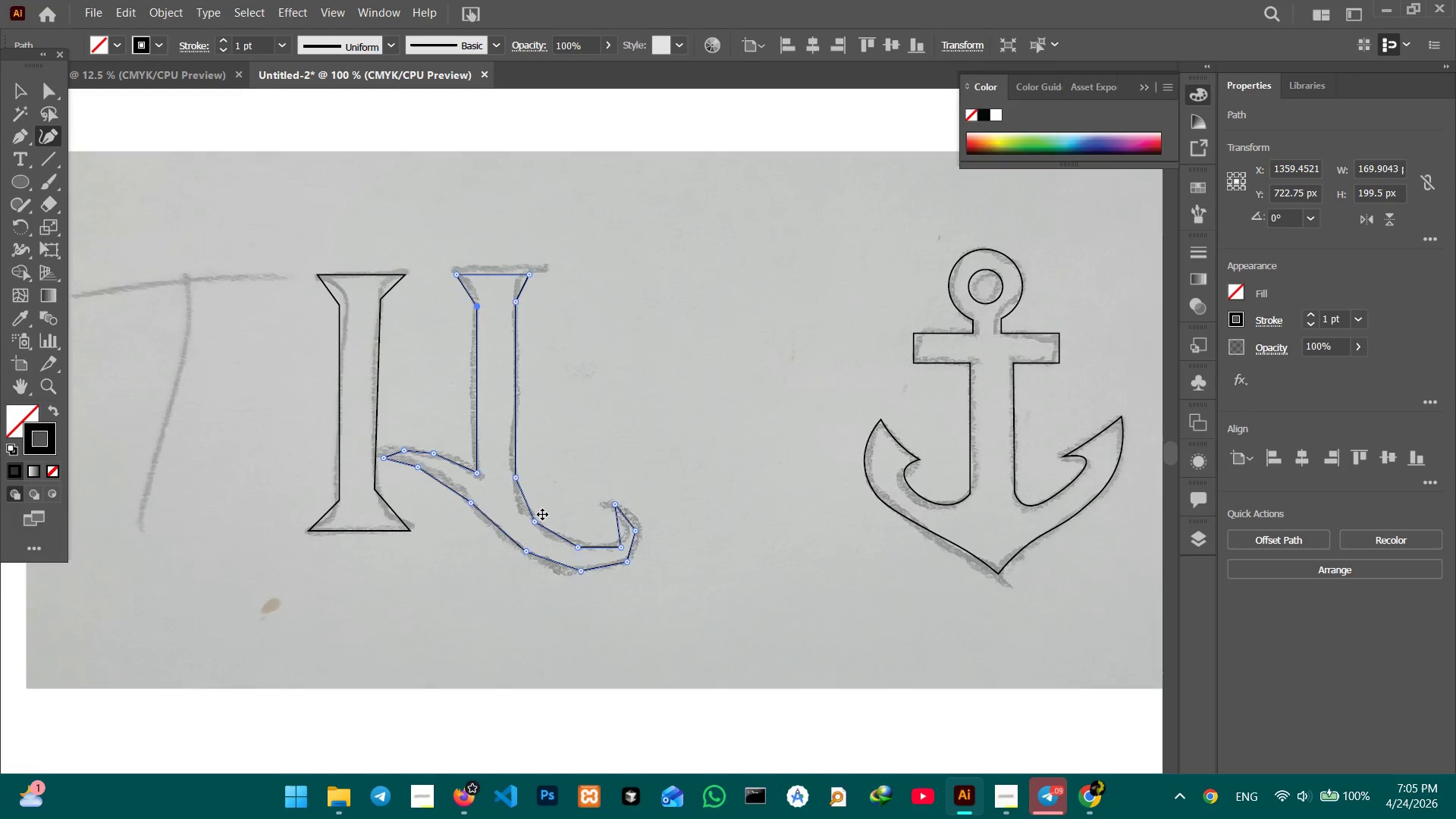 
key(Control+Equal)
 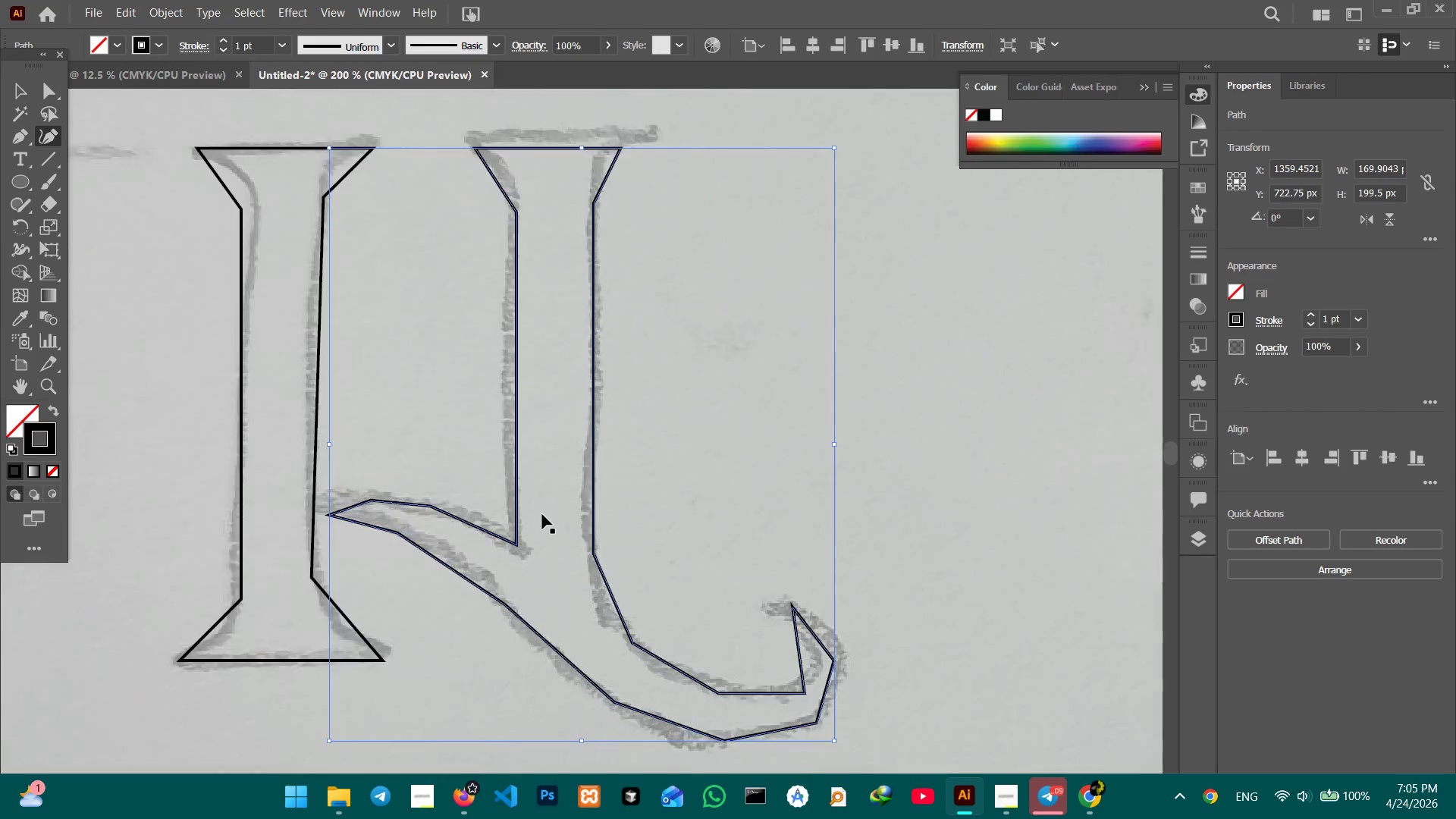 
key(Control+Equal)
 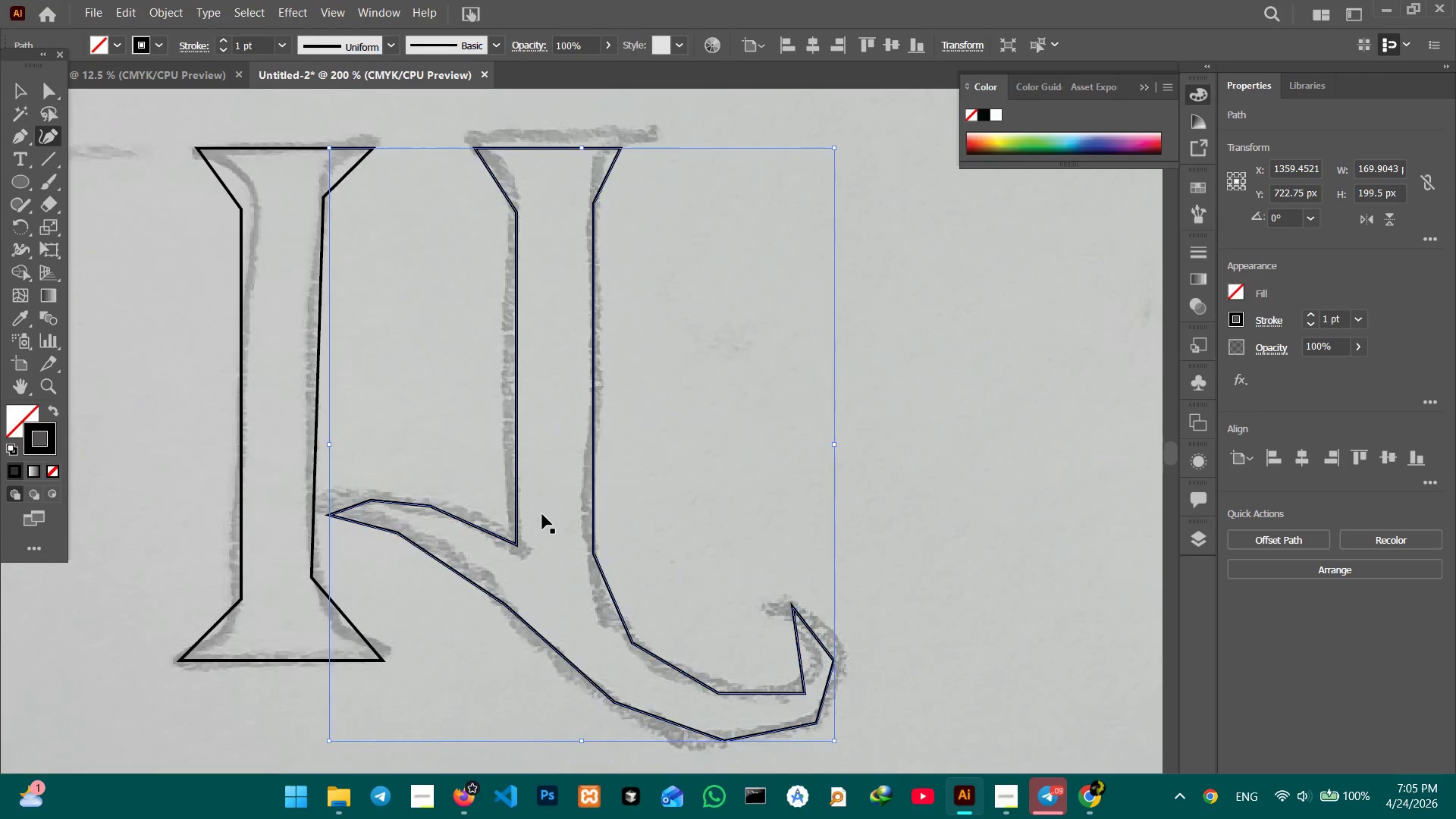 
key(Control+Equal)
 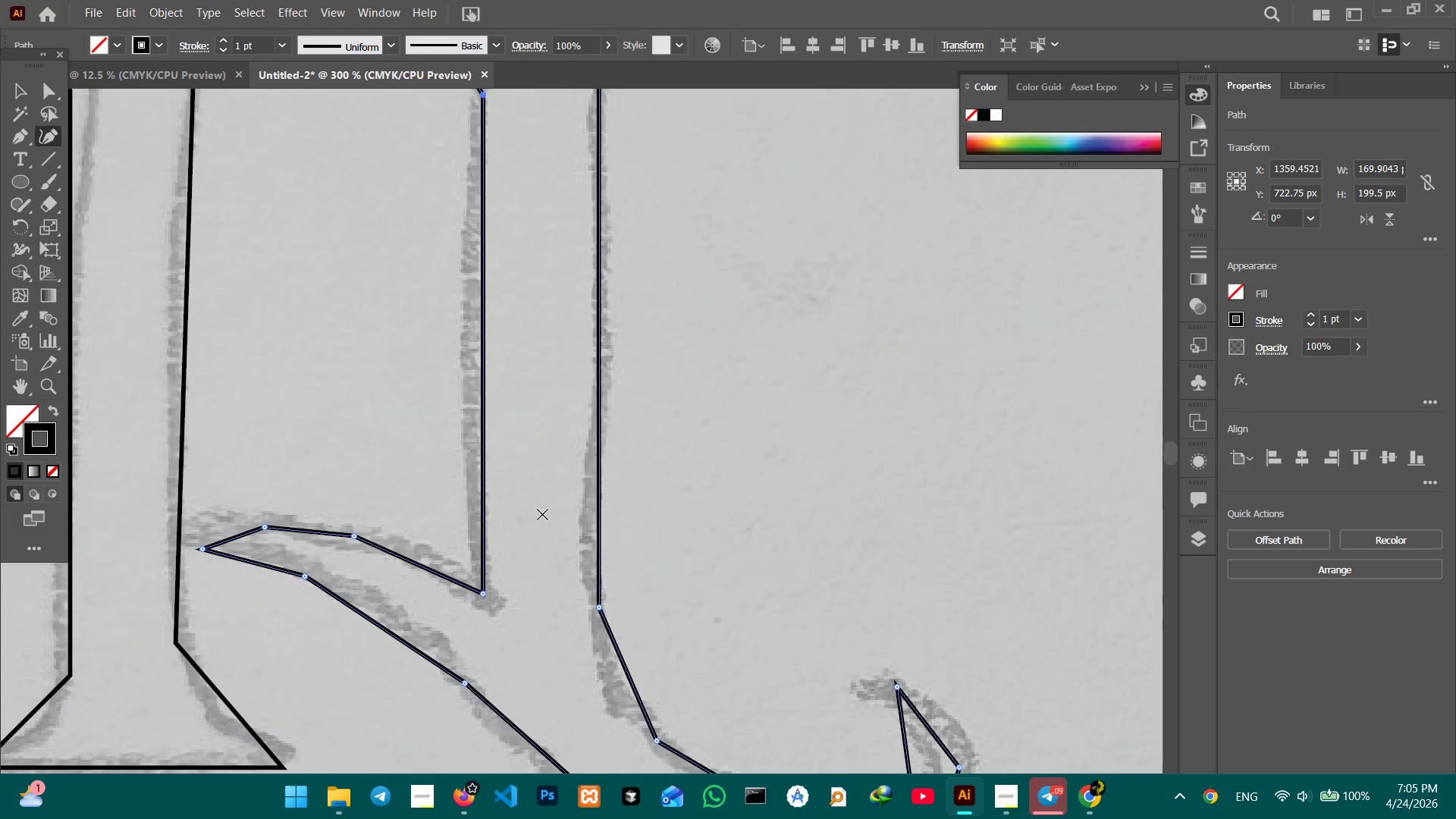 
hold_key(key=Space, duration=0.88)
 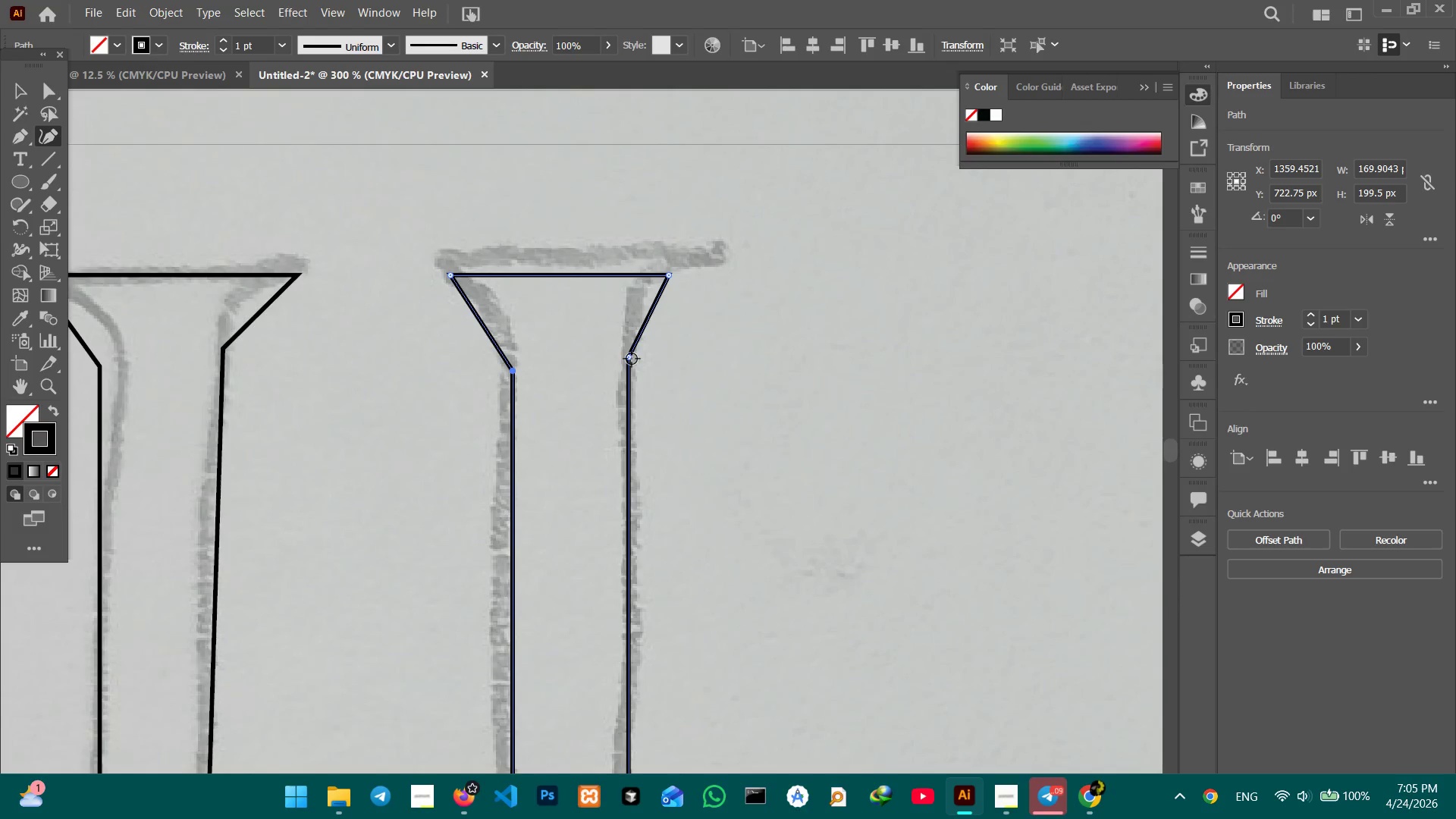 
left_click_drag(start_coordinate=[497, 347], to_coordinate=[529, 566])
 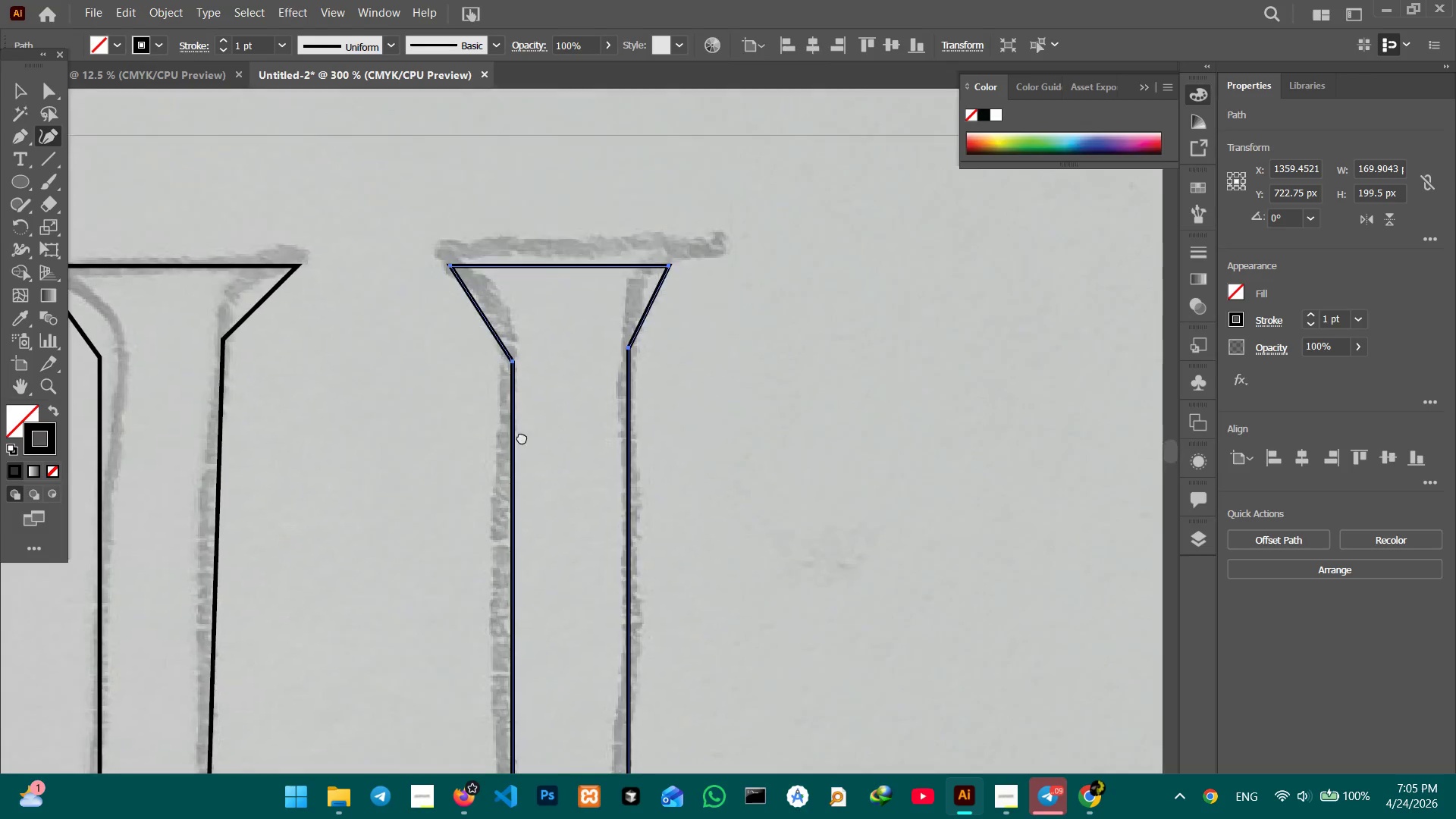 
left_click_drag(start_coordinate=[523, 383], to_coordinate=[522, 438])
 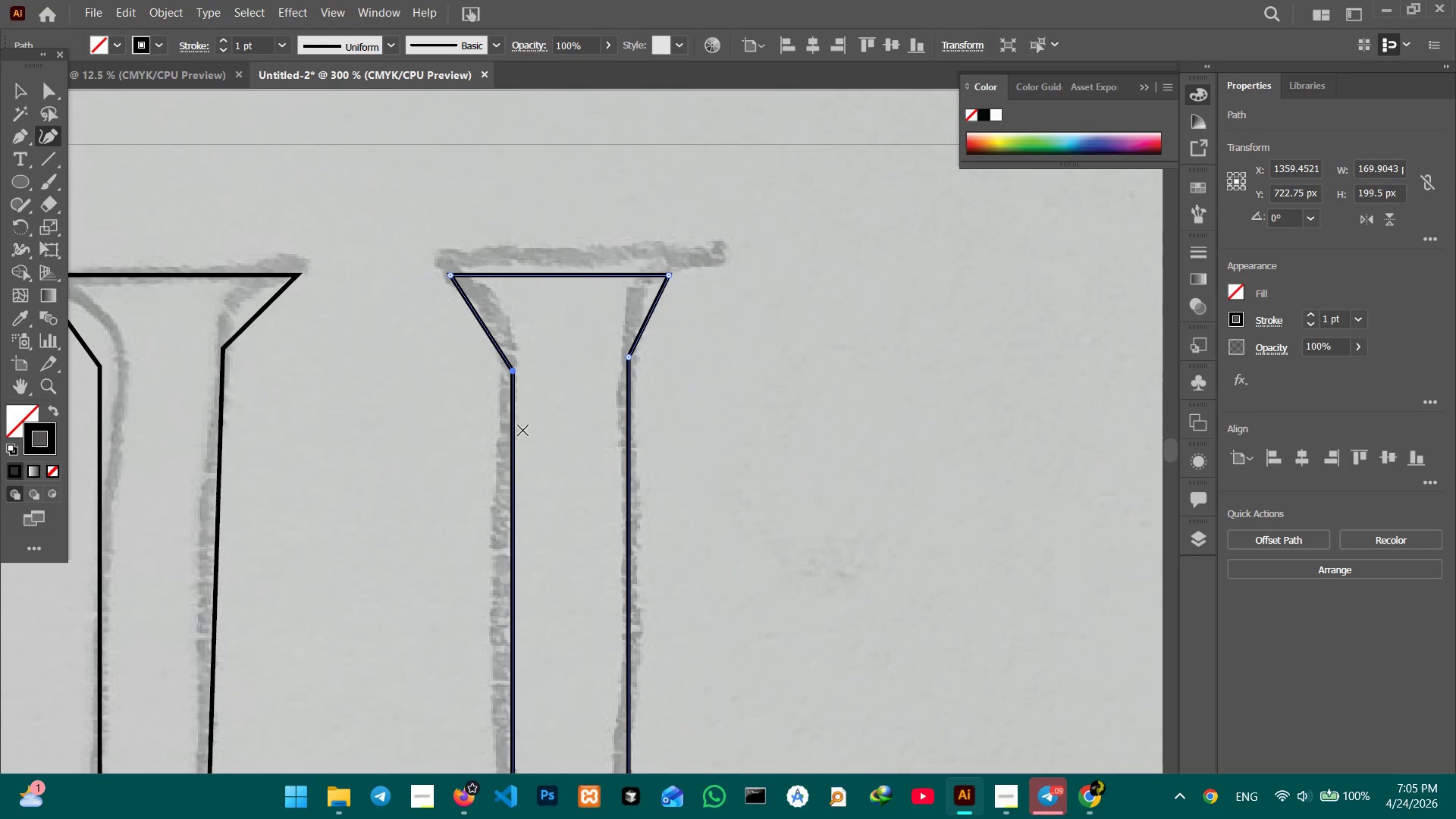 
hold_key(key=Space, duration=16.11)
 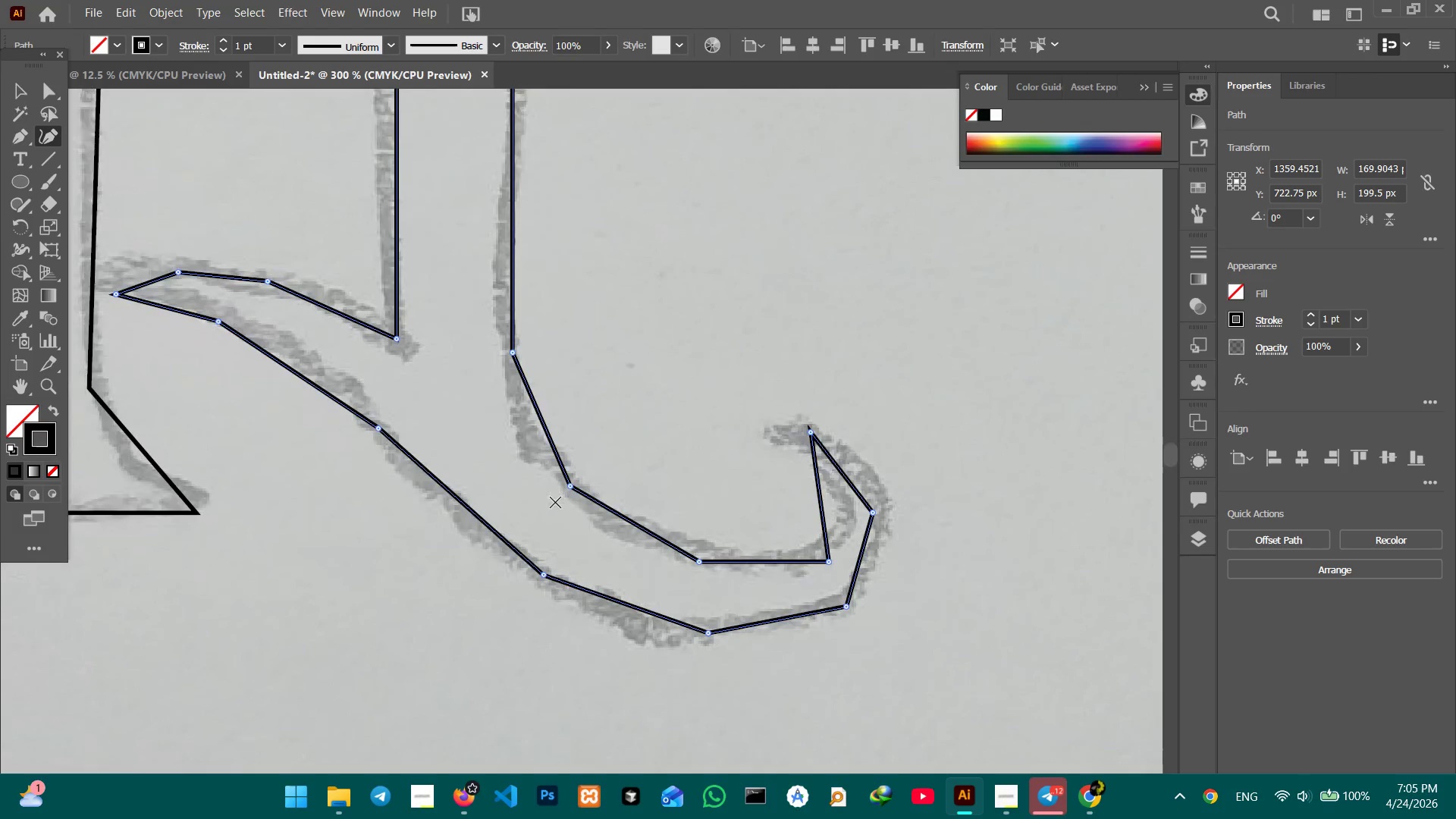 
left_click_drag(start_coordinate=[629, 357], to_coordinate=[626, 381])
 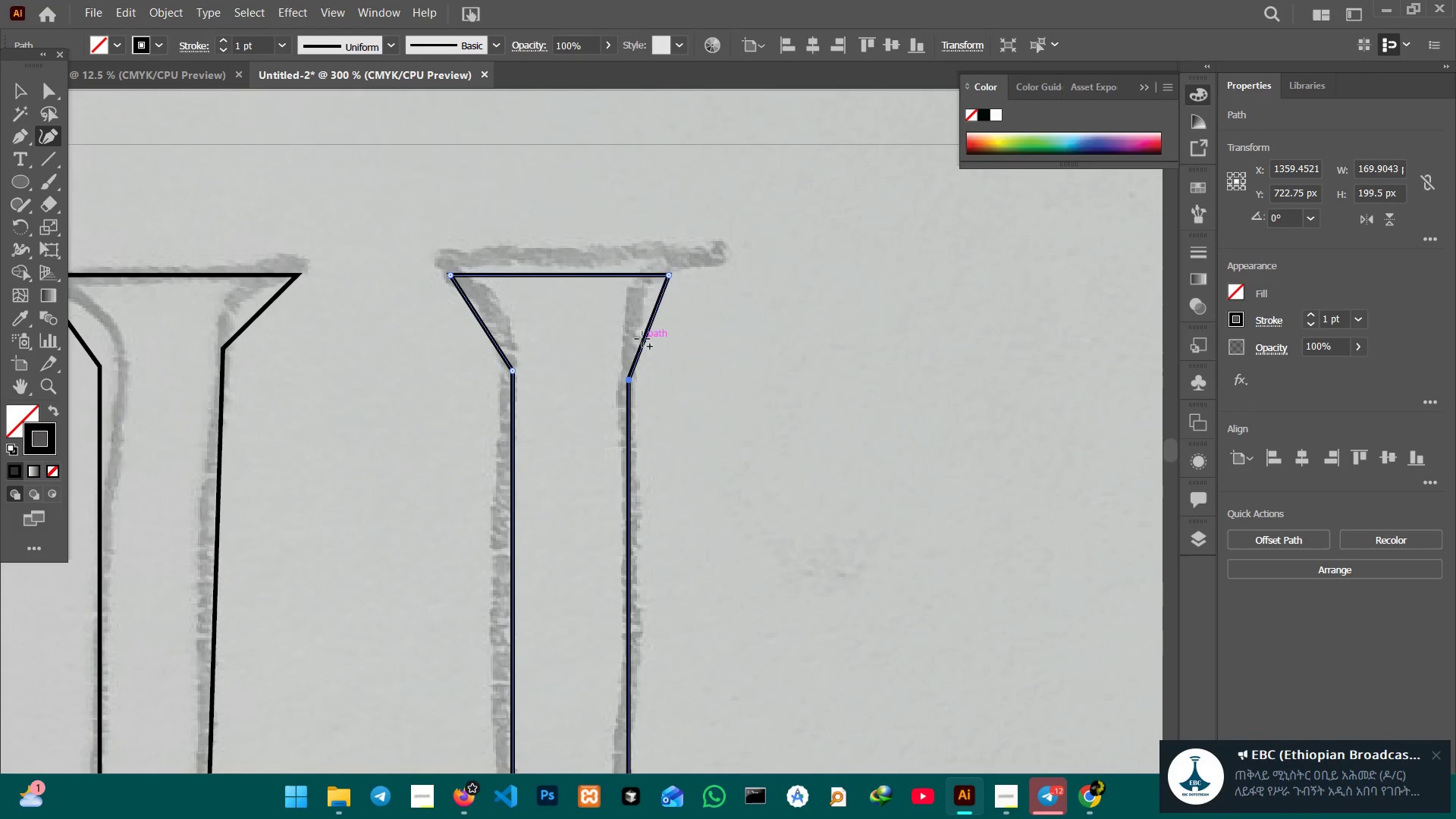 
left_click_drag(start_coordinate=[642, 339], to_coordinate=[635, 328])
 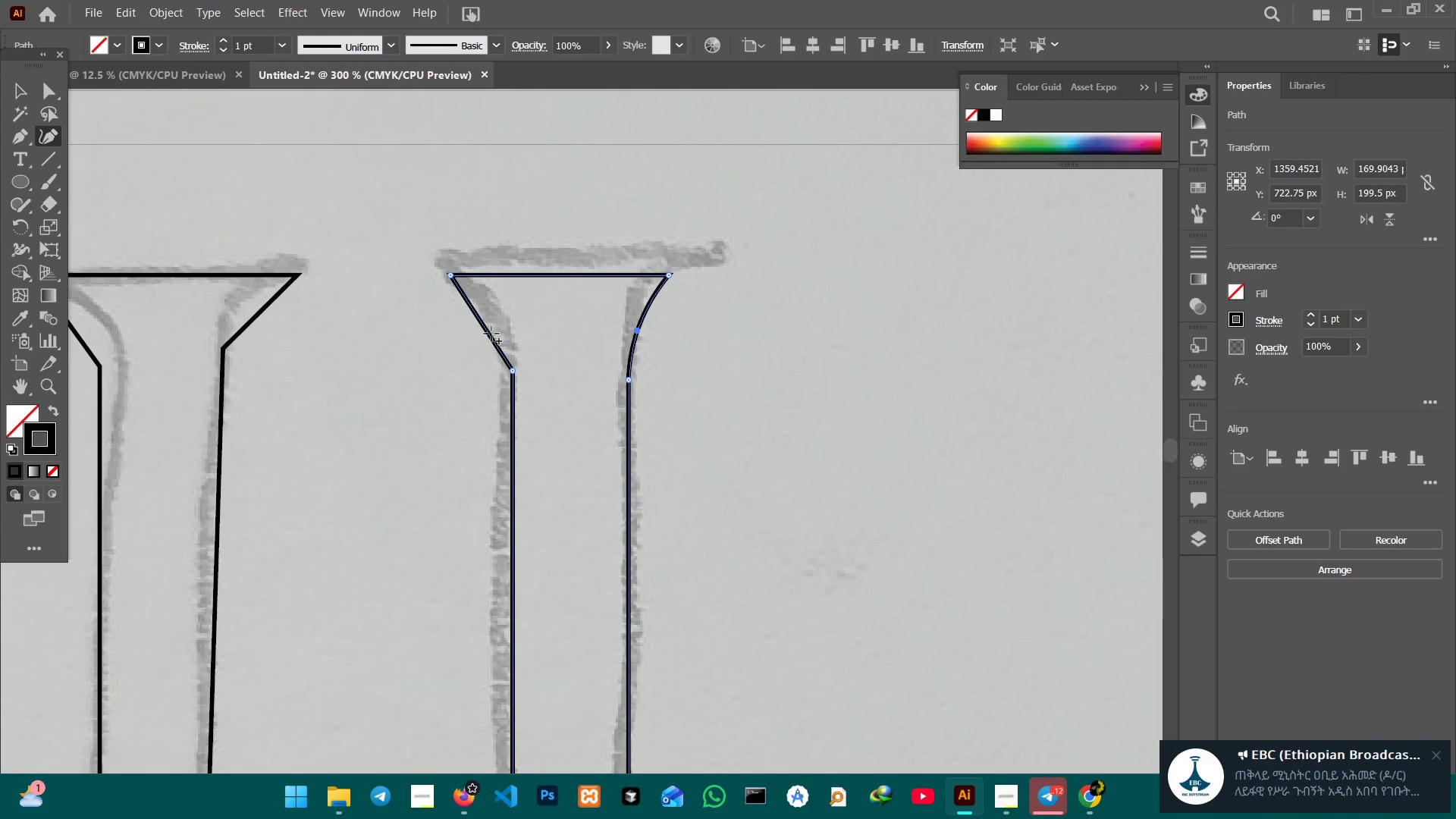 
left_click_drag(start_coordinate=[488, 333], to_coordinate=[502, 328])
 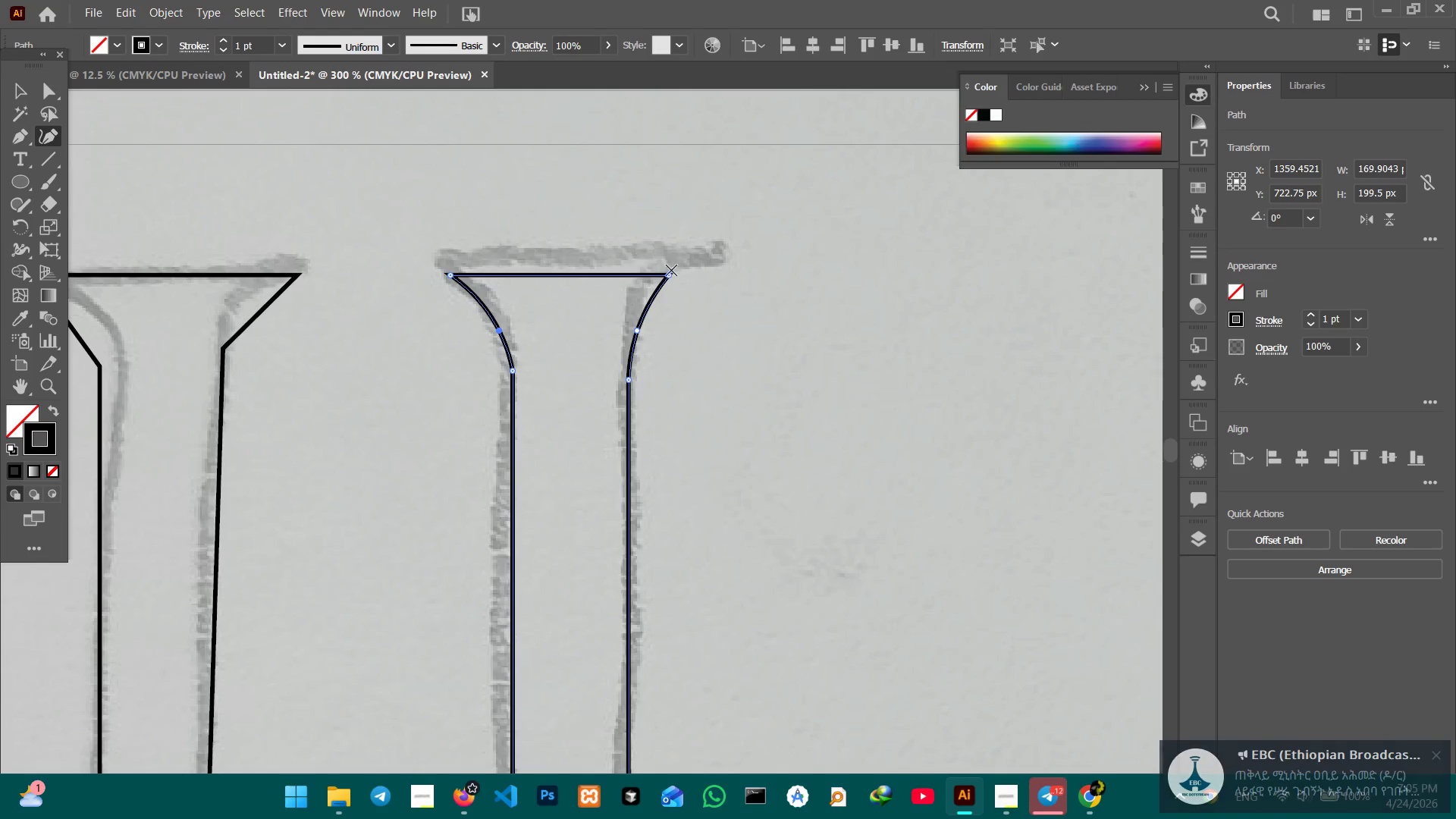 
left_click_drag(start_coordinate=[670, 272], to_coordinate=[682, 273])
 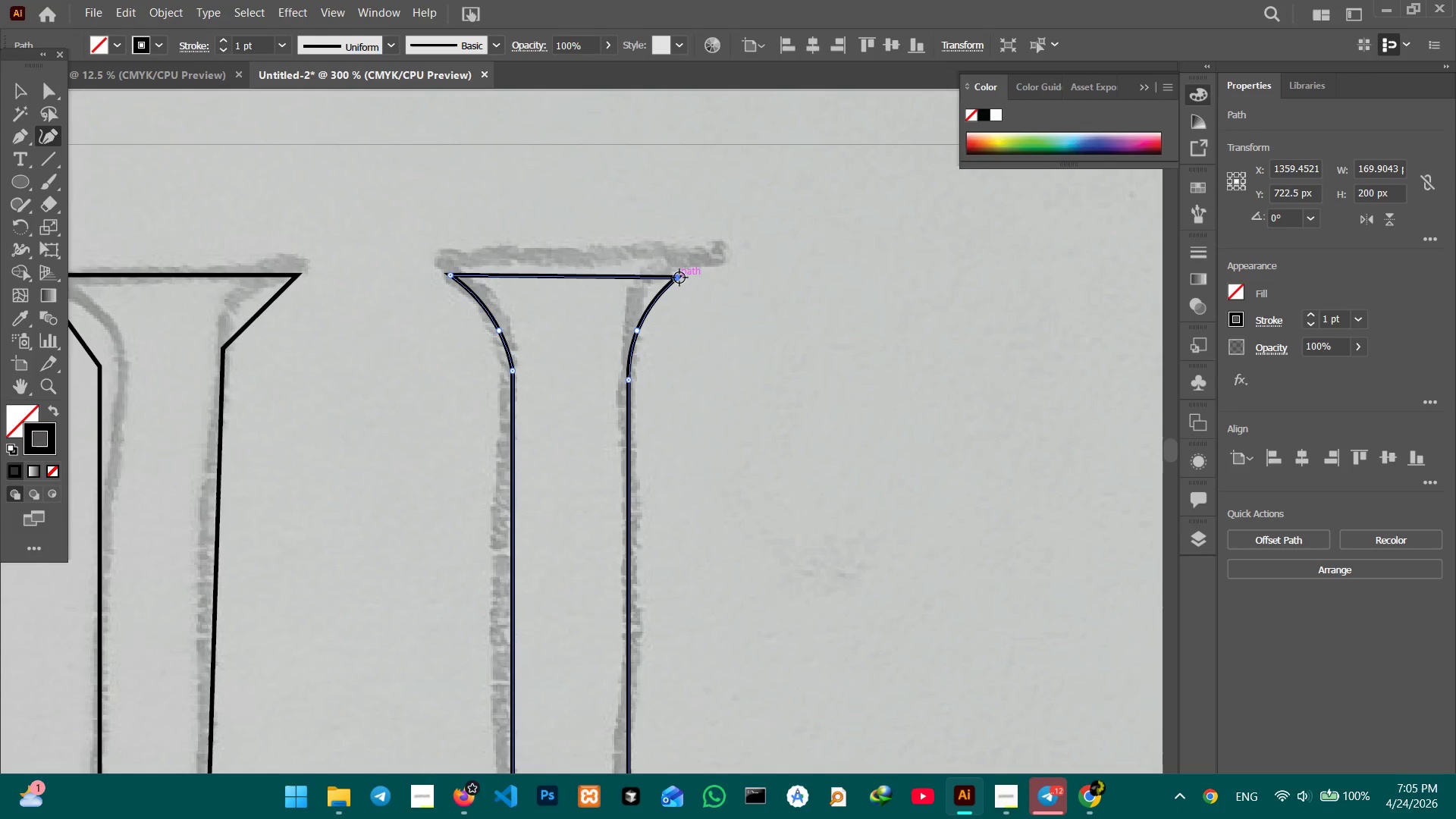 
hold_key(key=Space, duration=0.45)
 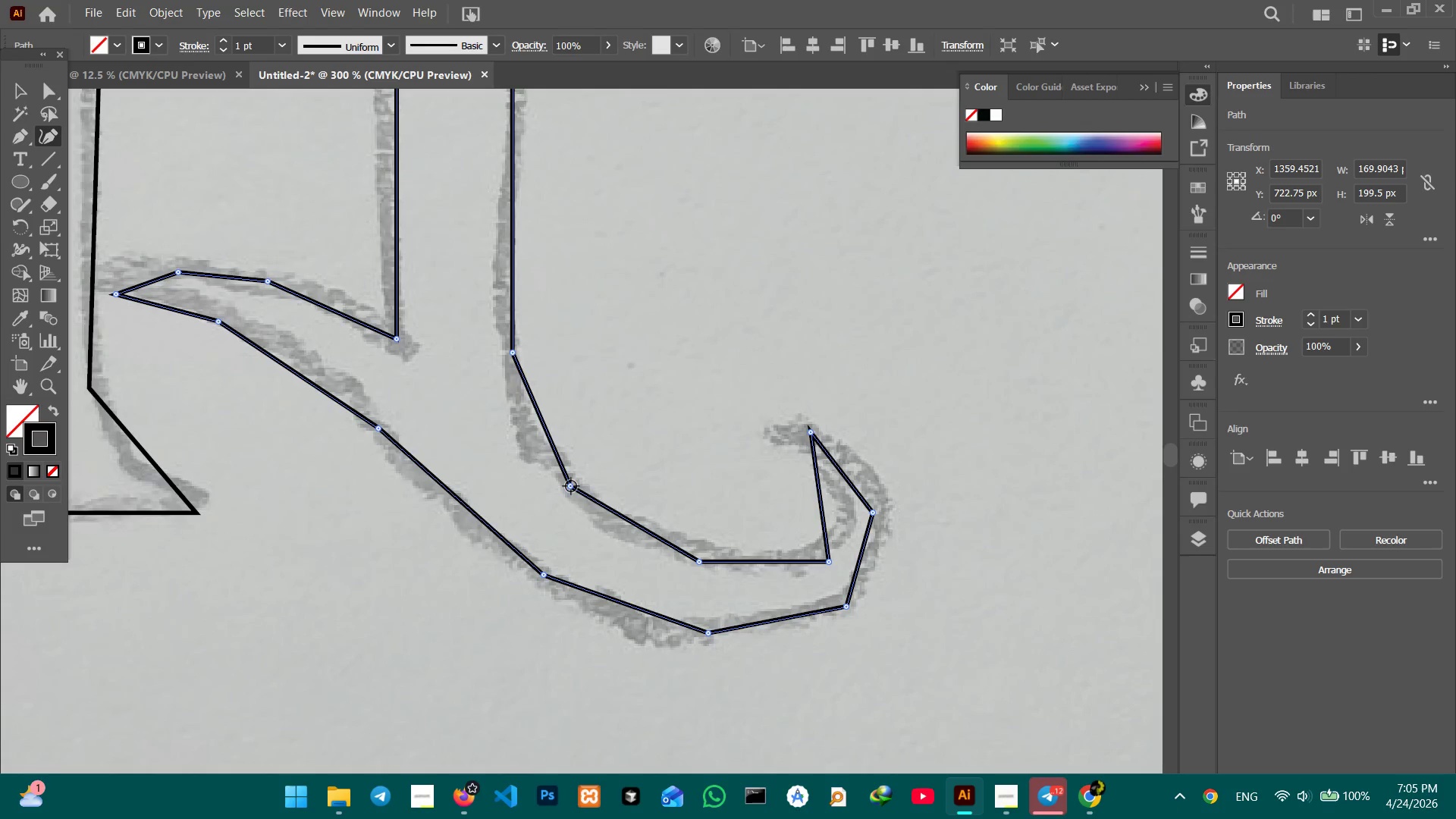 
left_click_drag(start_coordinate=[792, 482], to_coordinate=[676, 388])
 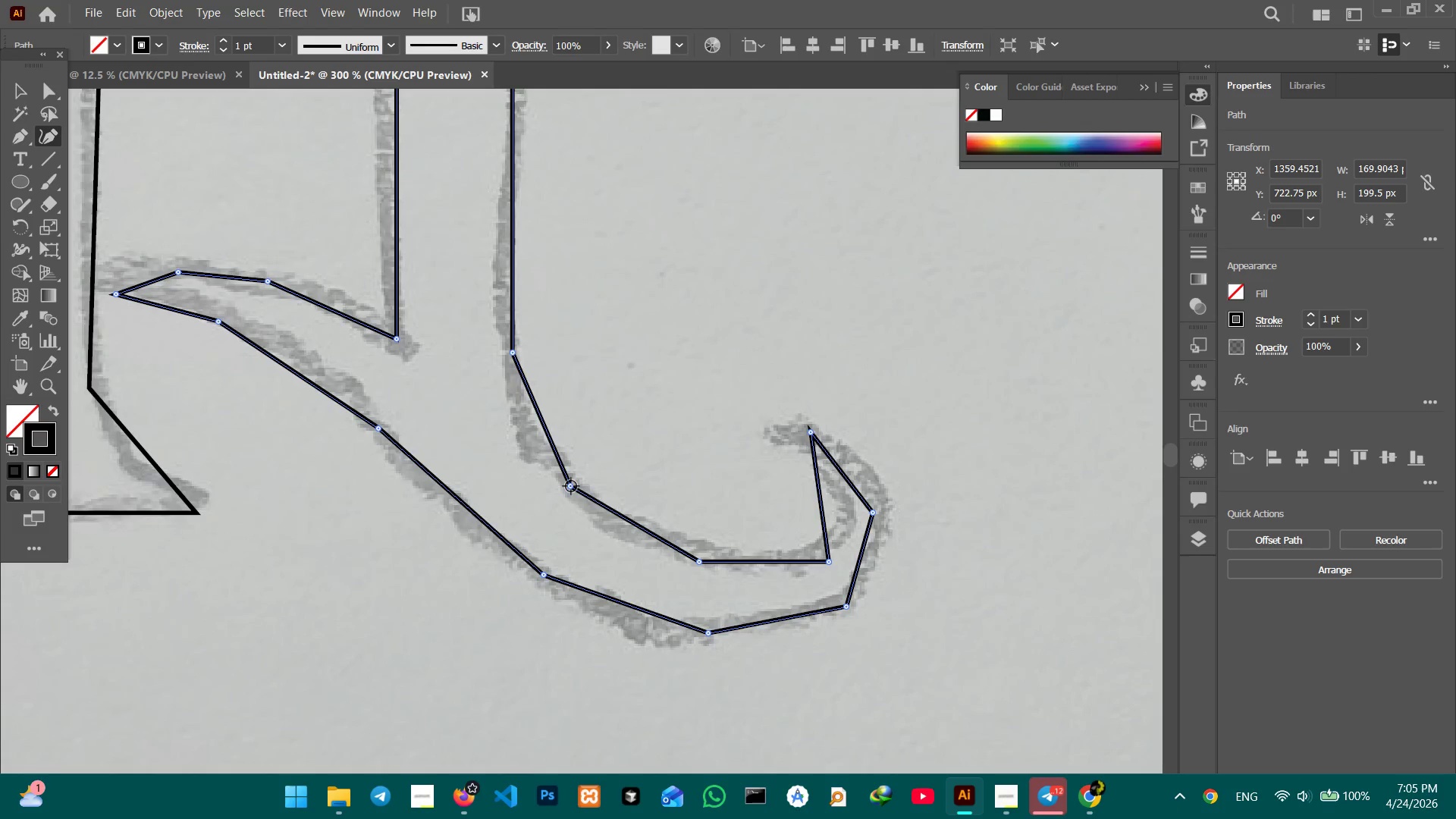 
scroll: coordinate [669, 356], scroll_direction: down, amount: 24.0
 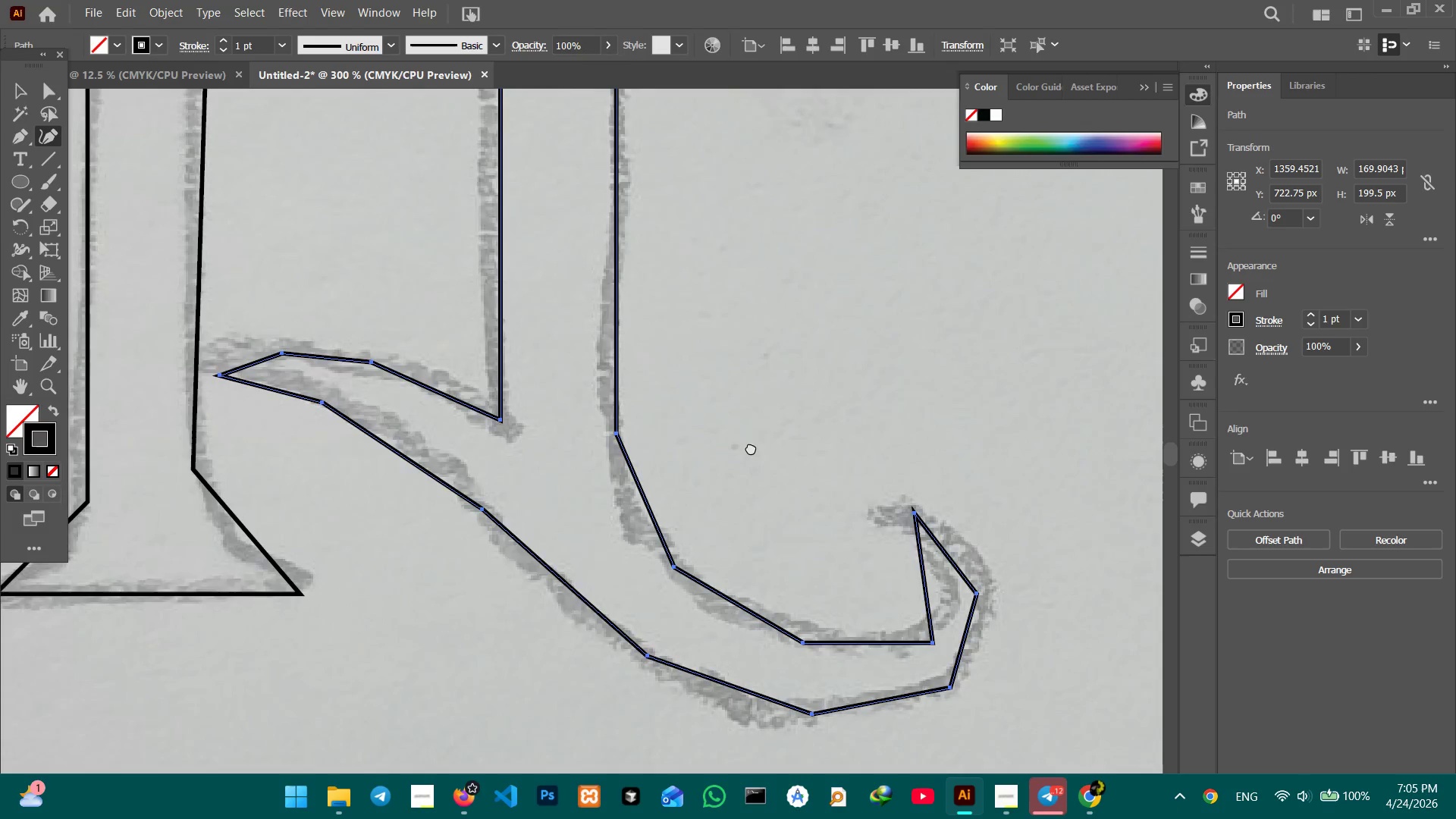 
left_click([571, 487])
 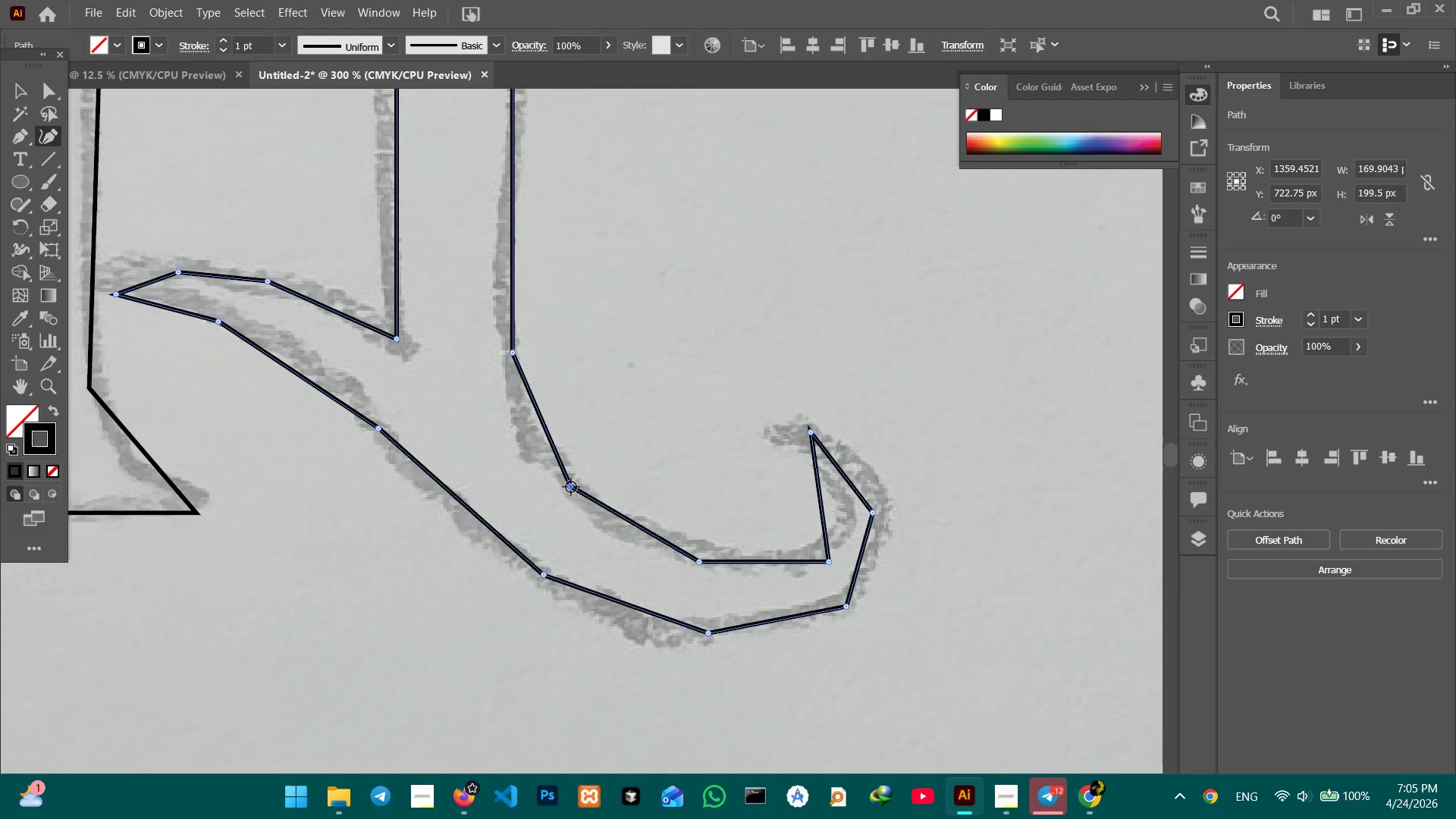 
key(Backspace)
 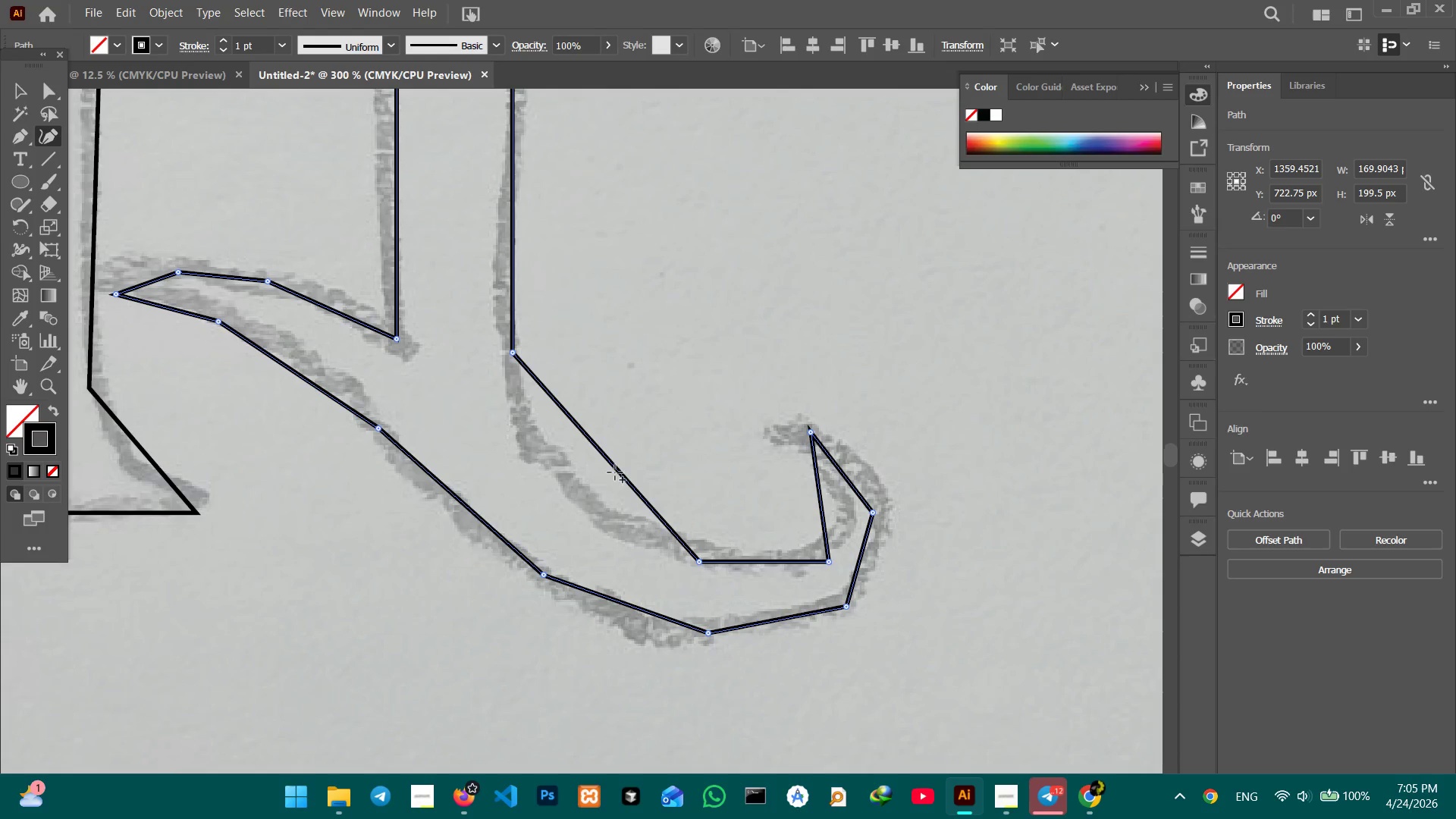 
left_click_drag(start_coordinate=[615, 472], to_coordinate=[565, 484])
 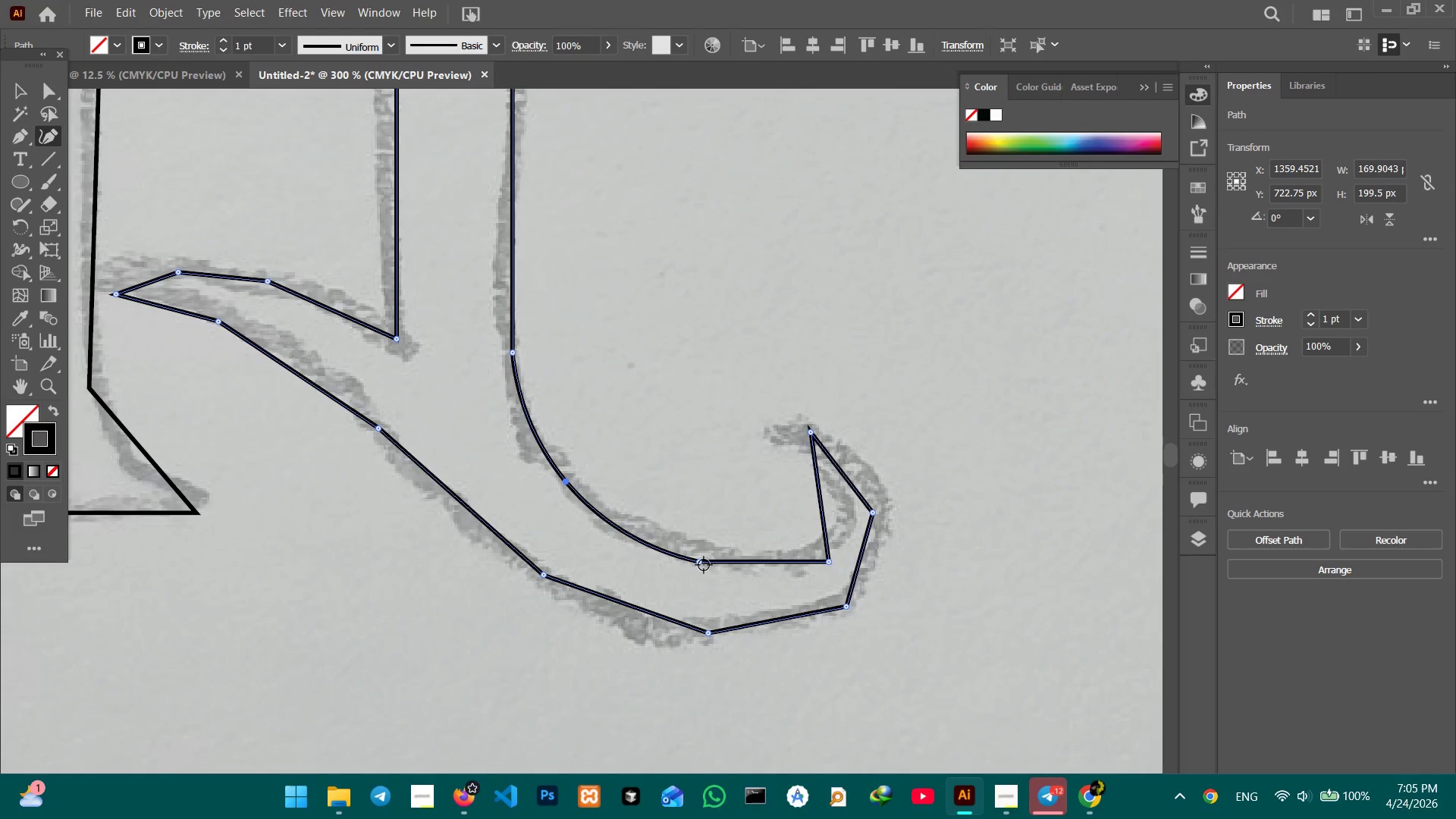 
left_click([701, 562])
 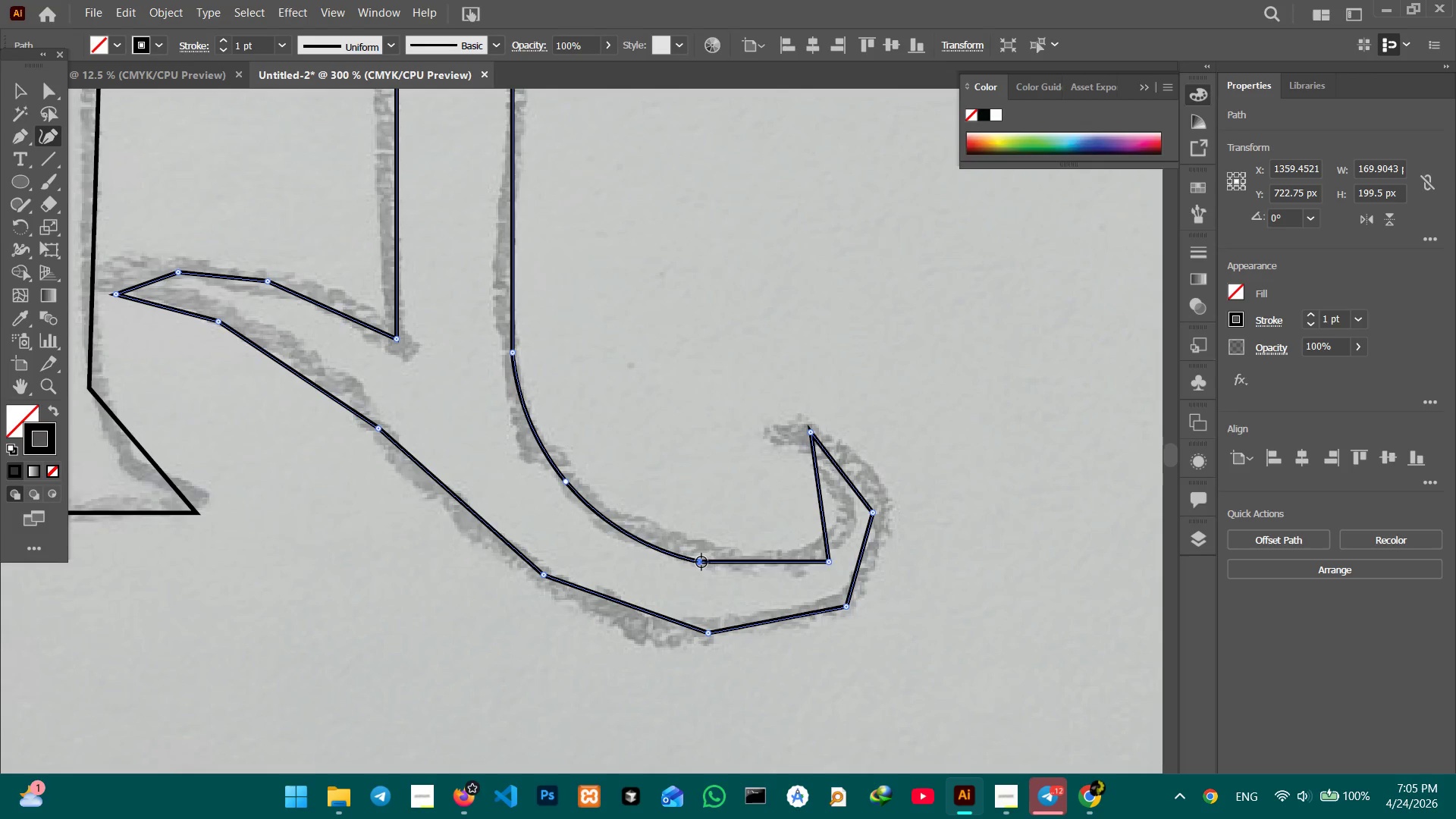 
key(Backspace)
 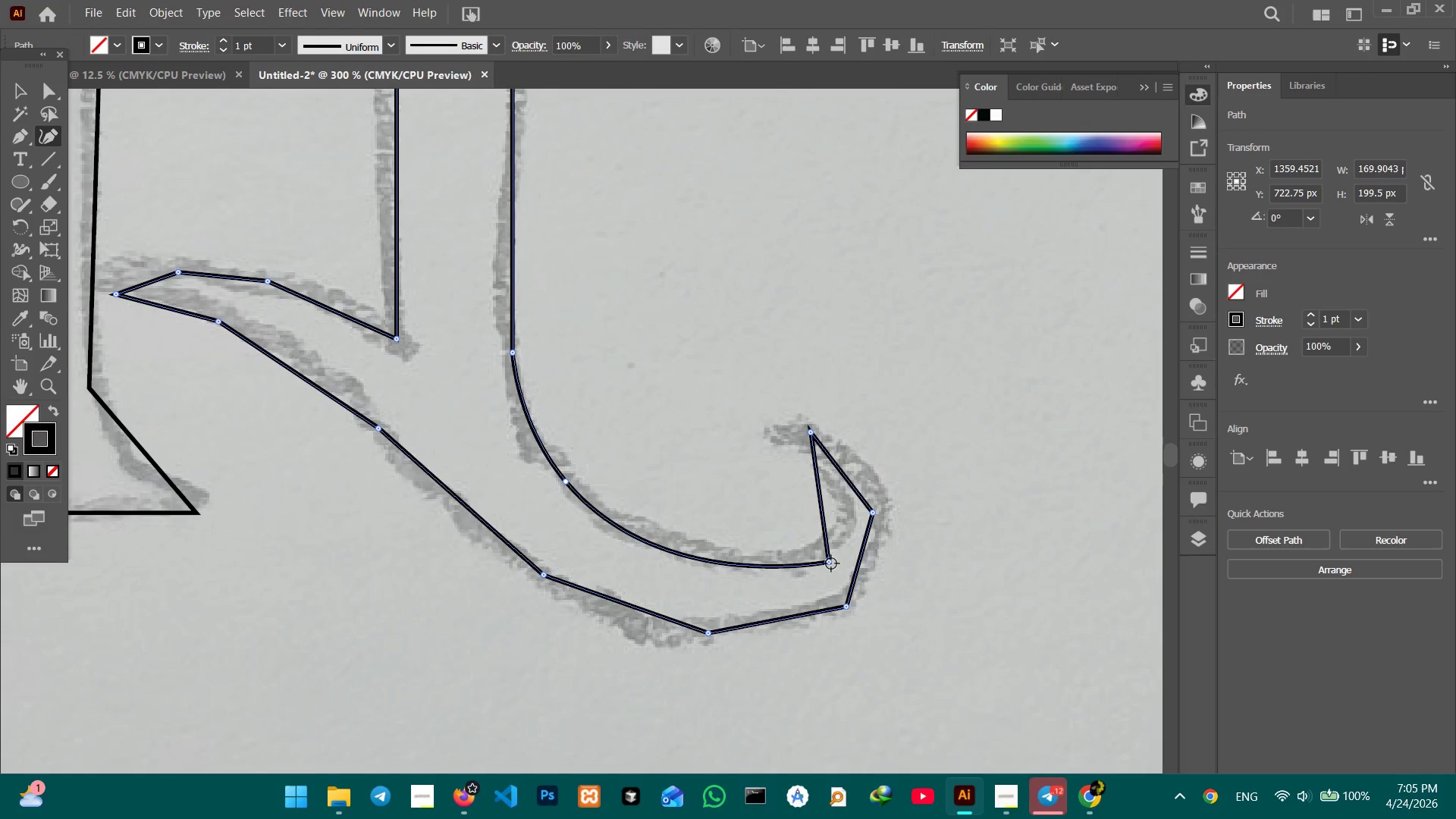 
left_click([830, 563])
 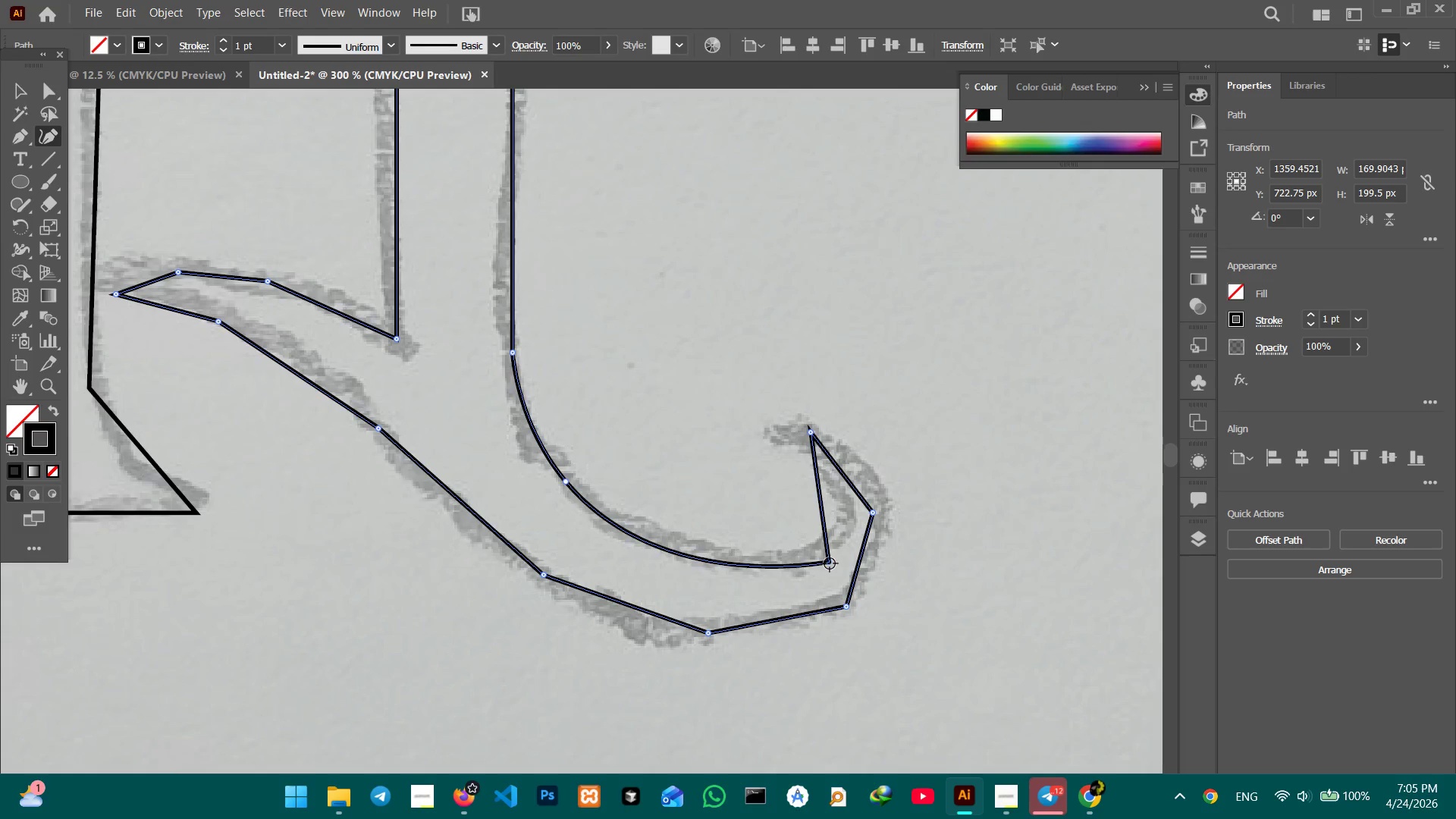 
key(Backspace)
 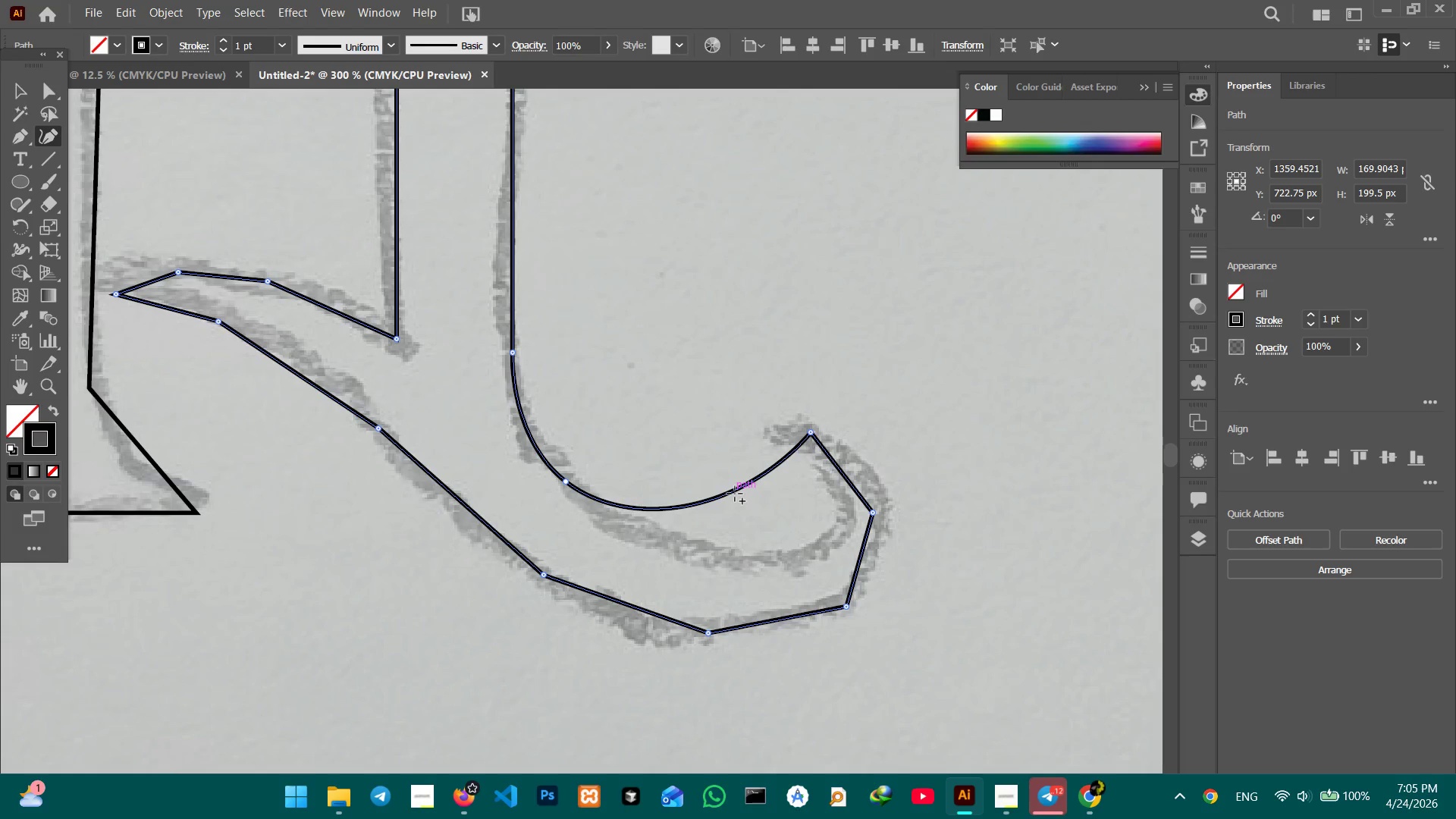 
left_click_drag(start_coordinate=[736, 493], to_coordinate=[833, 530])
 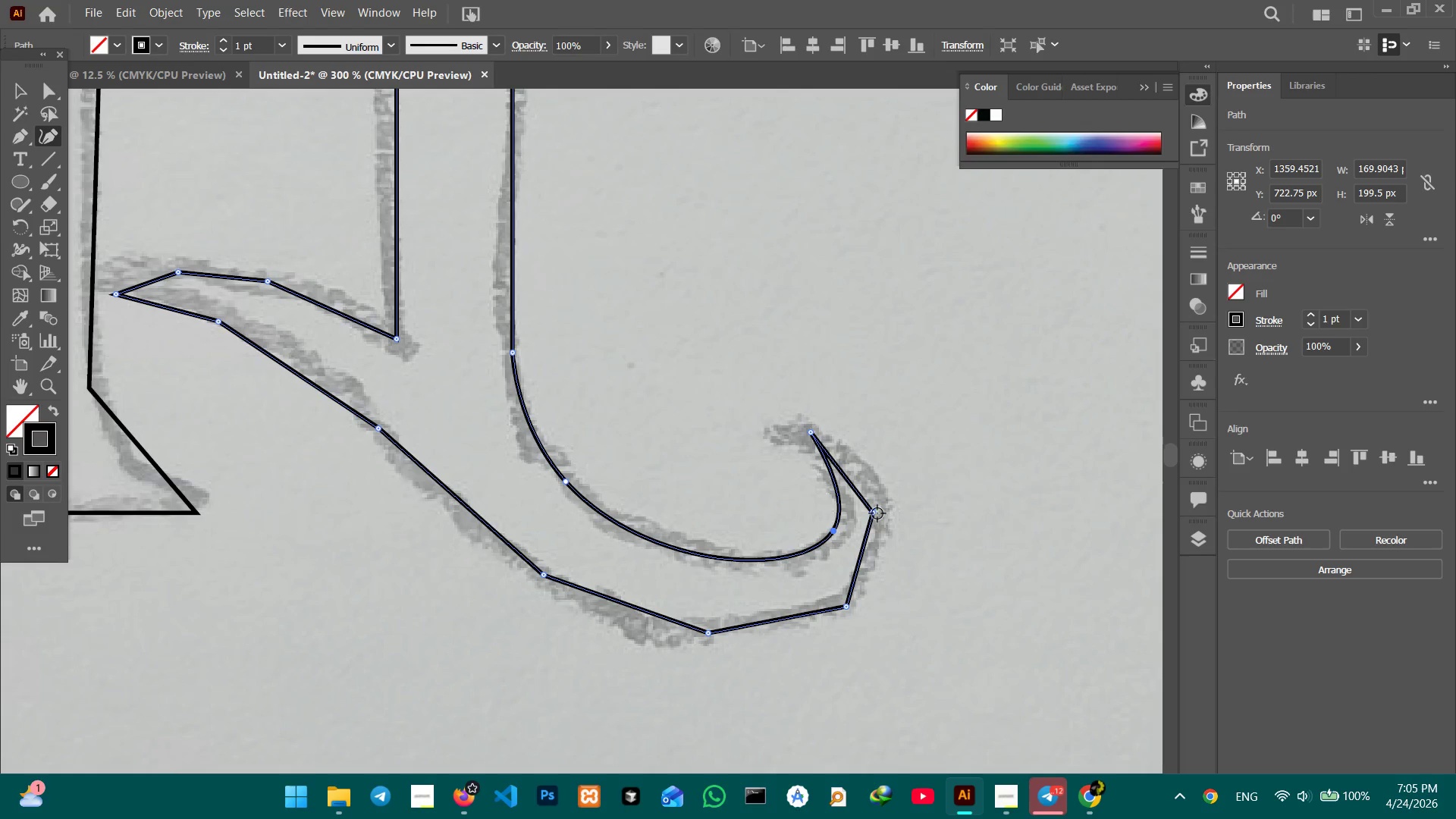 
left_click([877, 513])
 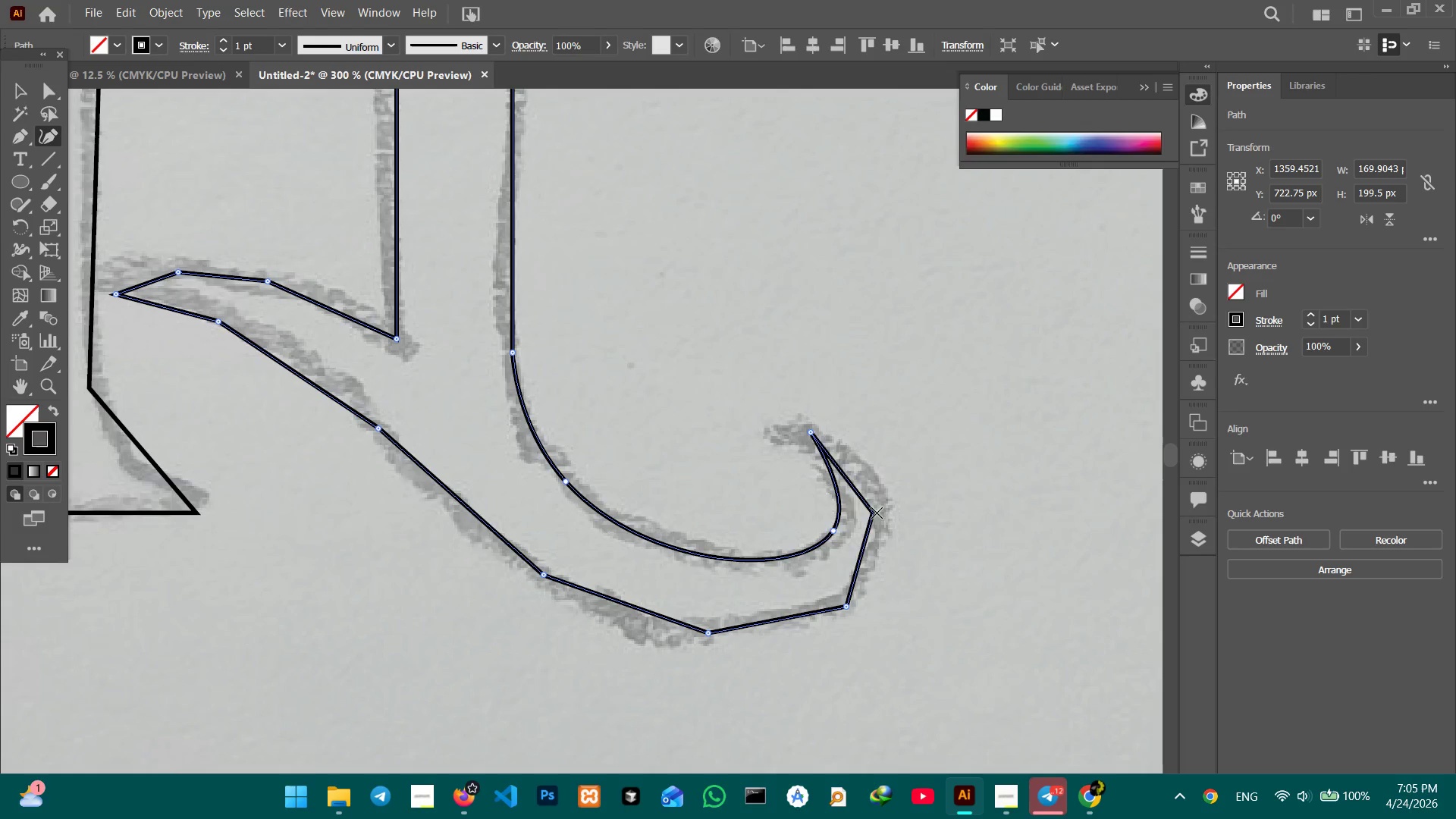 
key(Backspace)
 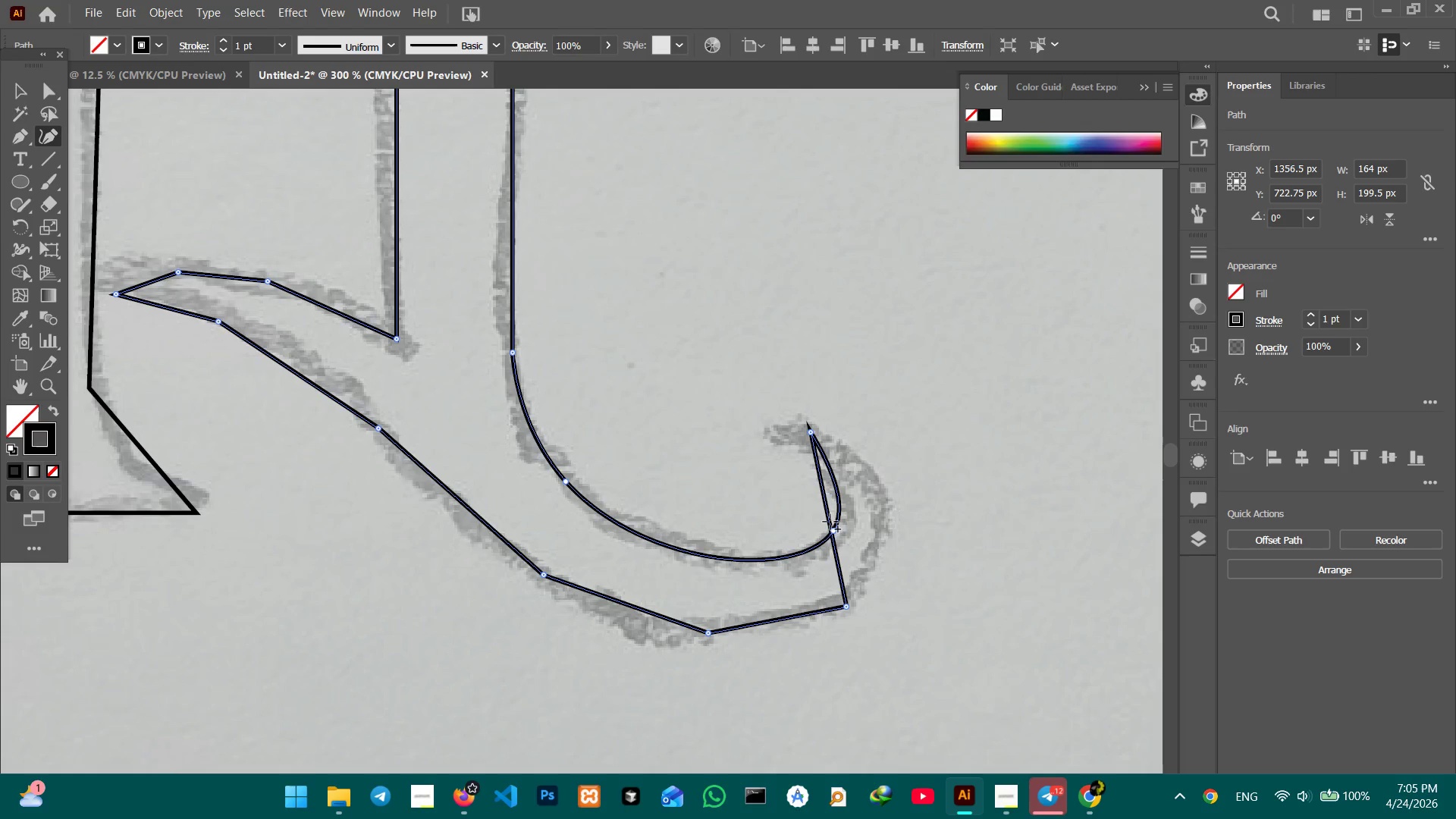 
left_click_drag(start_coordinate=[830, 520], to_coordinate=[874, 513])
 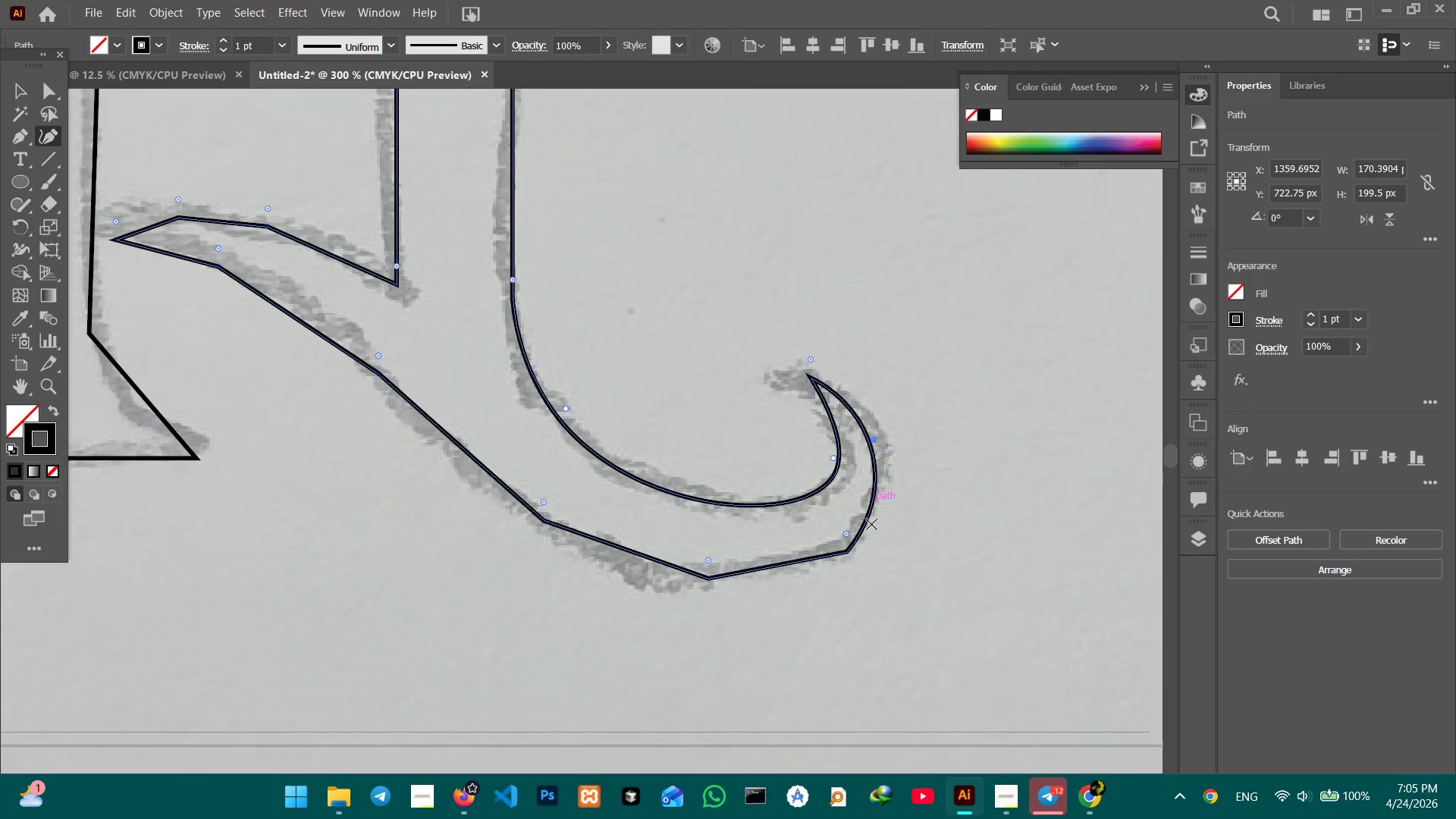 
scroll: coordinate [871, 524], scroll_direction: down, amount: 4.0
 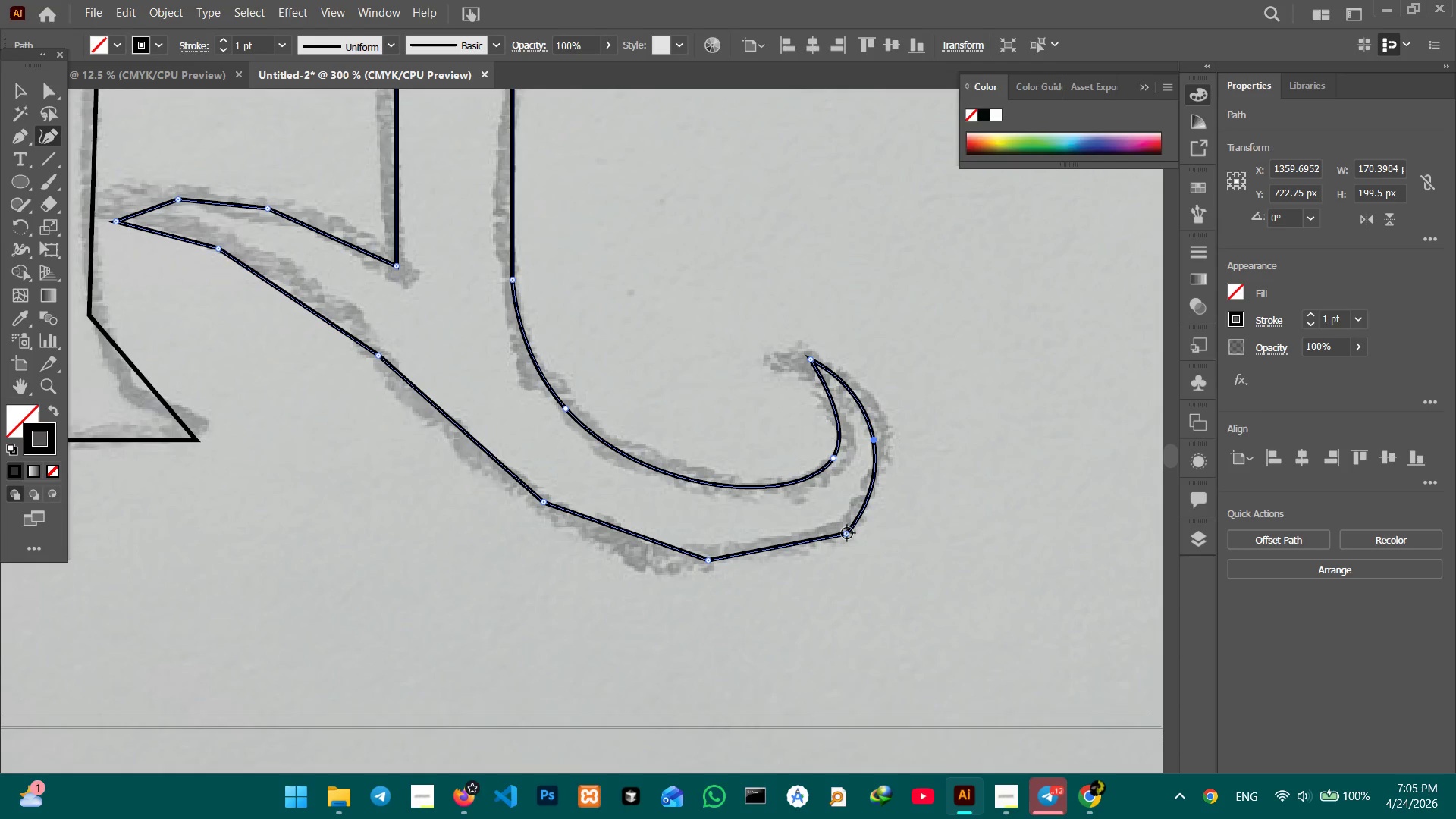 
left_click([847, 533])
 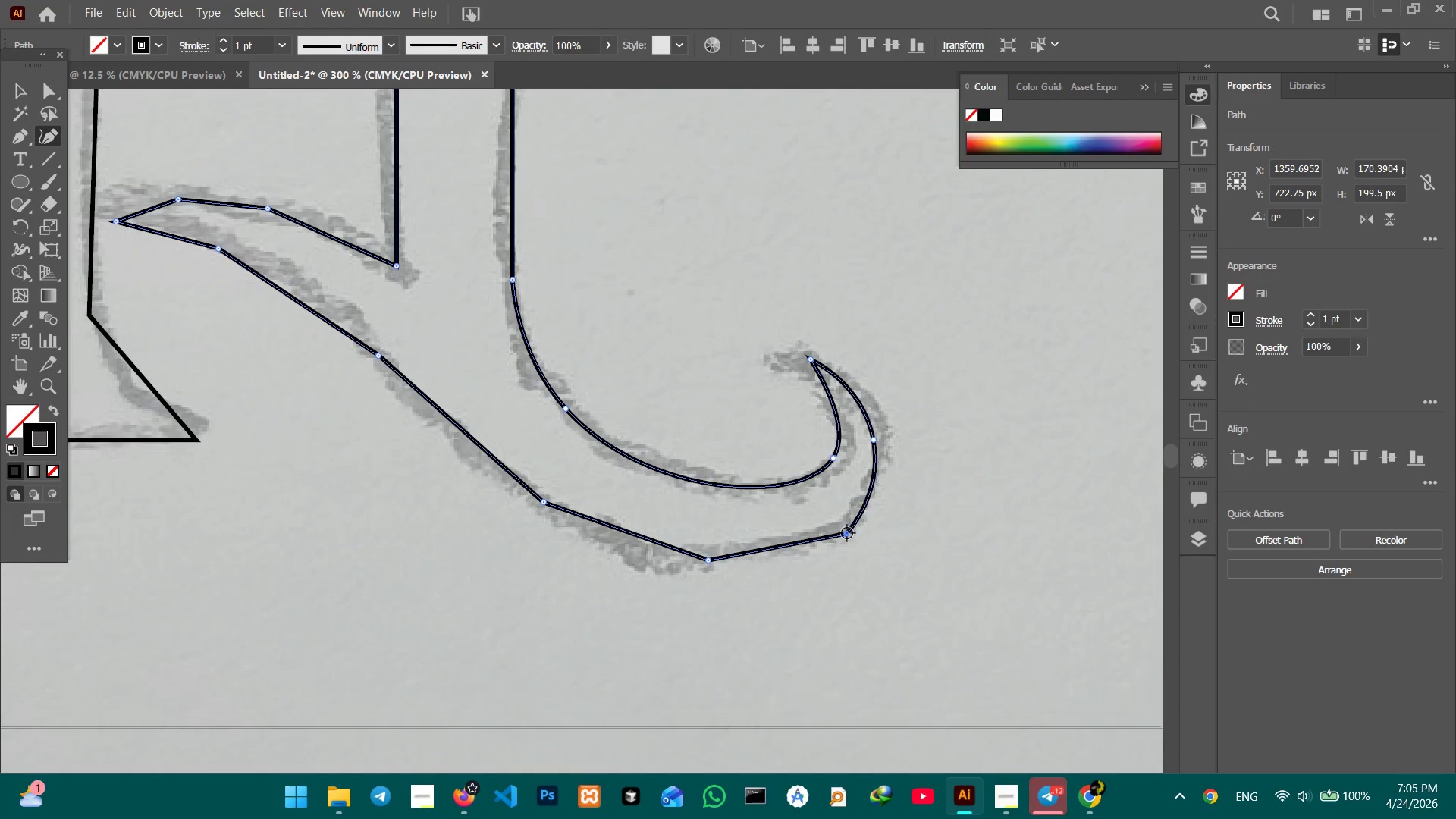 
key(Backspace)
 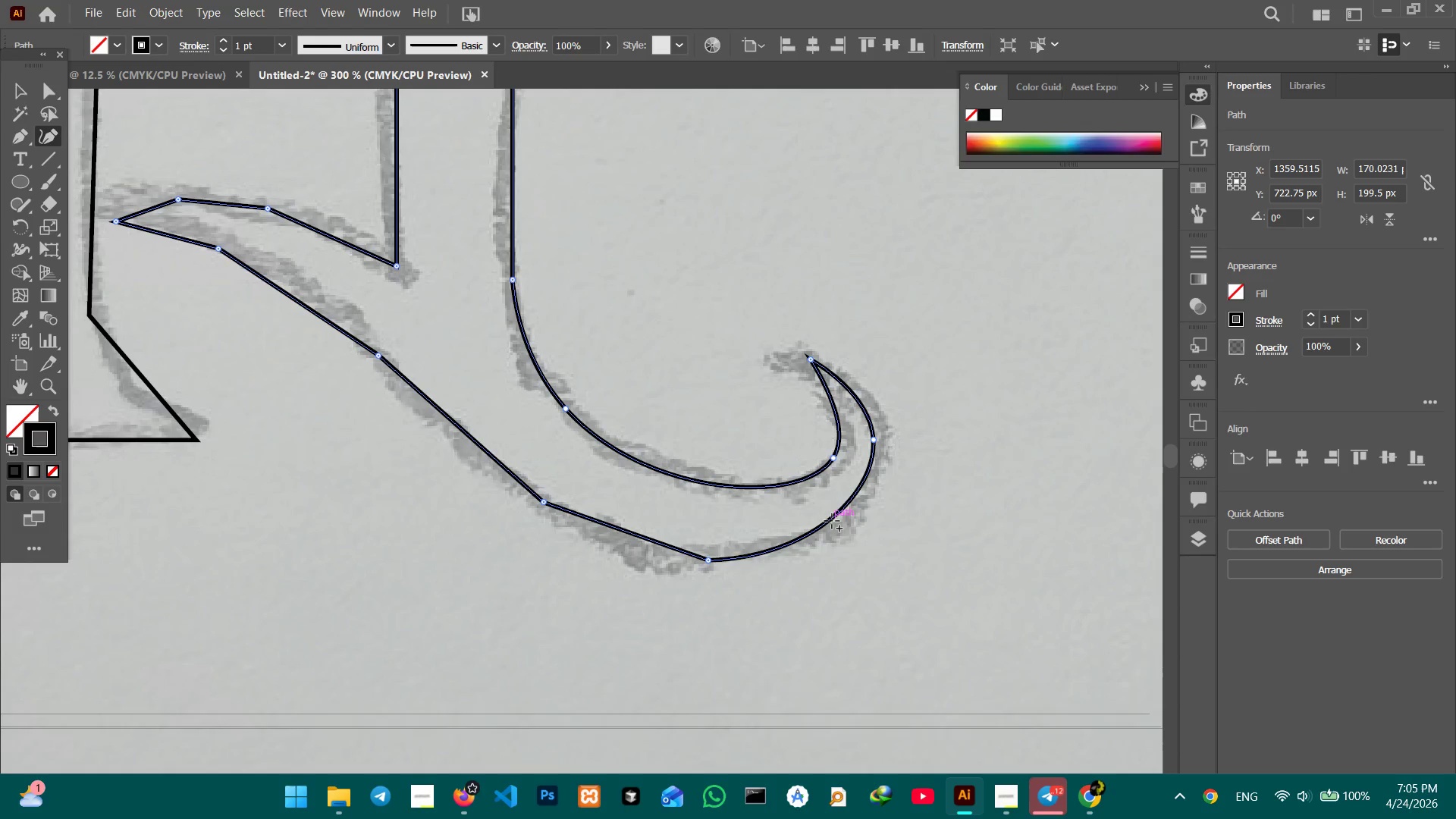 
left_click_drag(start_coordinate=[832, 521], to_coordinate=[845, 525])
 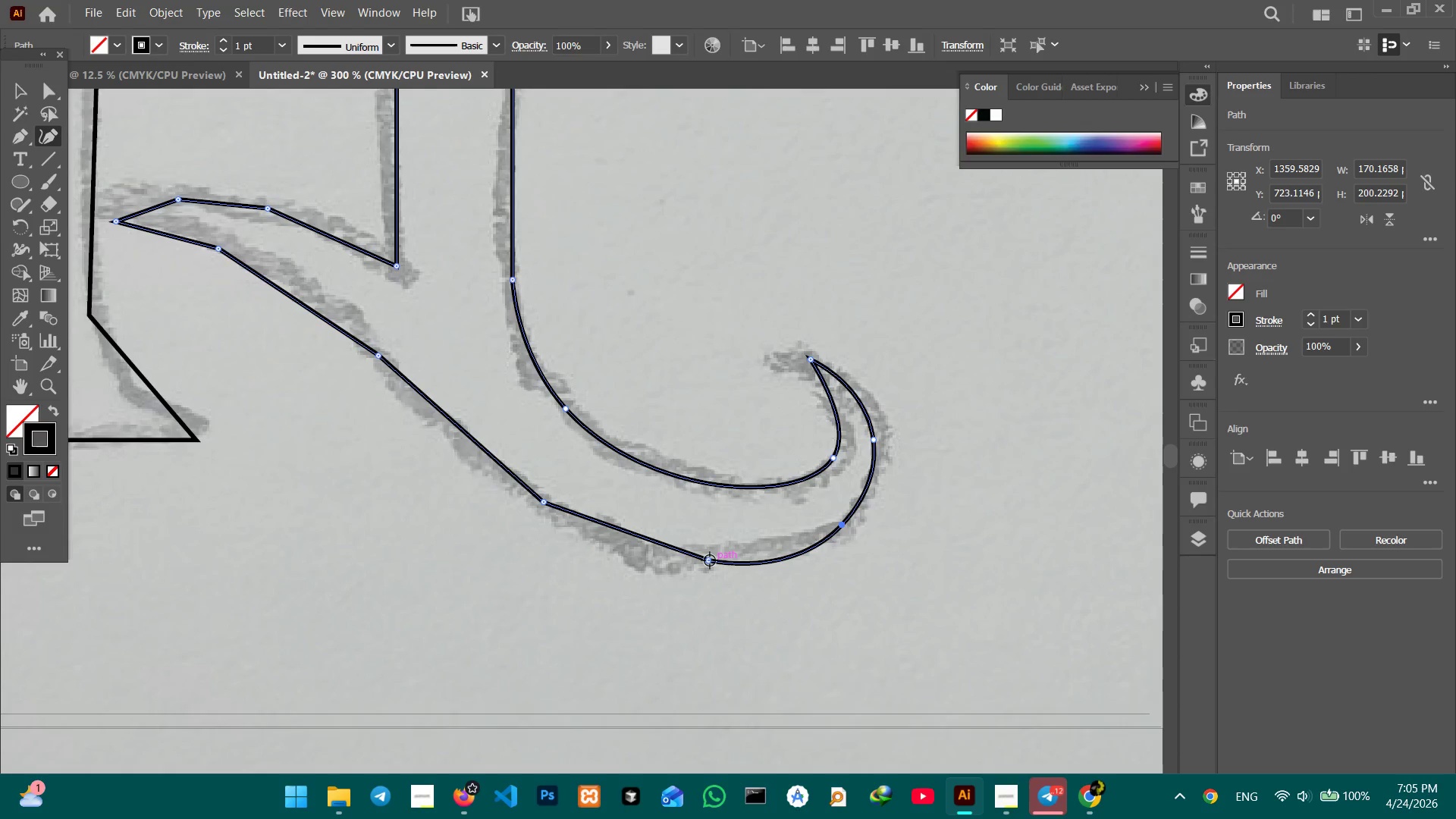 
left_click([710, 560])
 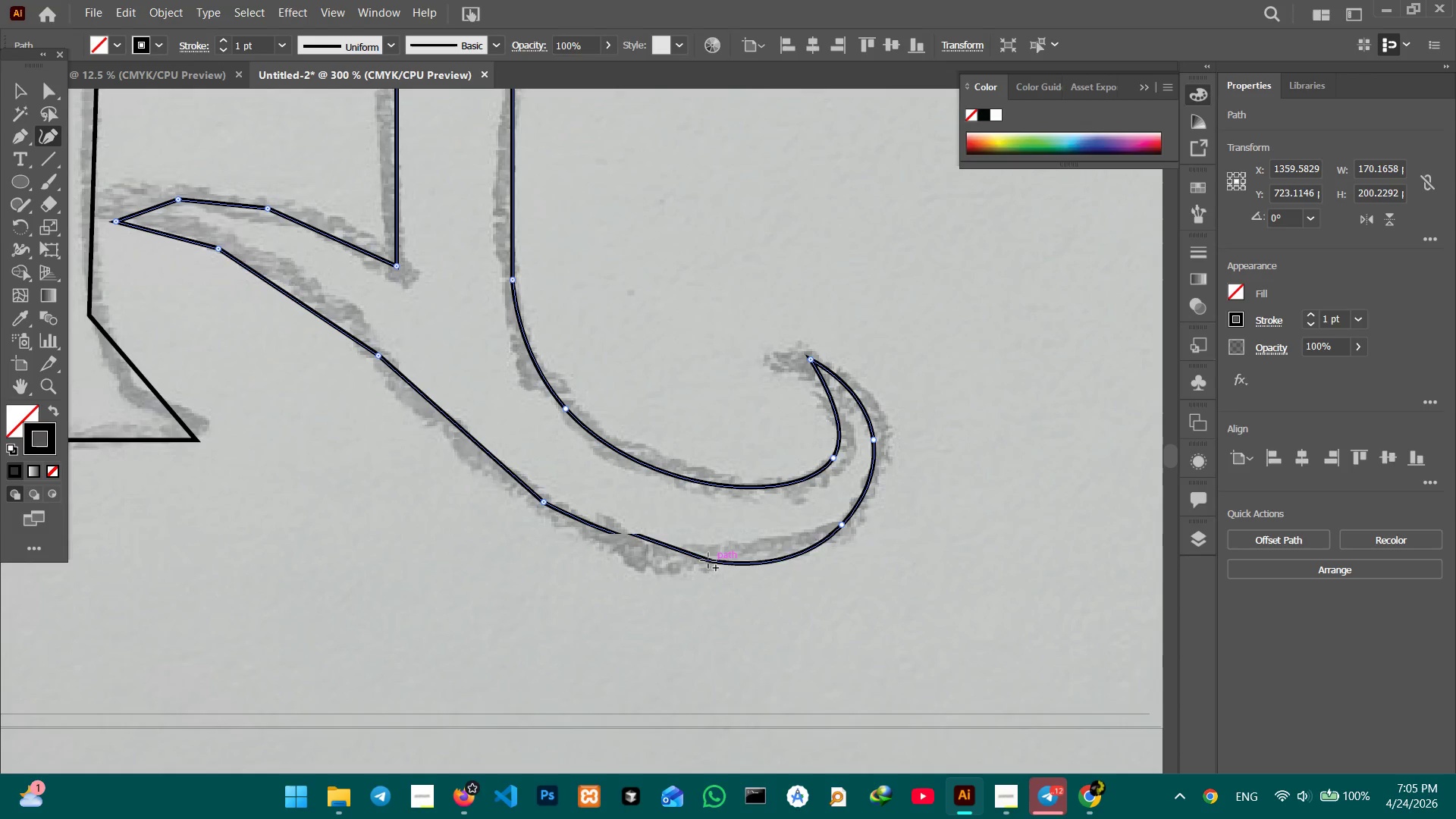 
key(Backspace)
 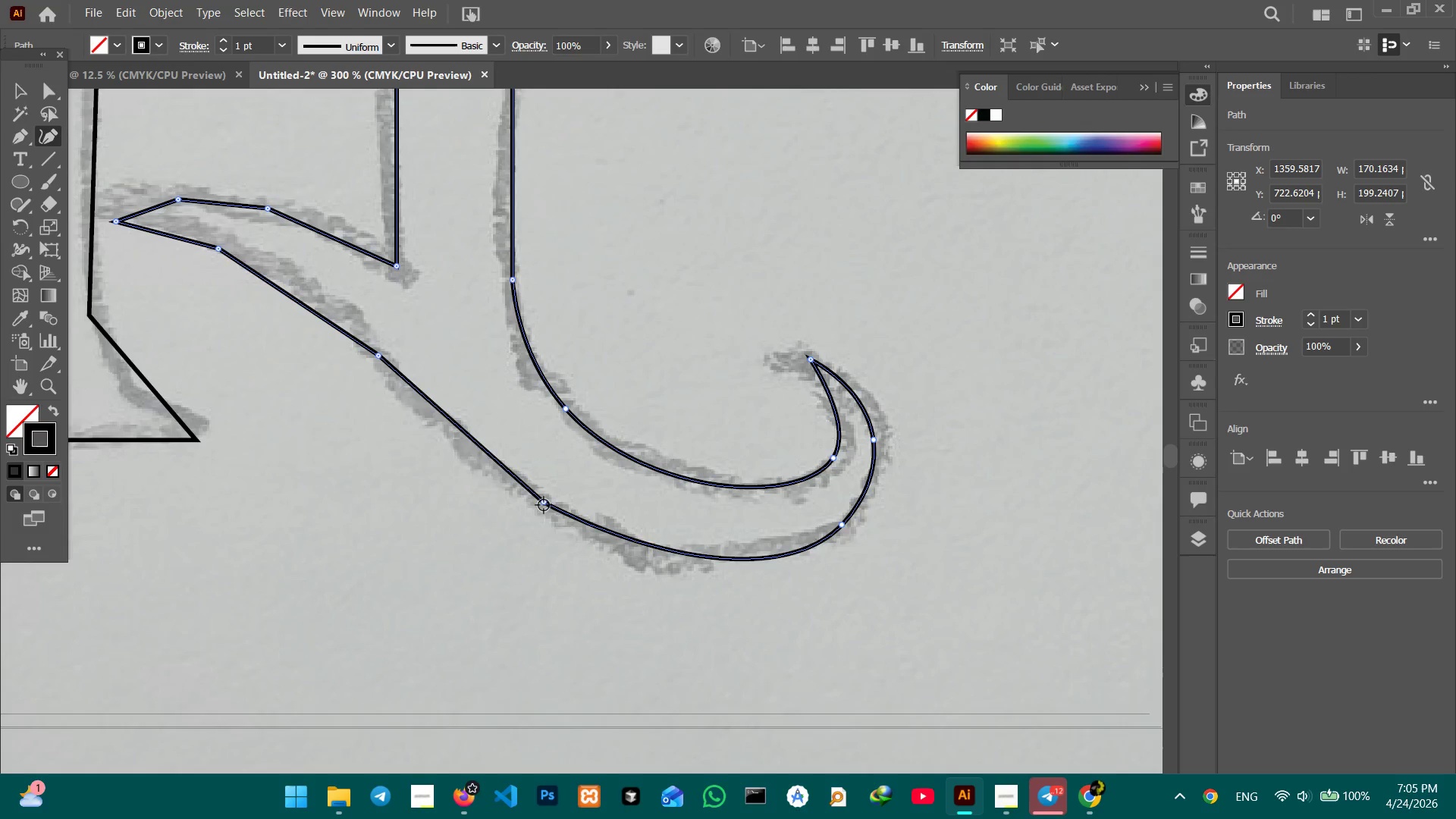 
left_click([547, 504])
 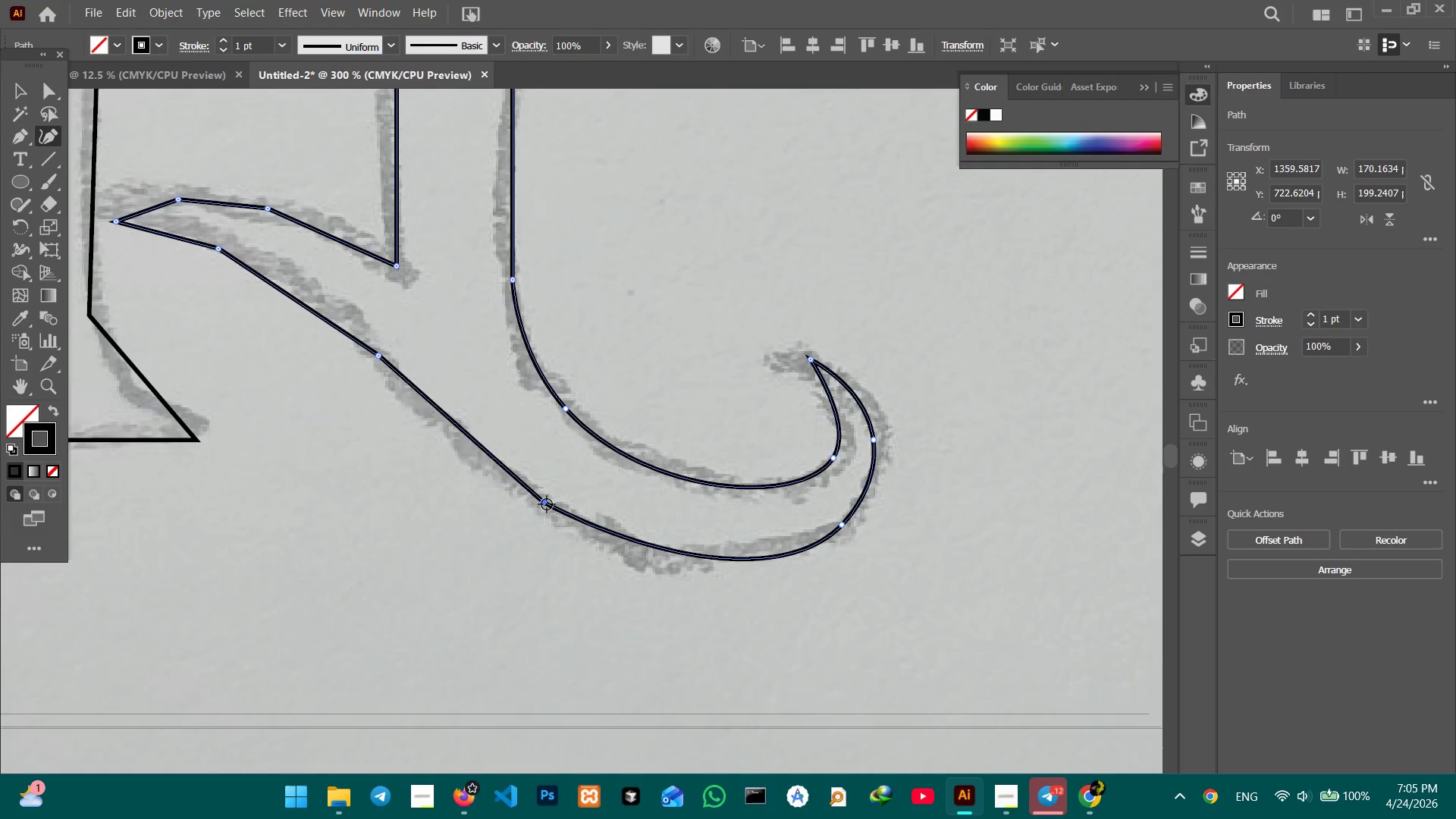 
key(Backspace)
 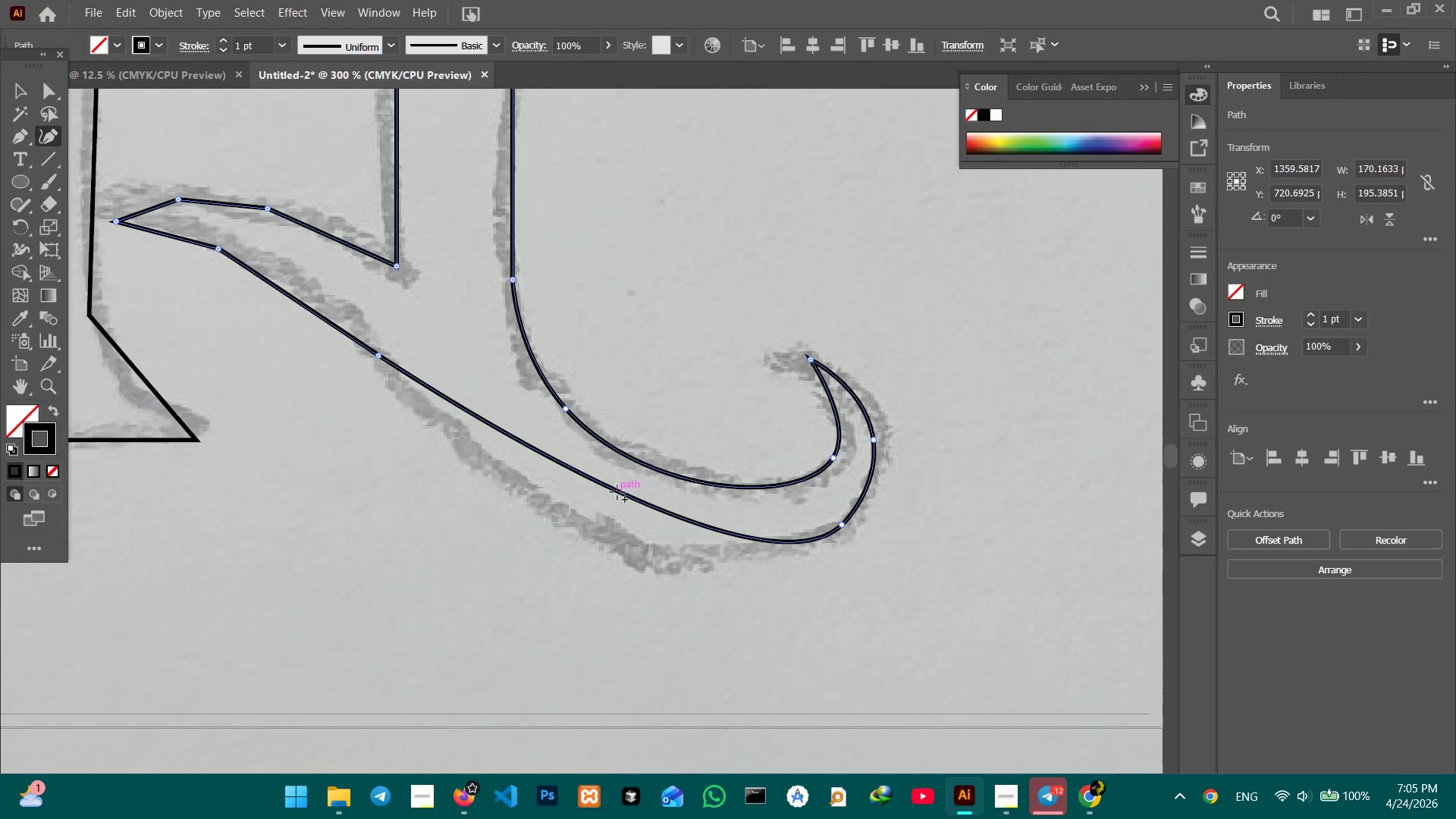 
left_click_drag(start_coordinate=[620, 492], to_coordinate=[603, 526])
 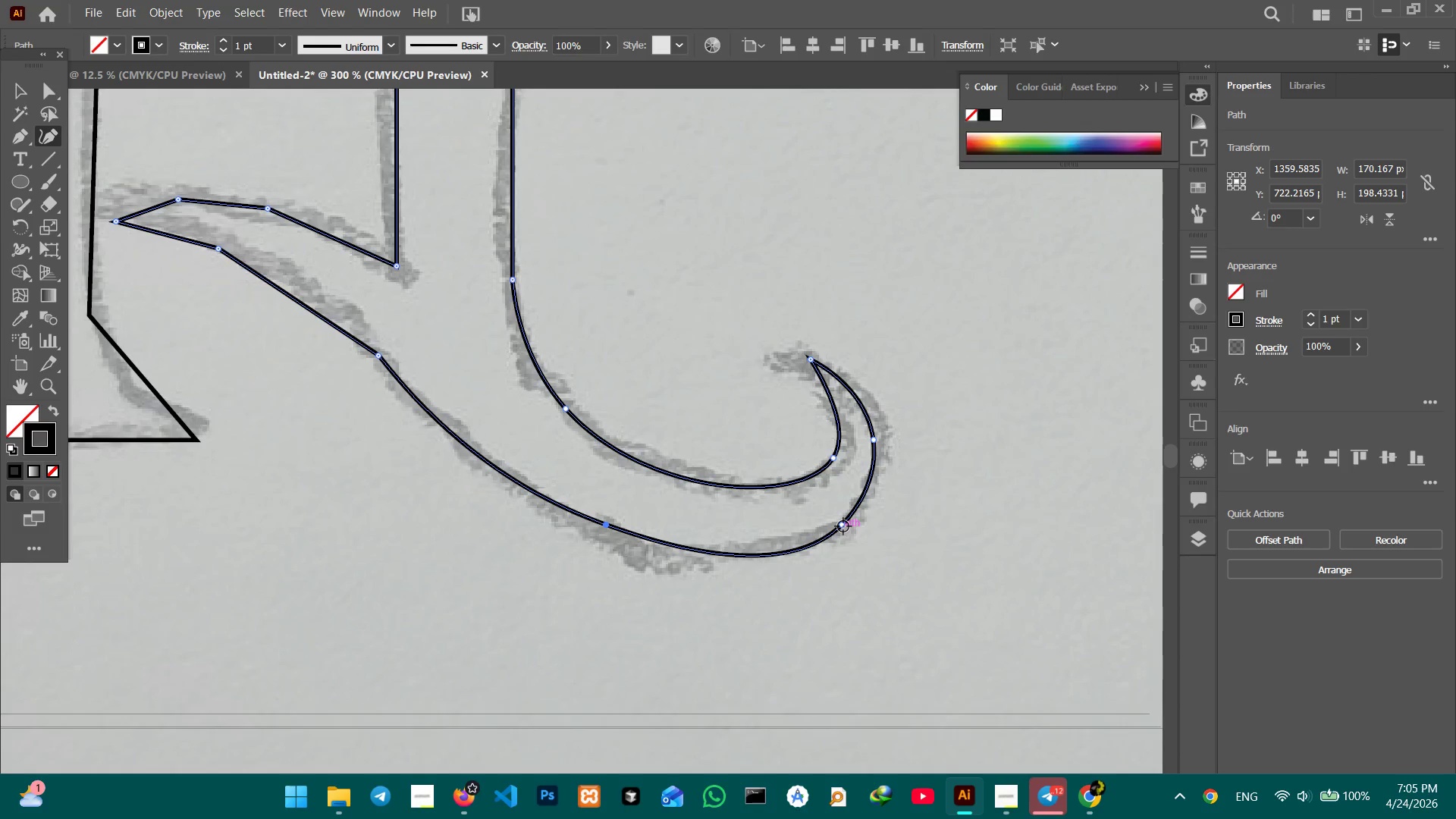 
left_click_drag(start_coordinate=[843, 526], to_coordinate=[805, 531])
 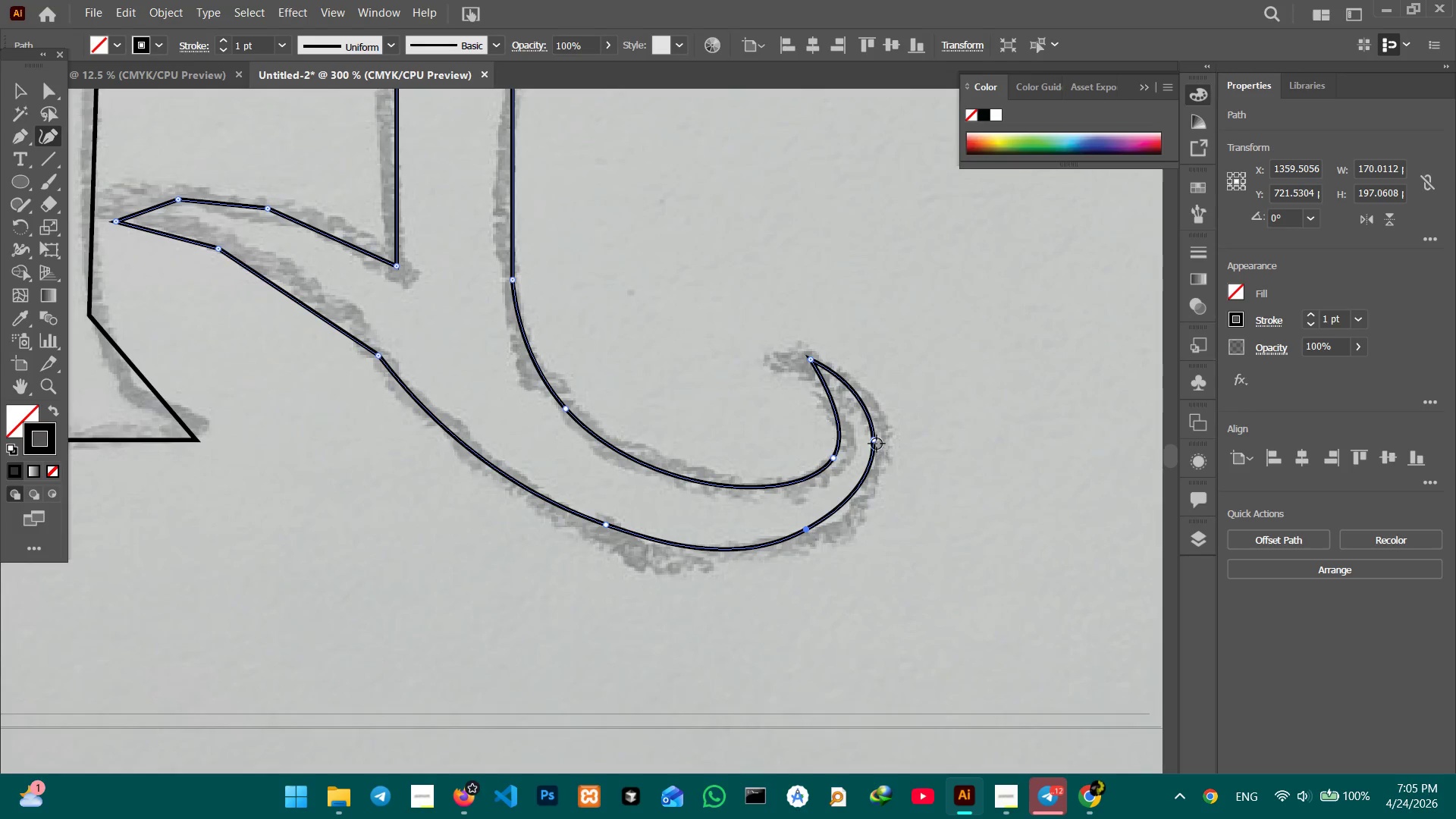 
left_click_drag(start_coordinate=[876, 441], to_coordinate=[868, 445])
 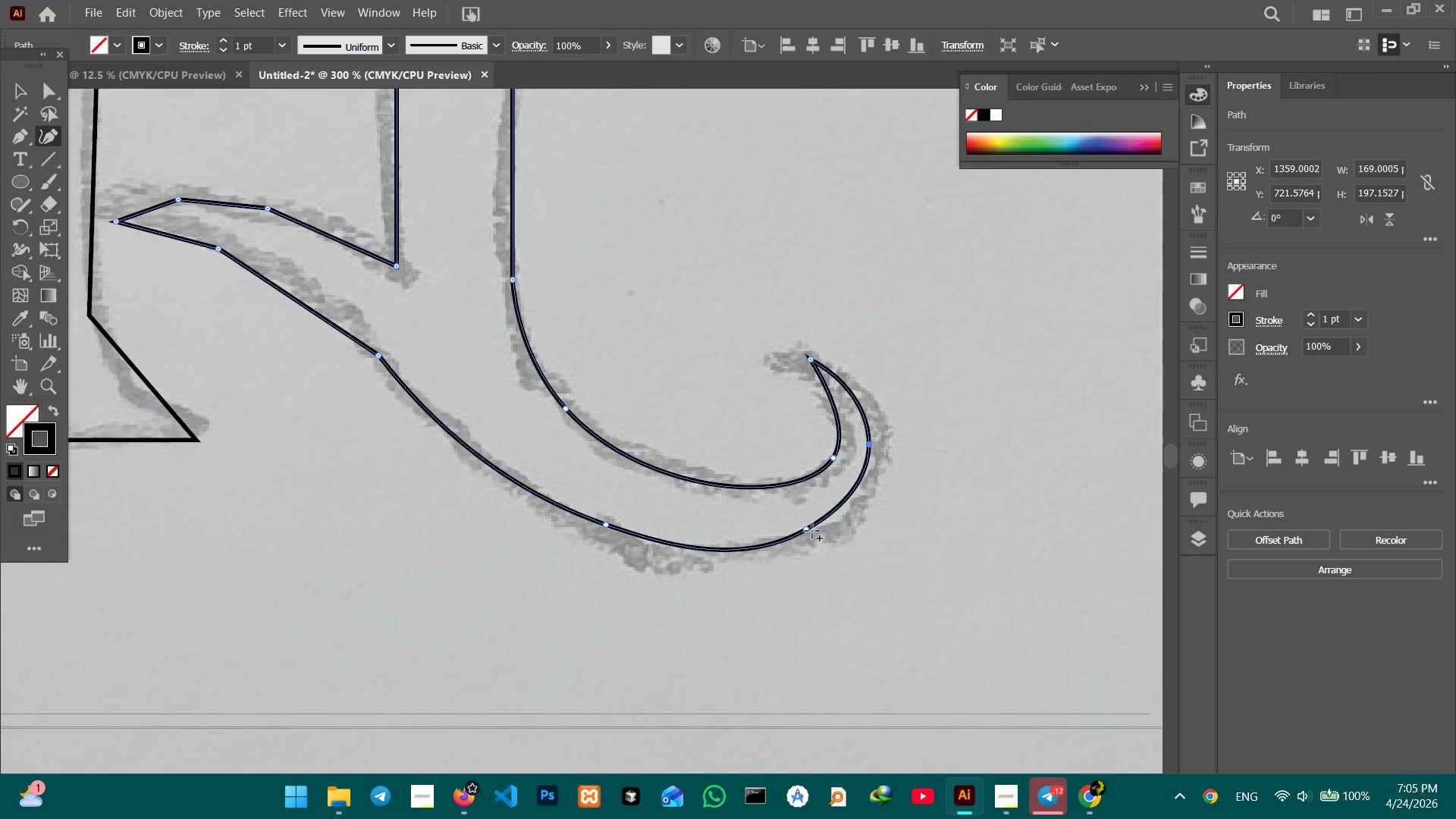 
left_click_drag(start_coordinate=[809, 532], to_coordinate=[851, 508])
 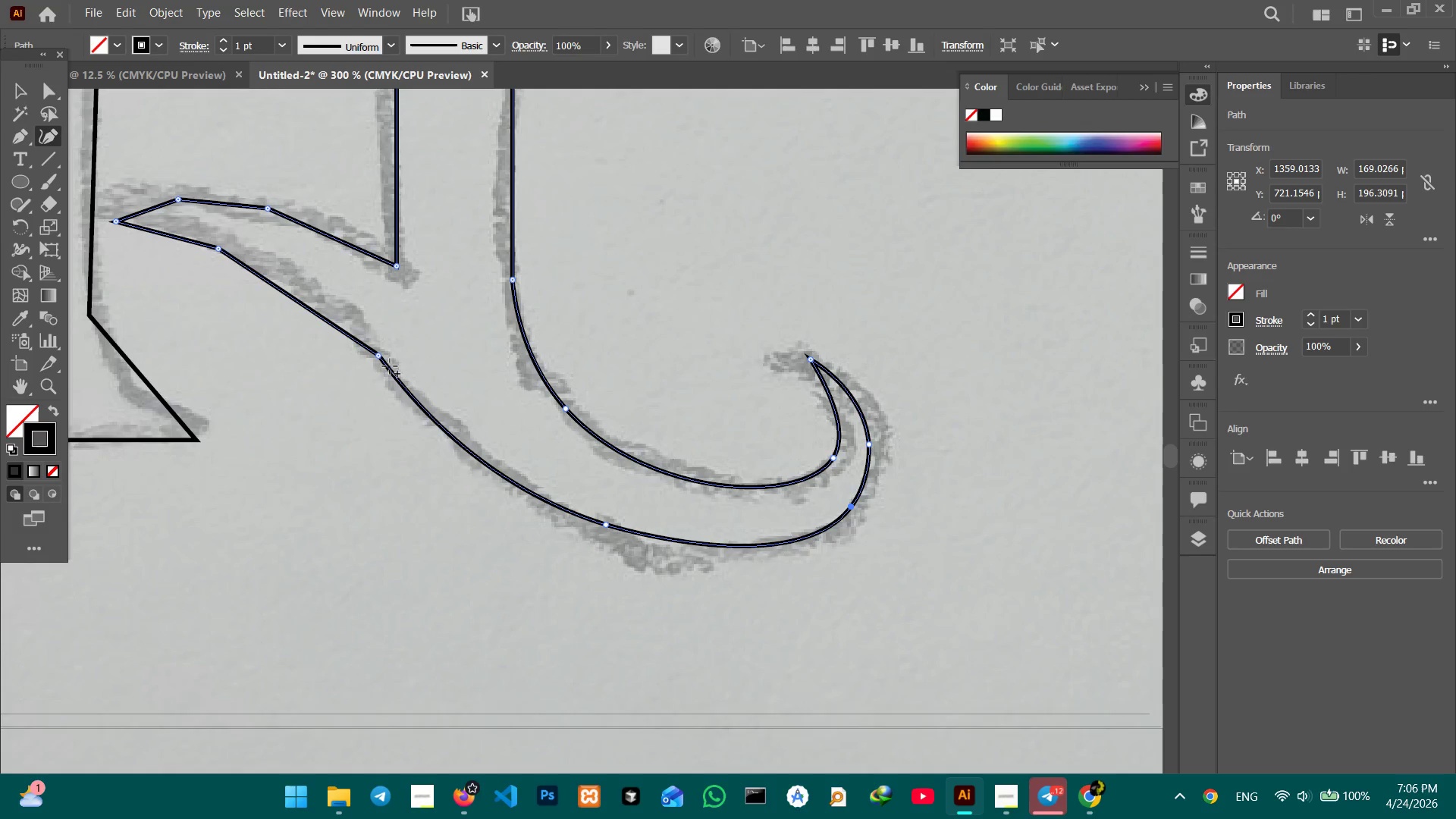 
left_click([377, 358])
 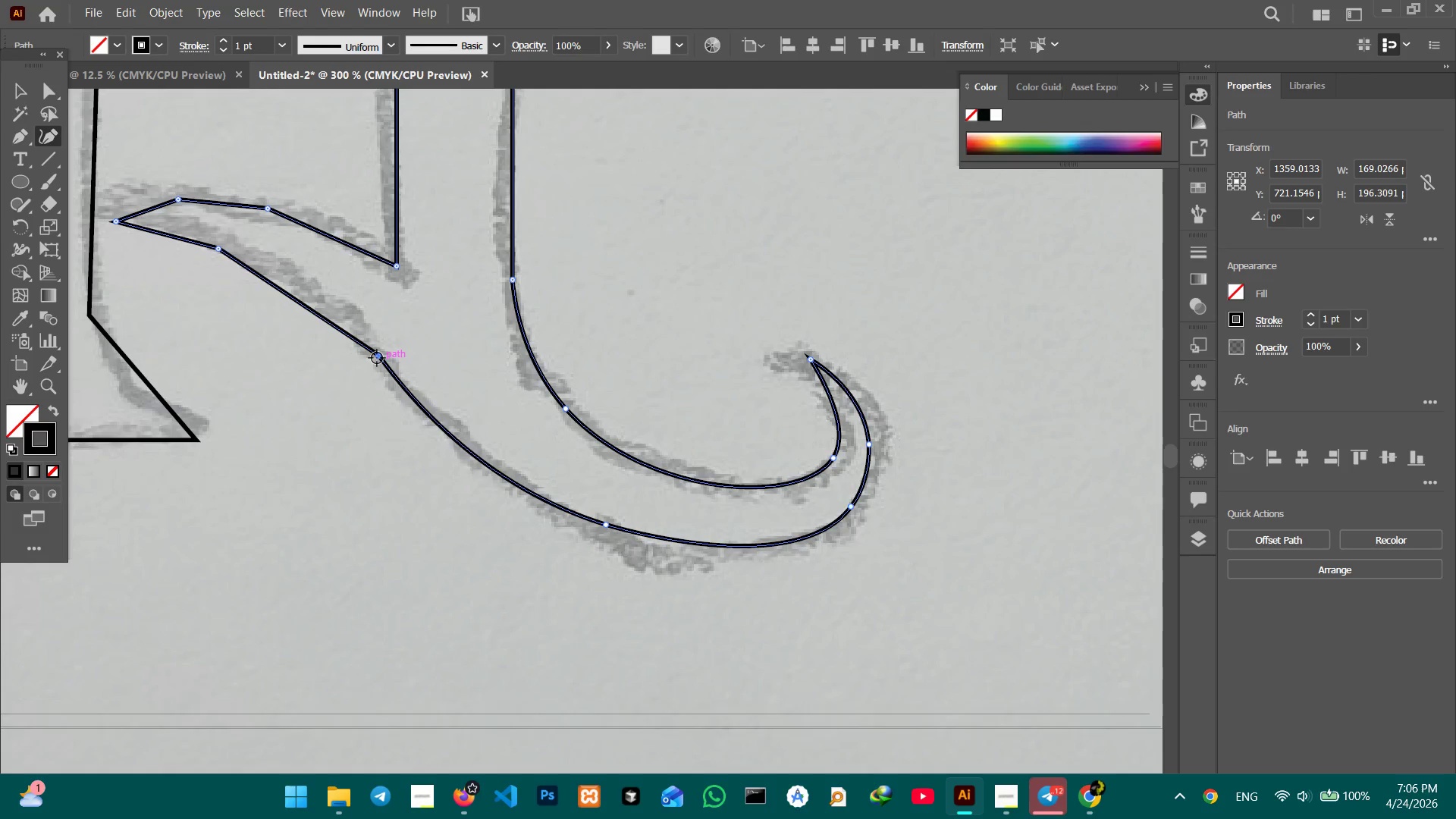 
key(Backspace)
 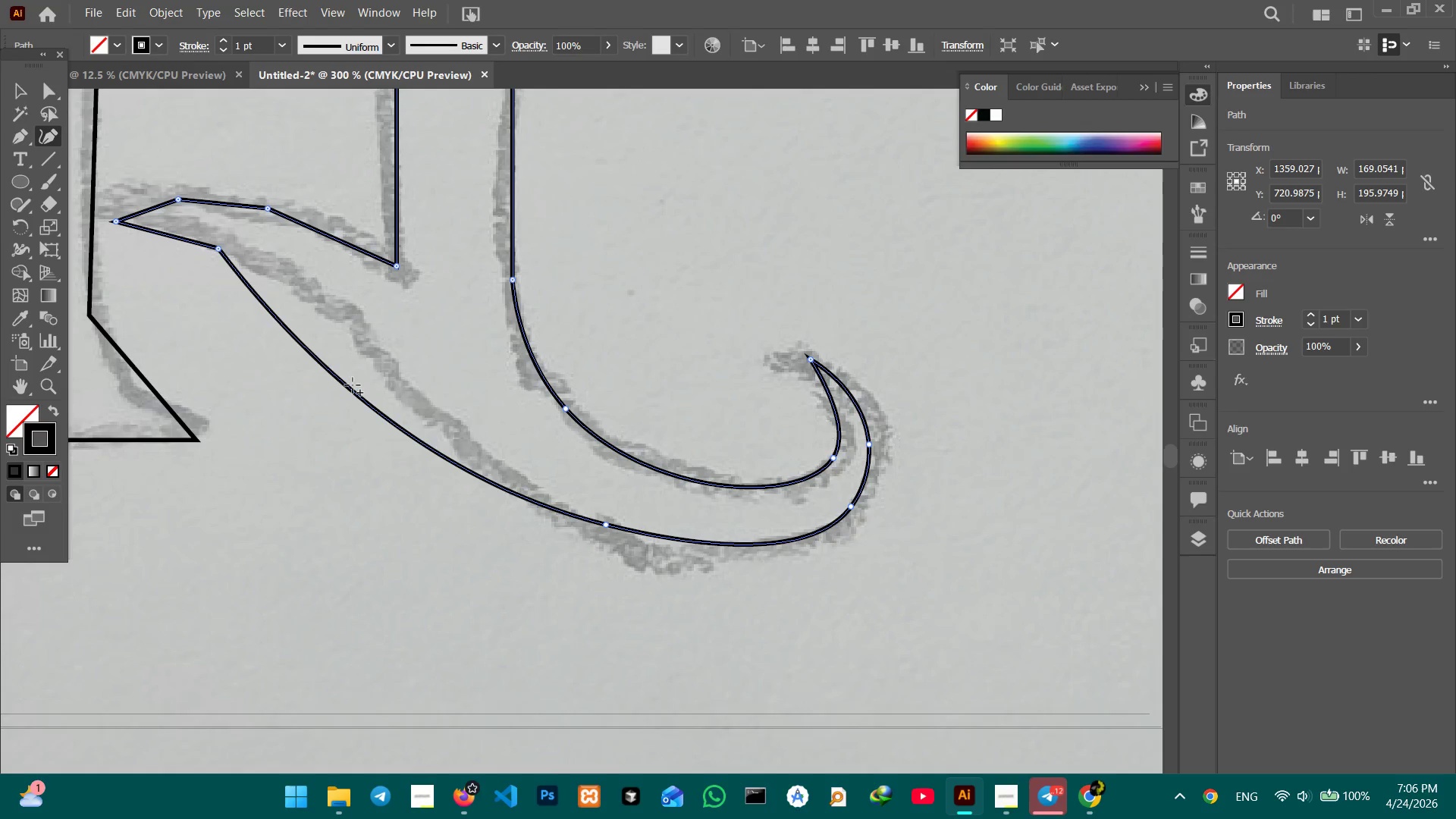 
left_click_drag(start_coordinate=[352, 386], to_coordinate=[377, 350])
 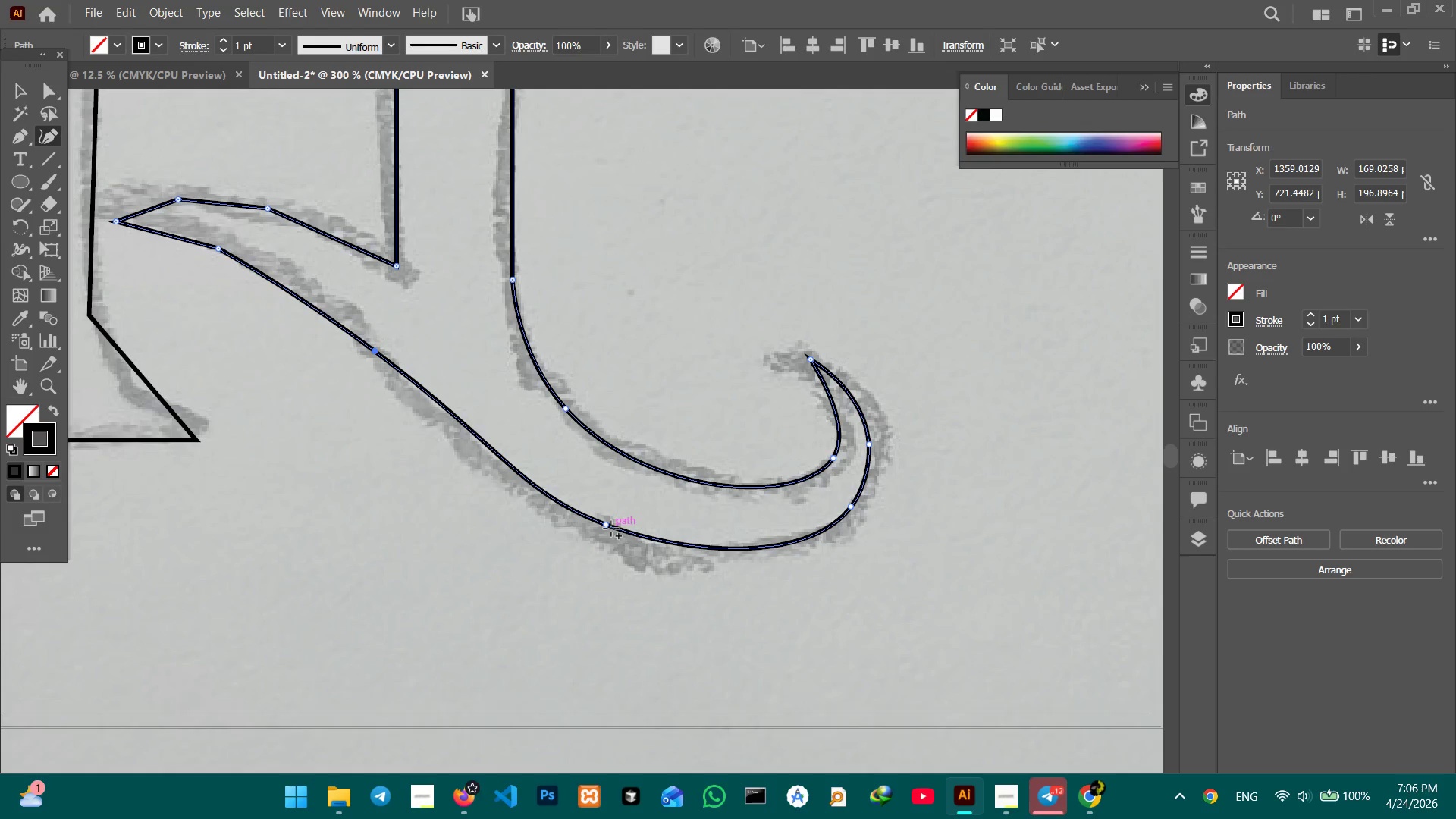 
left_click_drag(start_coordinate=[607, 526], to_coordinate=[598, 515])
 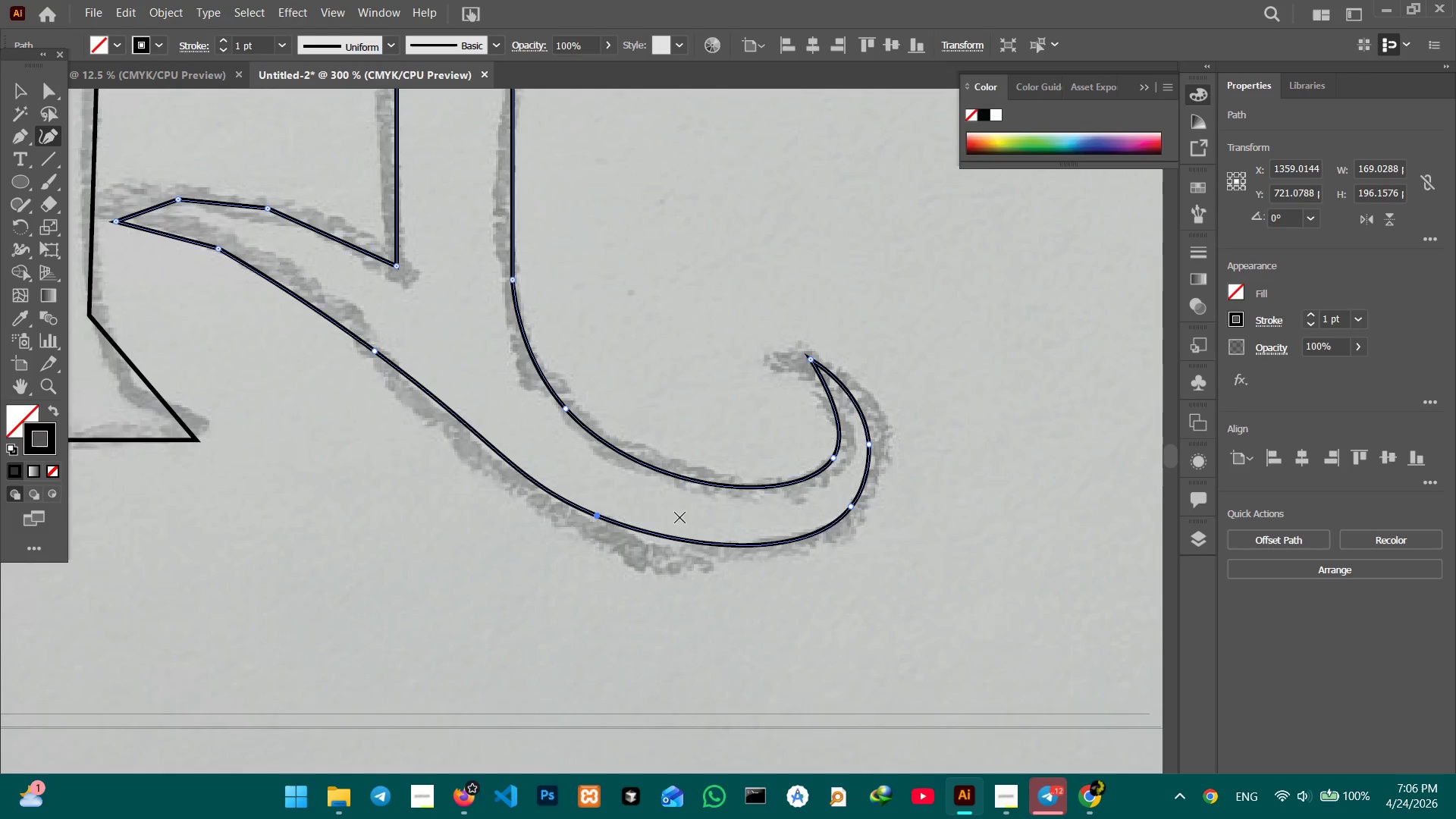 
hold_key(key=Space, duration=1.52)
 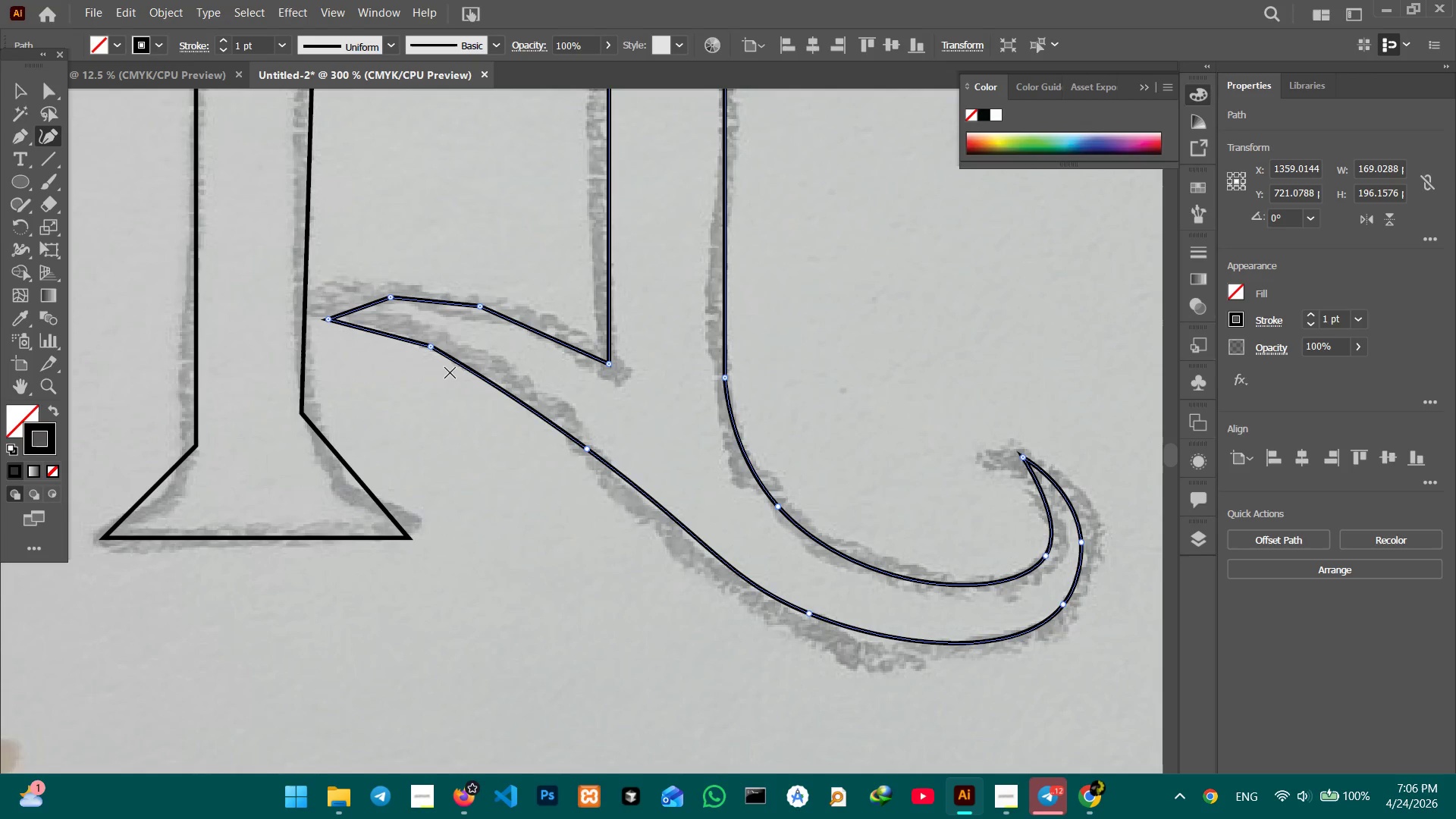 
left_click_drag(start_coordinate=[528, 529], to_coordinate=[785, 588])
 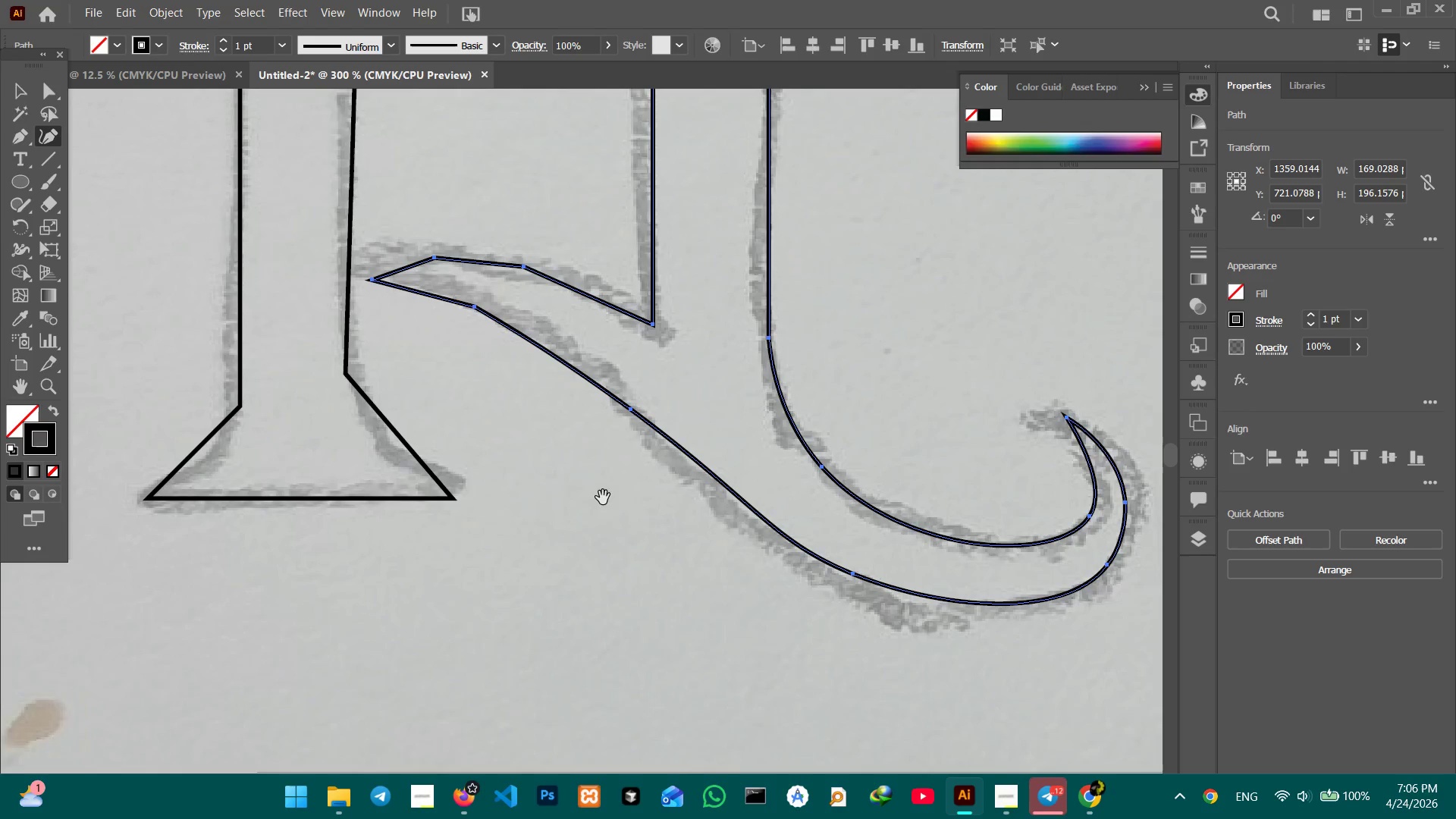 
left_click_drag(start_coordinate=[601, 497], to_coordinate=[557, 536])
 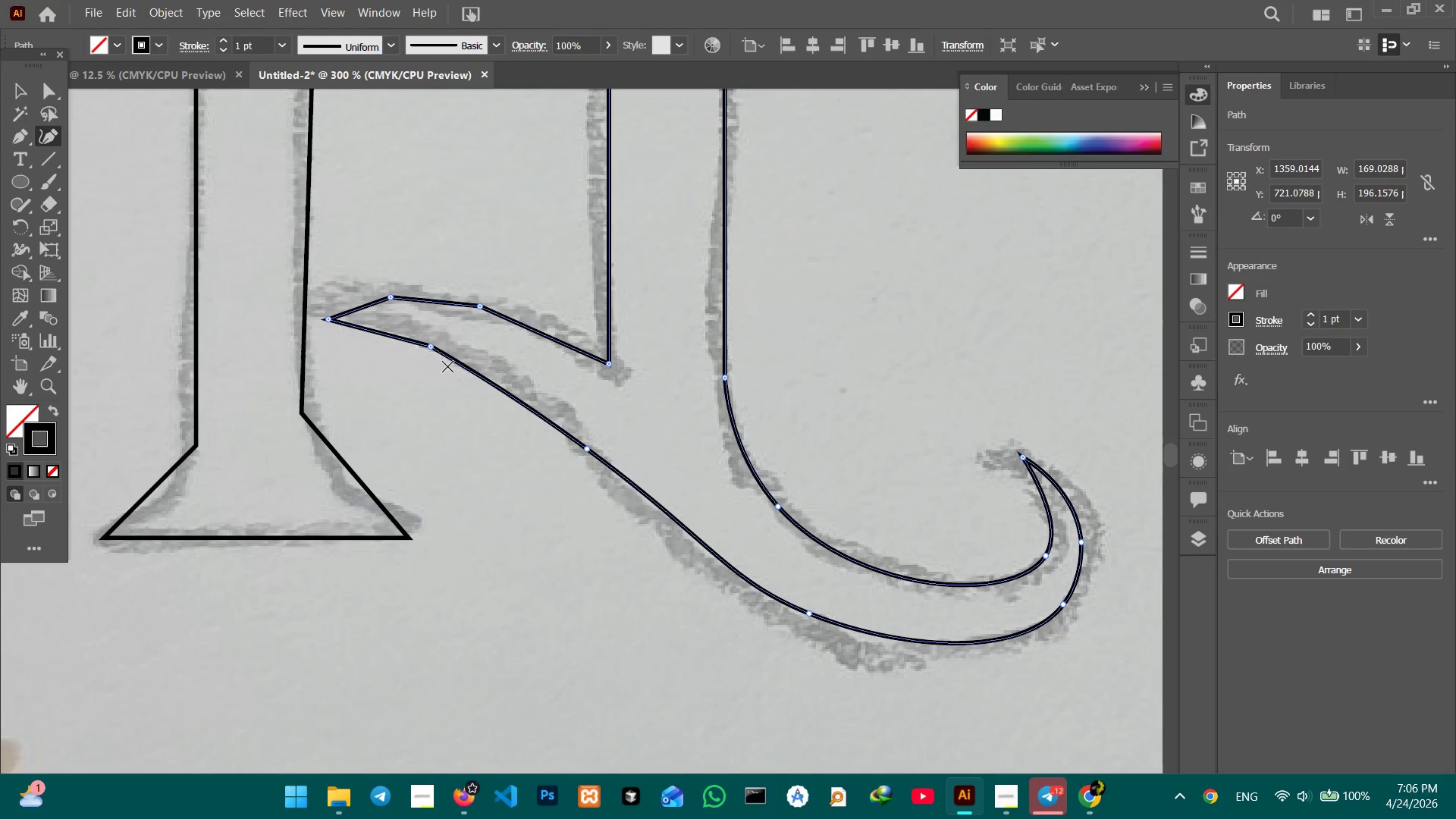 
key(Space)
 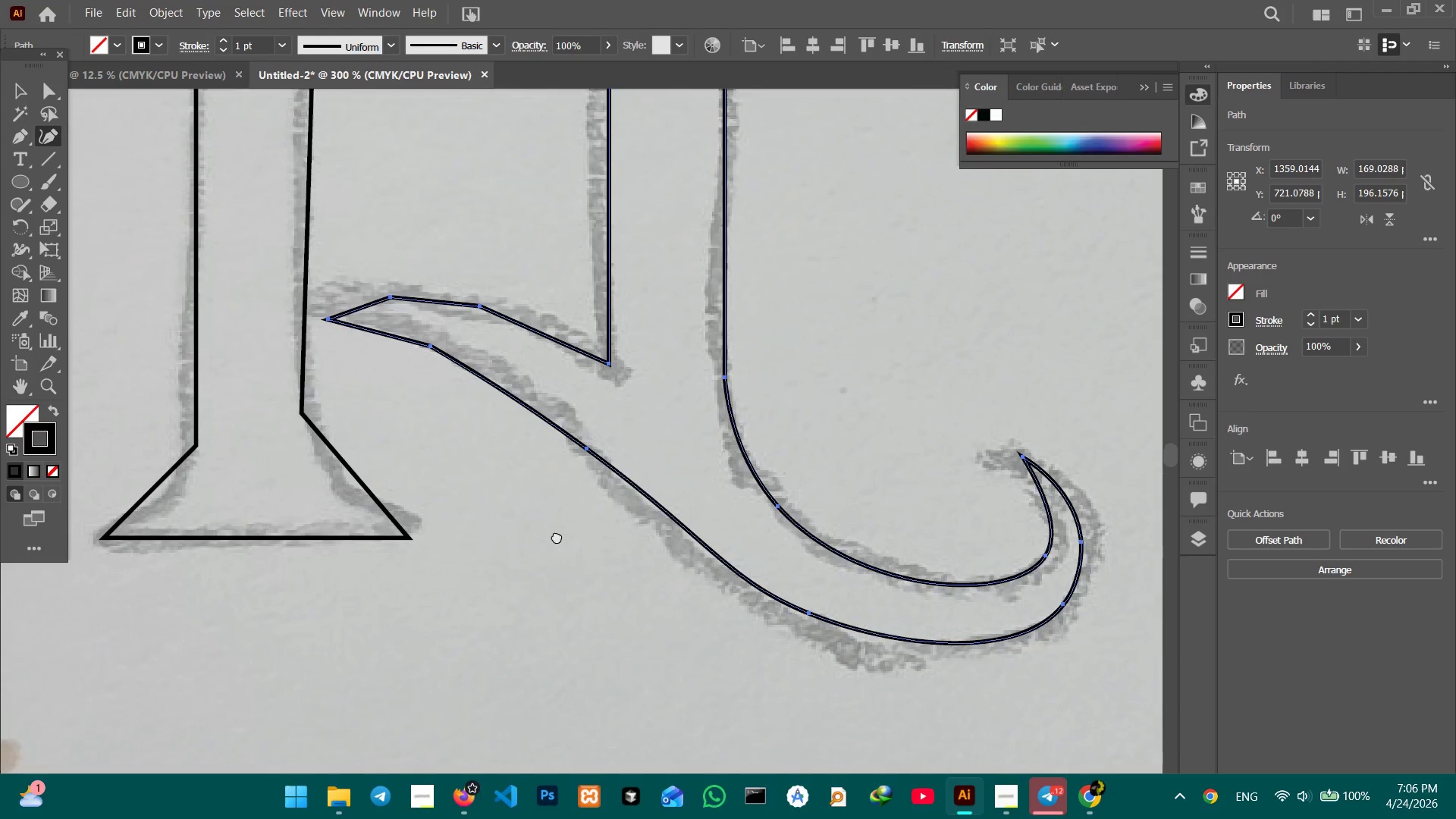 
key(Space)
 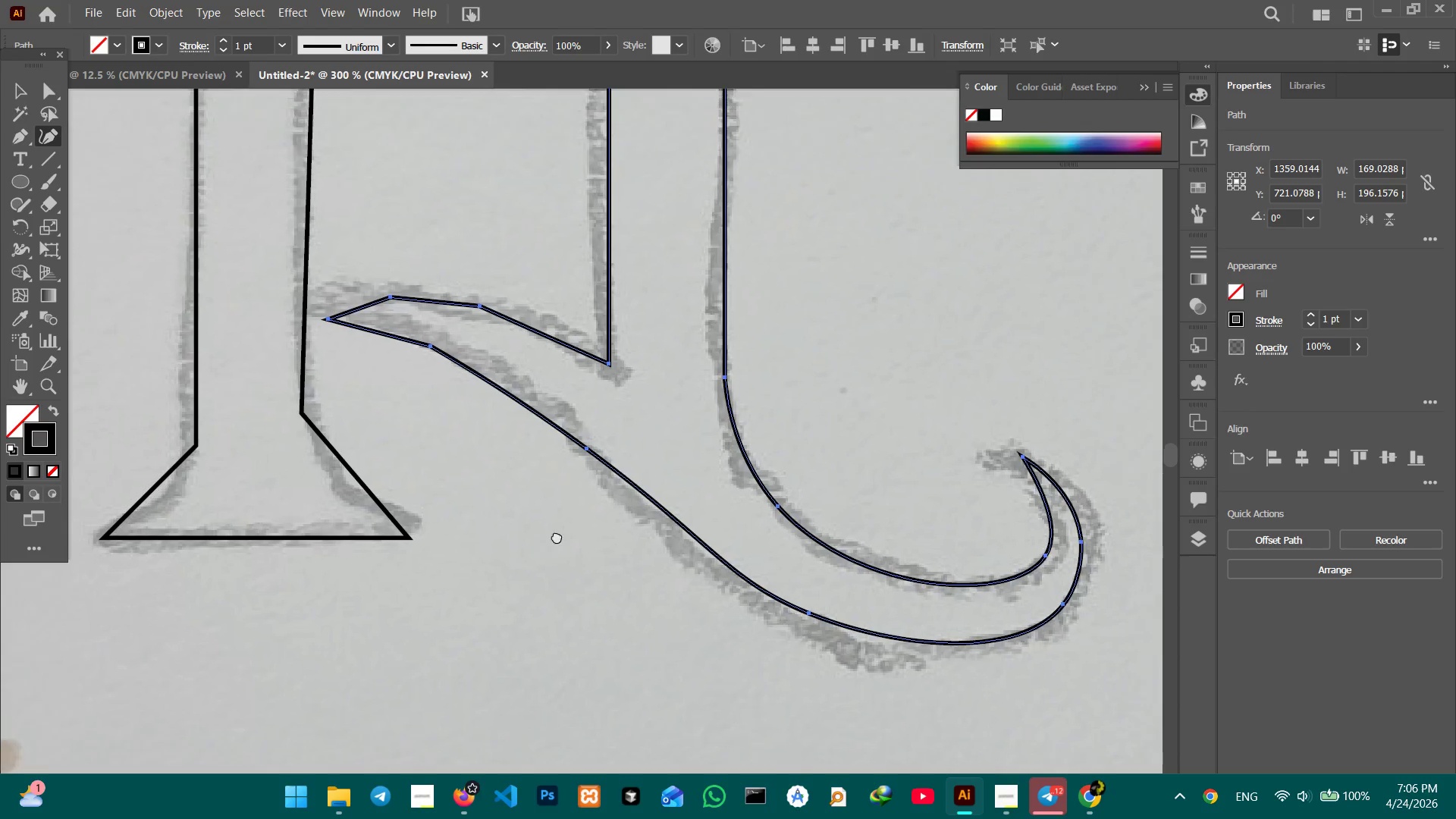 
key(Space)
 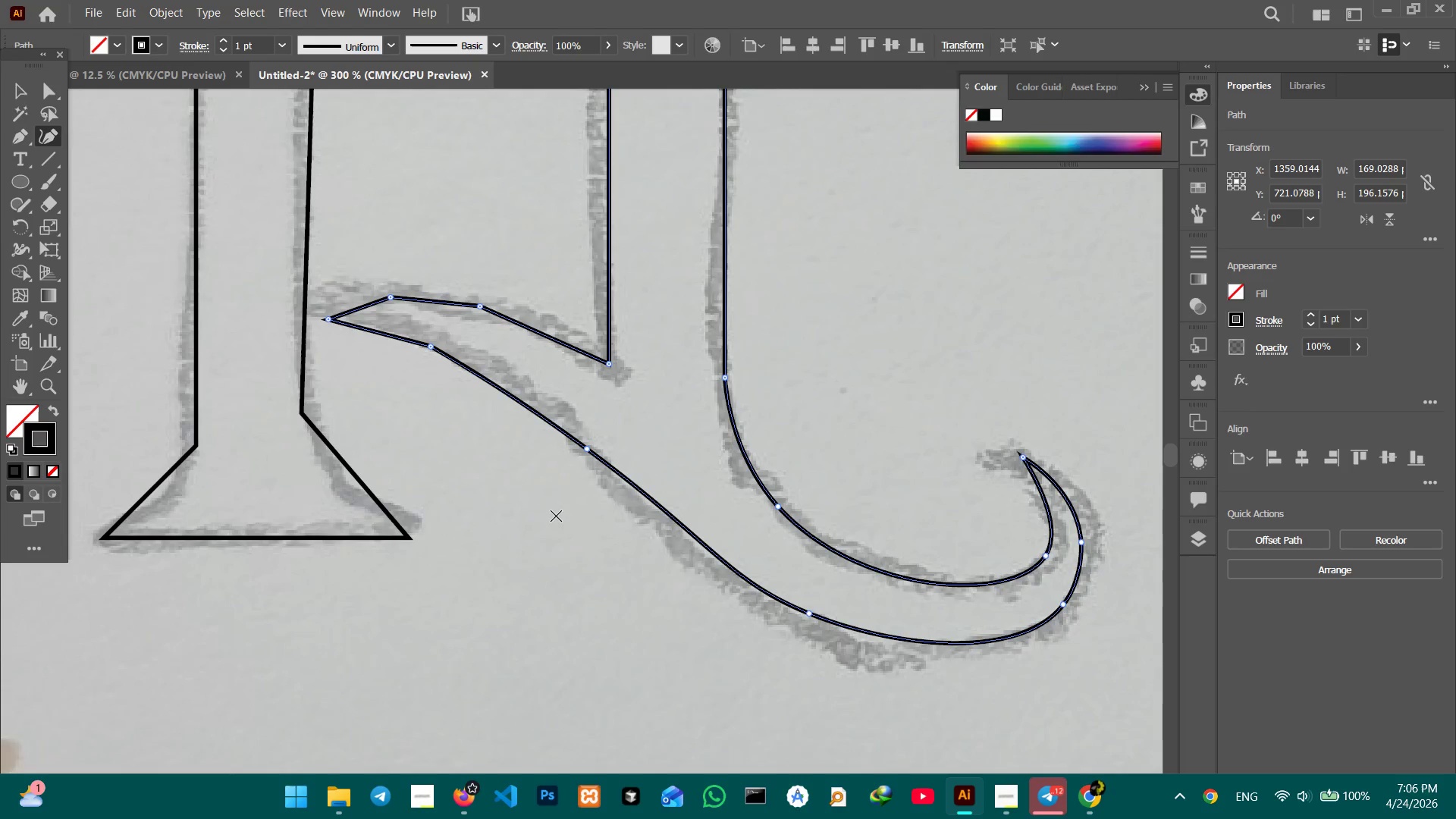 
key(Space)
 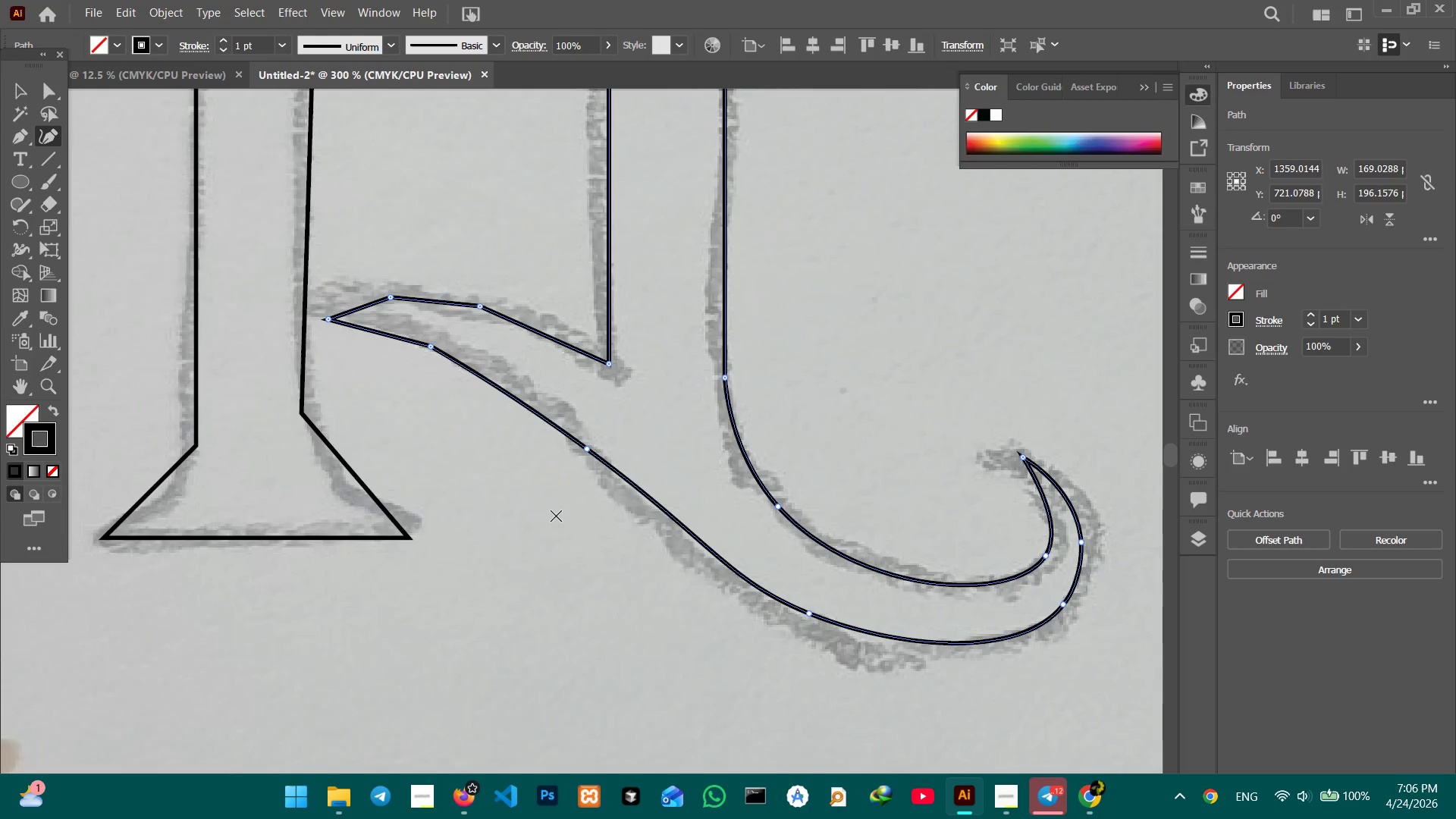 
key(Space)
 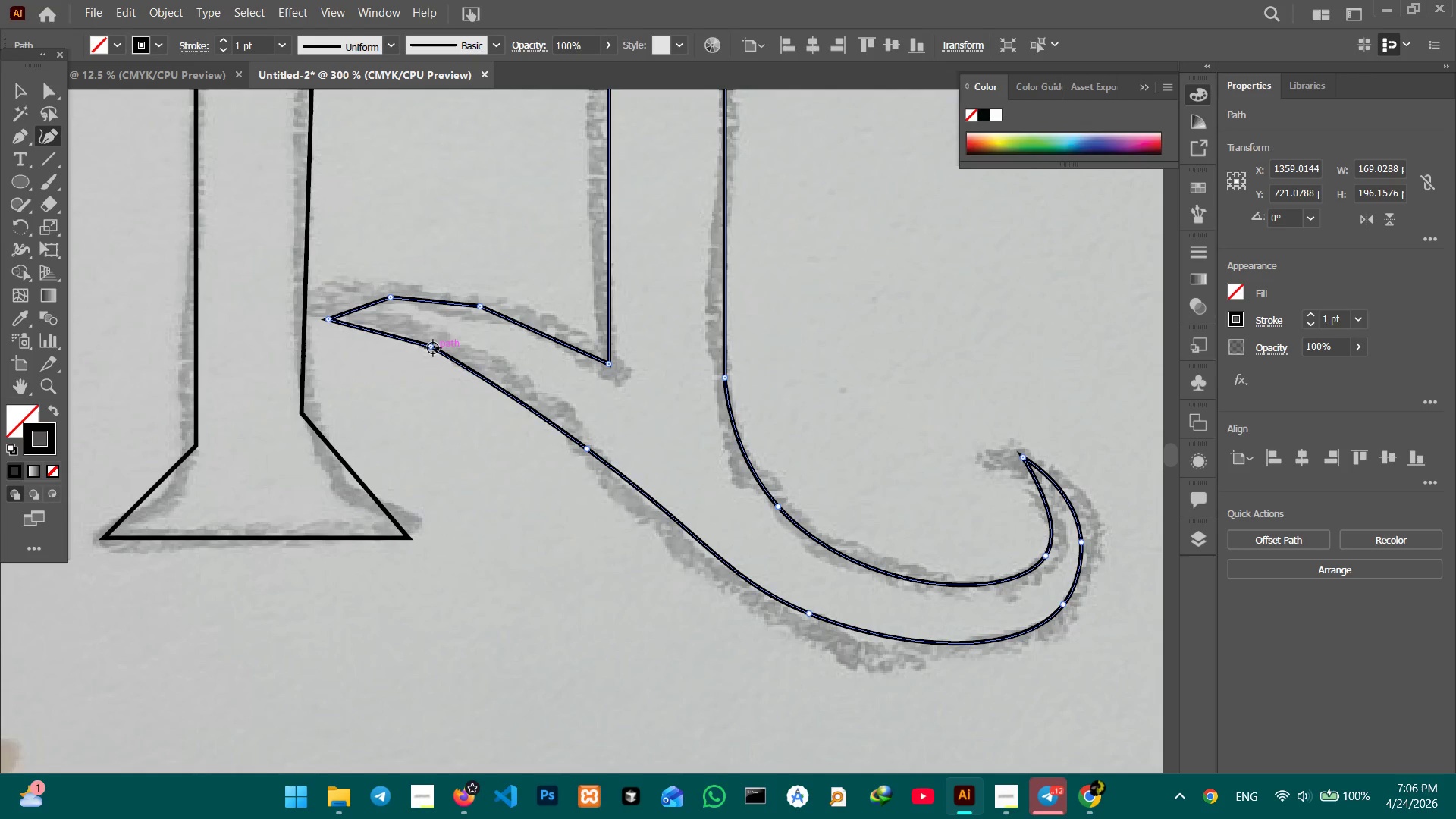 
left_click([433, 348])
 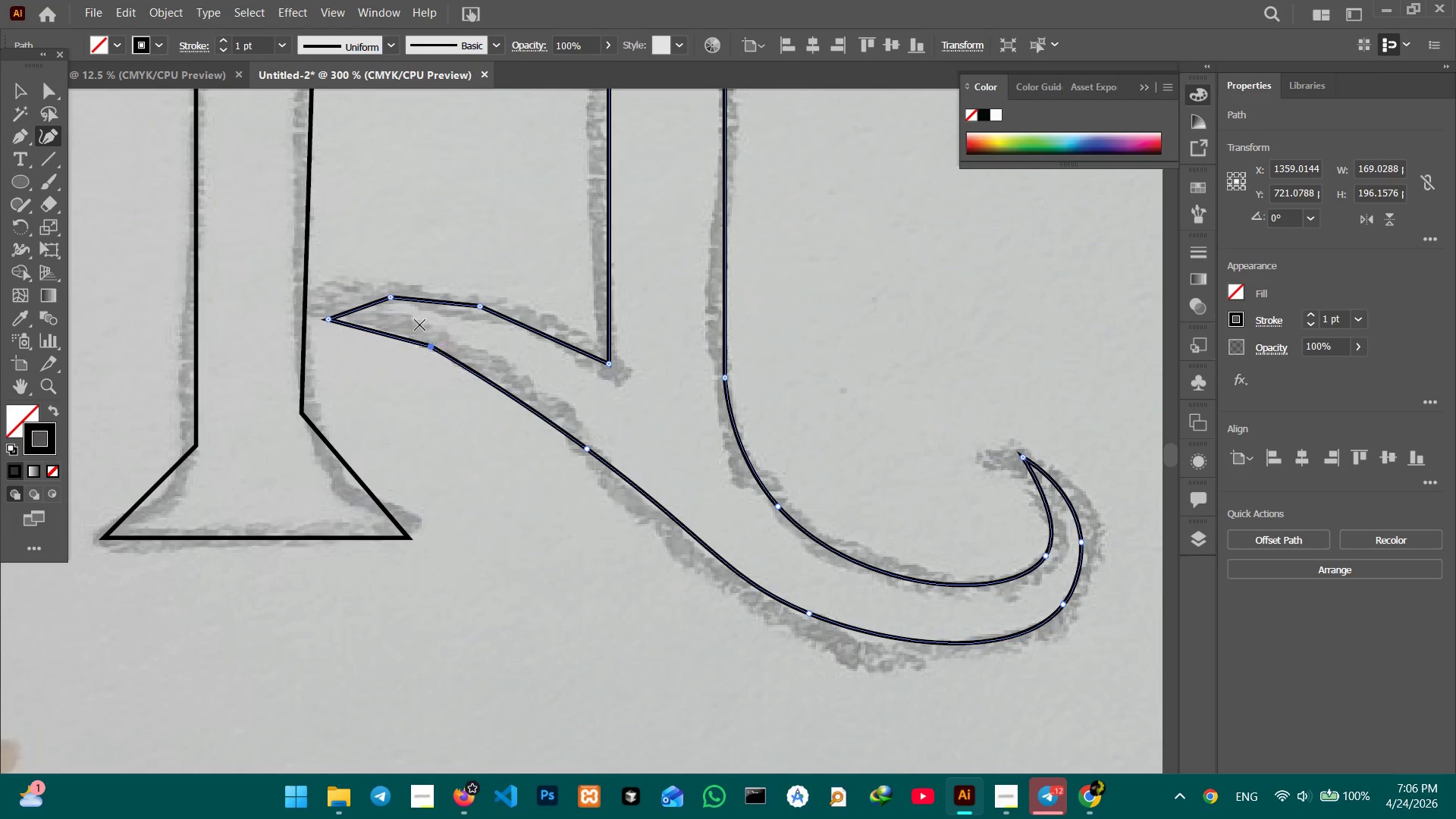 
key(Backspace)
 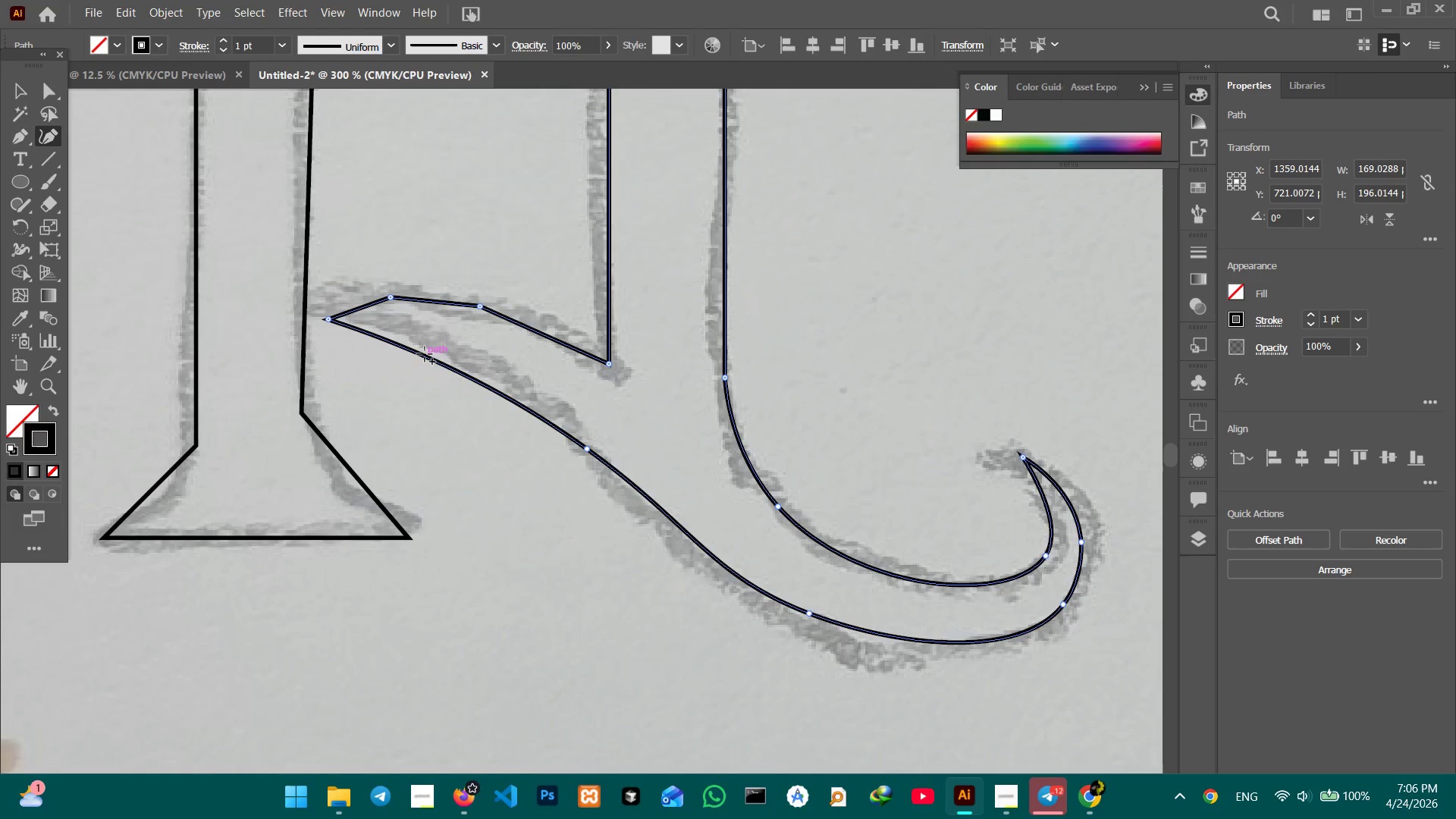 
left_click_drag(start_coordinate=[425, 353], to_coordinate=[433, 339])
 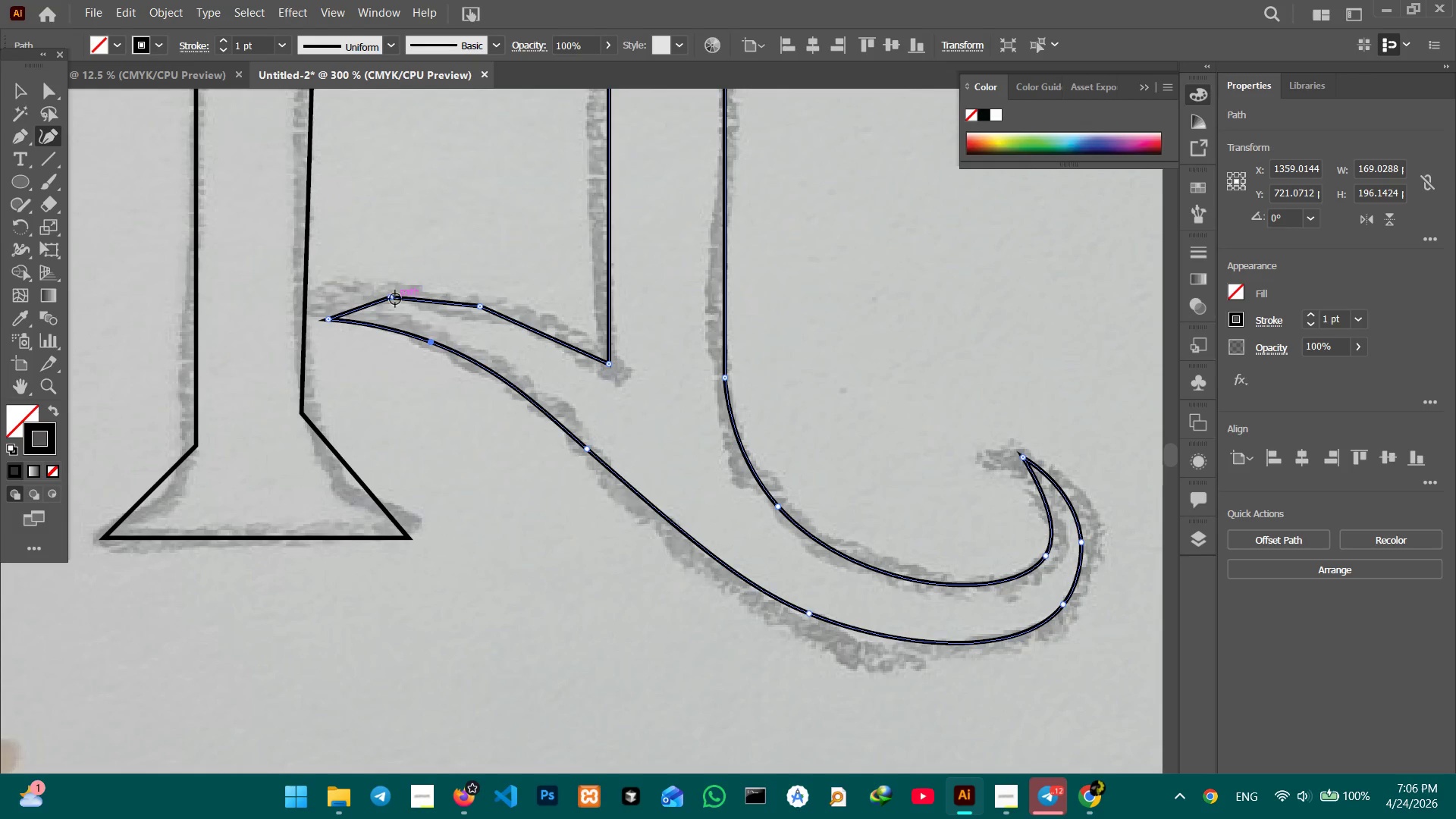 
left_click([395, 299])
 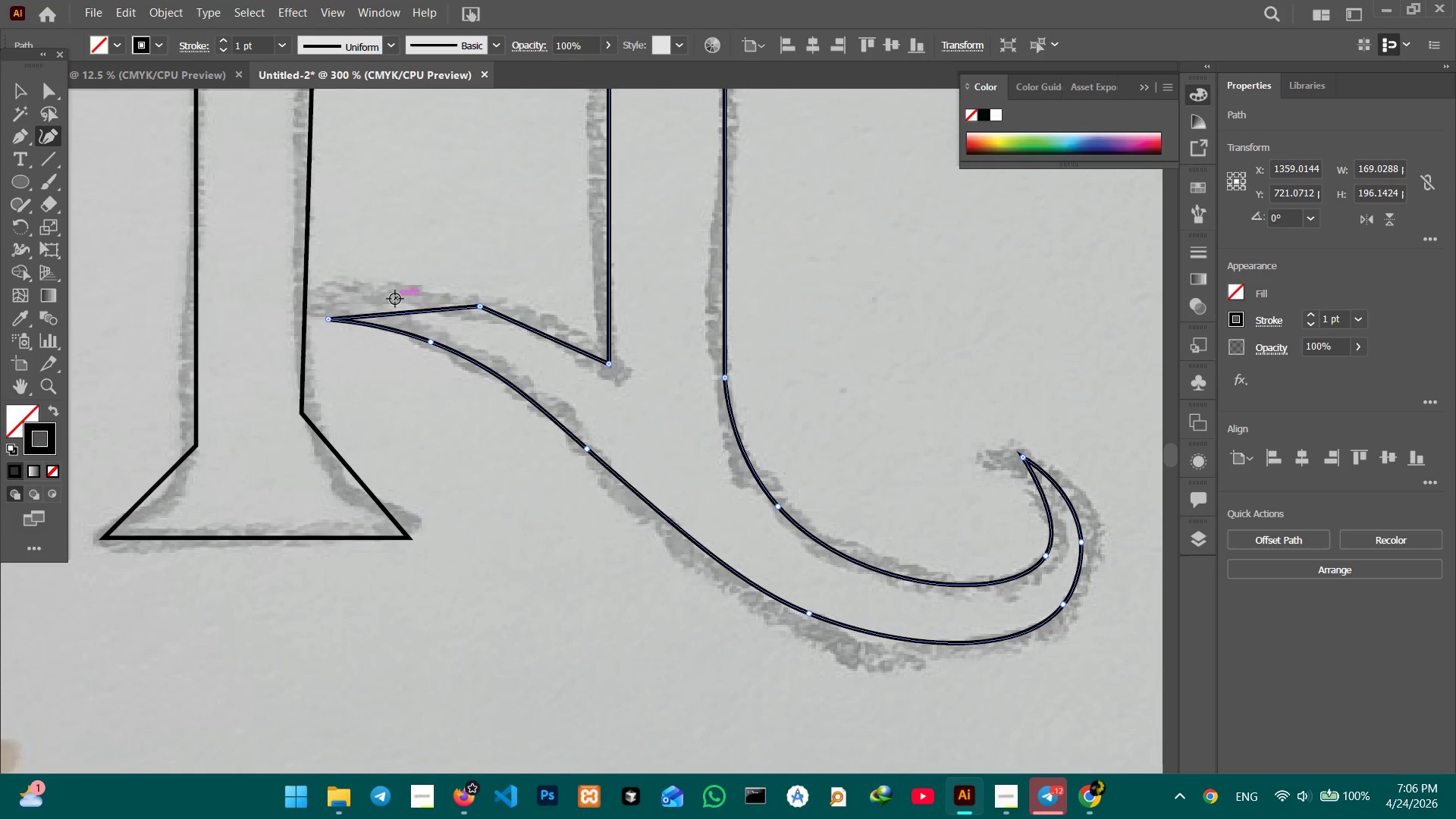 
key(Backspace)
 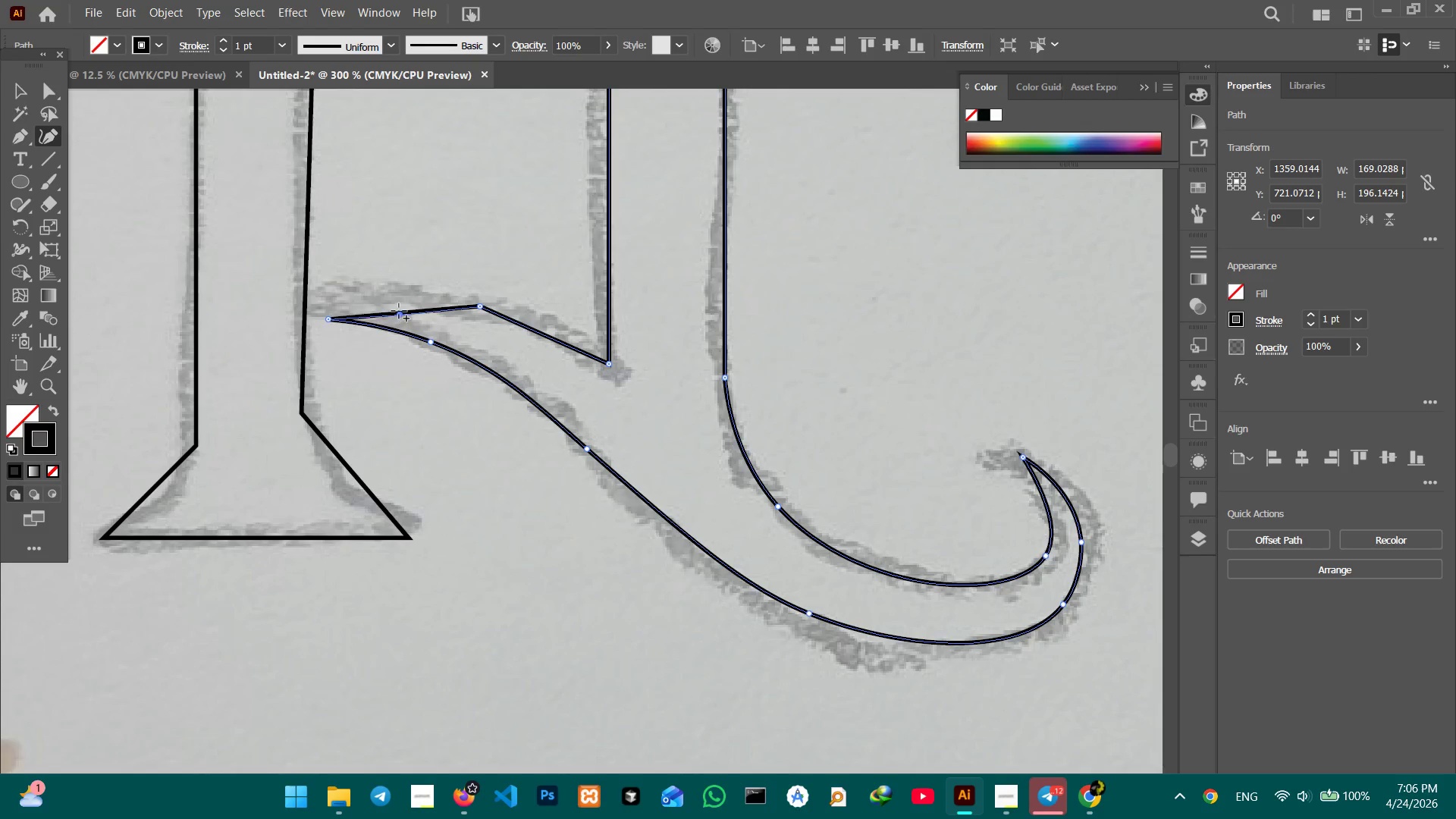 
left_click_drag(start_coordinate=[400, 314], to_coordinate=[393, 296])
 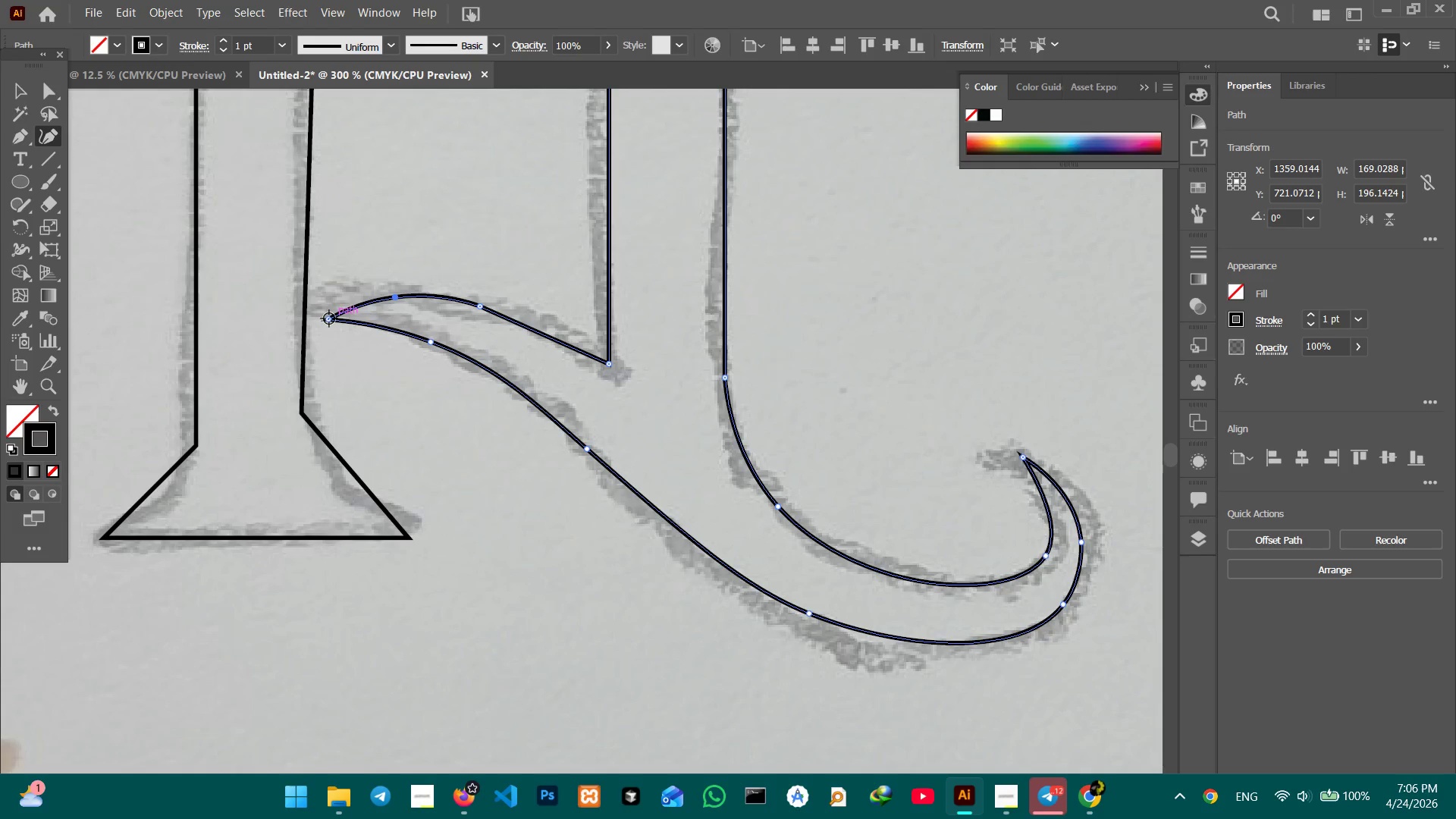 
left_click_drag(start_coordinate=[329, 318], to_coordinate=[306, 294])
 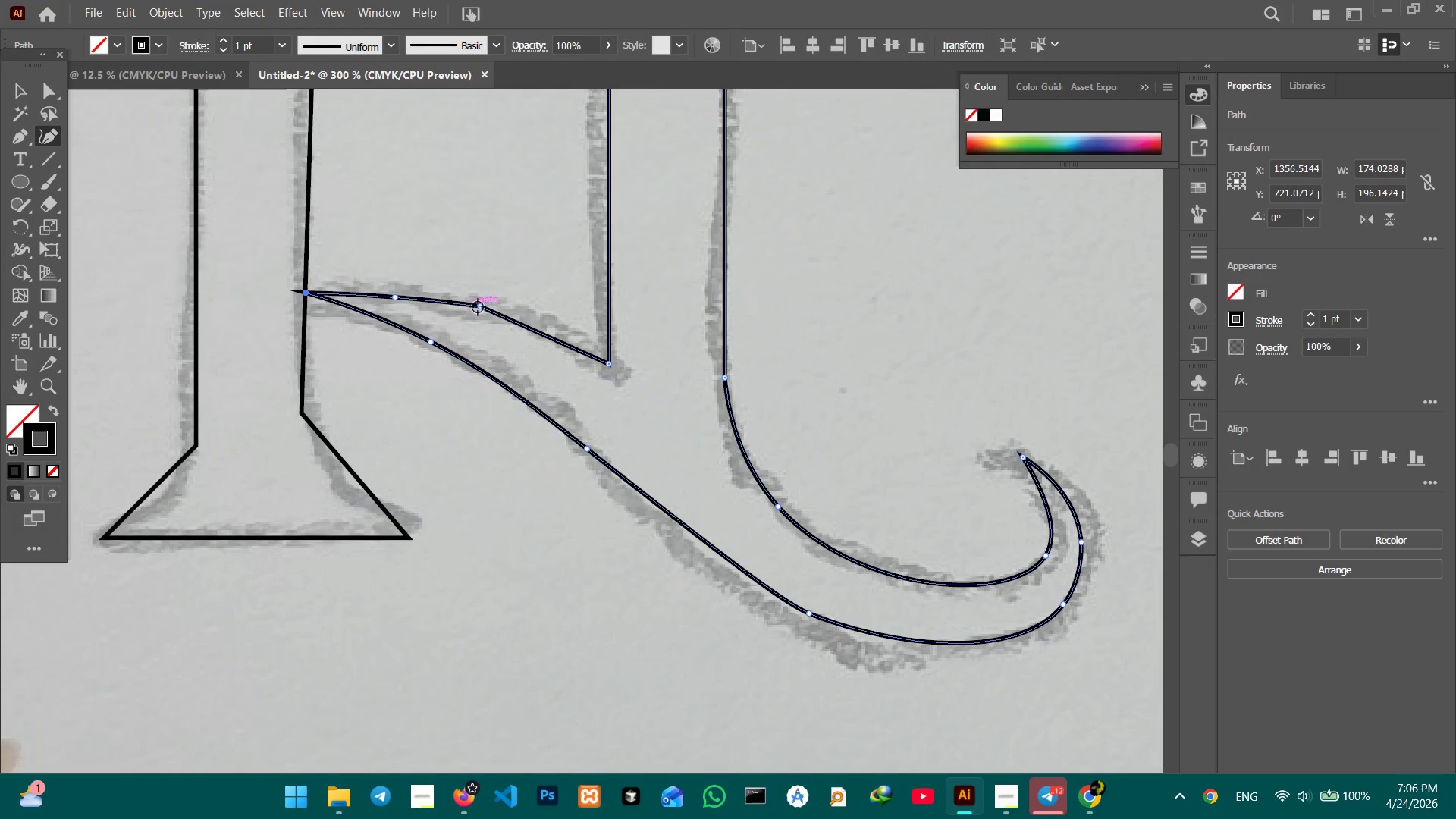 
left_click([479, 307])
 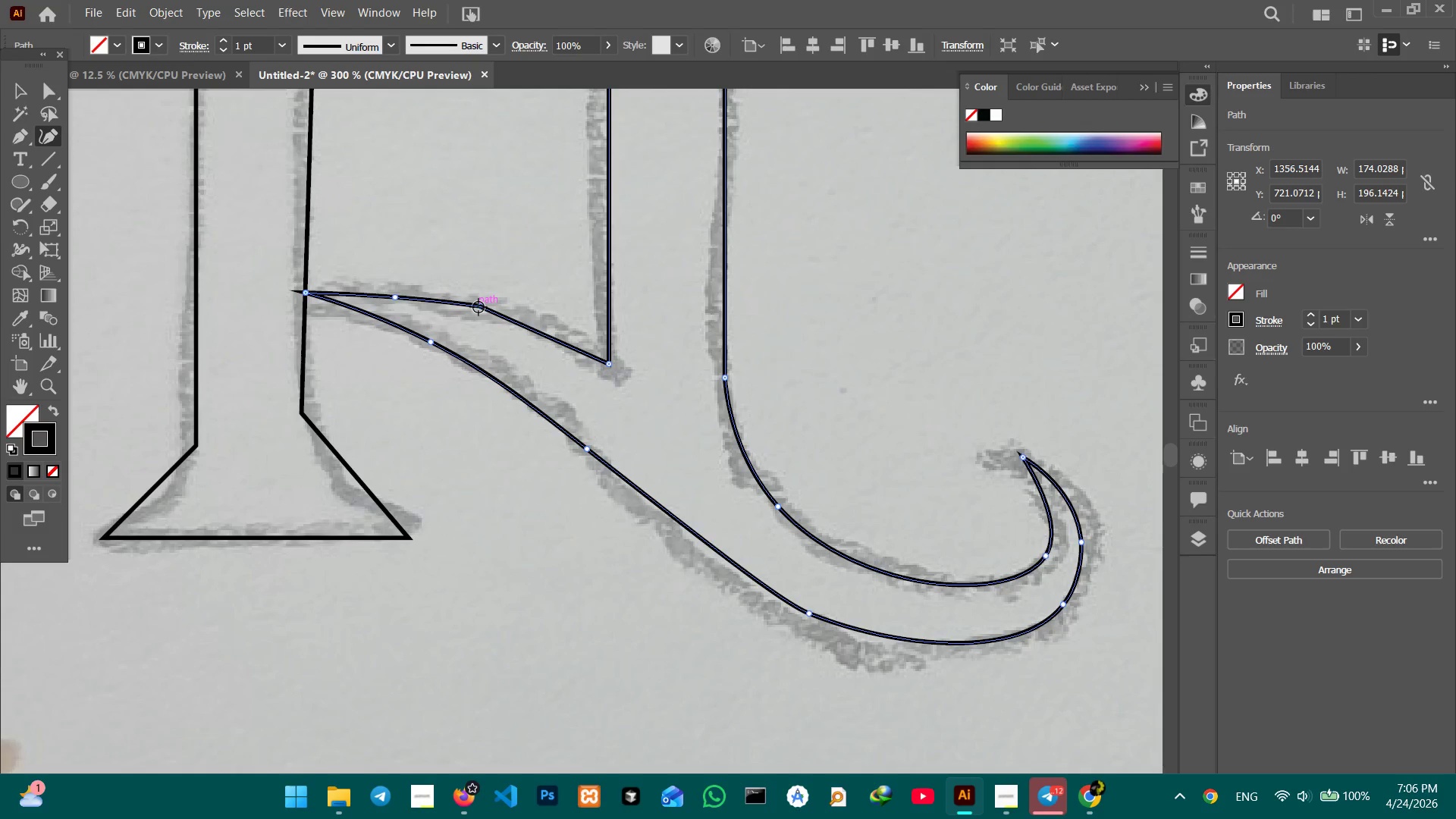 
key(Backspace)
 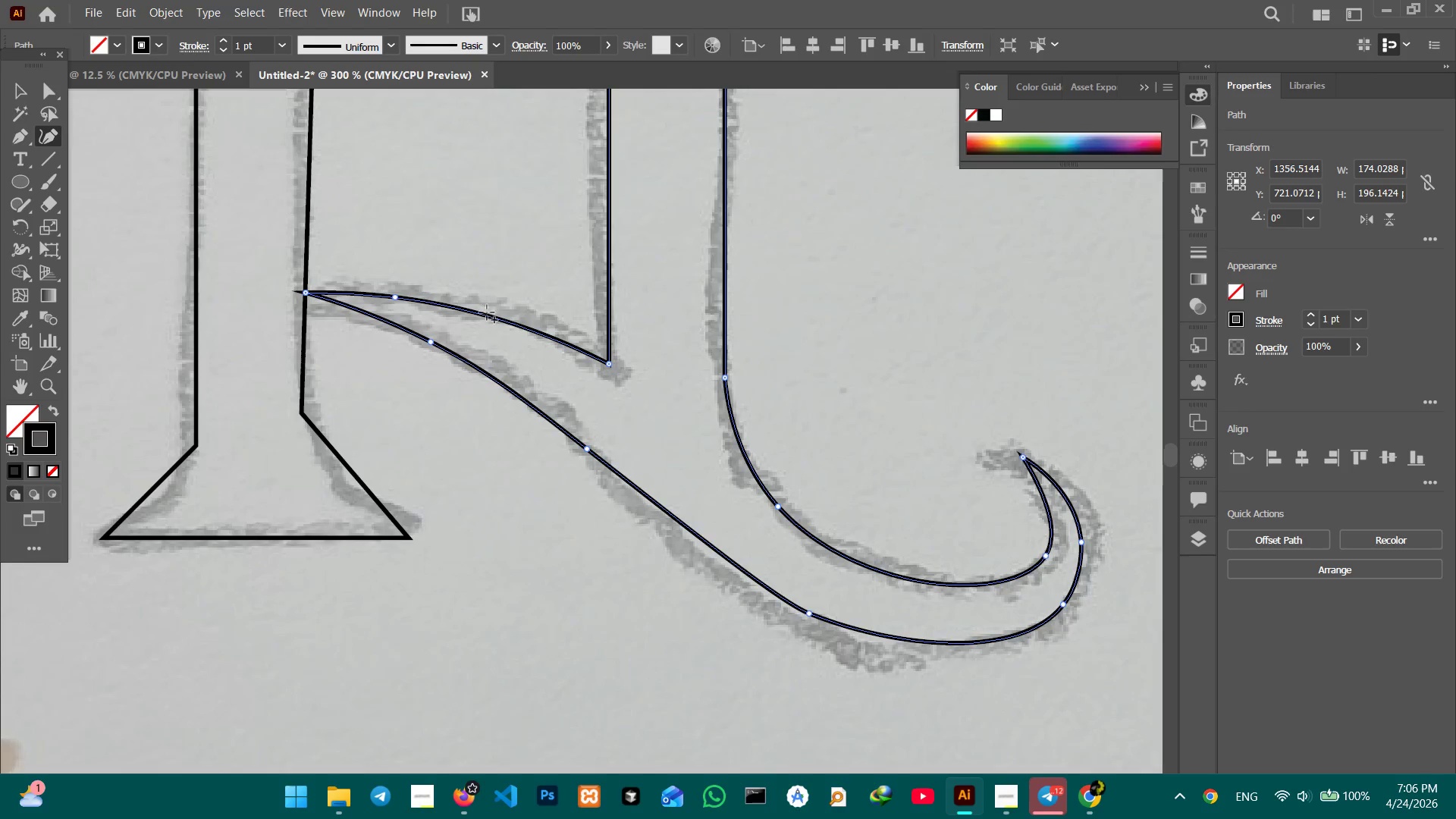 
left_click_drag(start_coordinate=[487, 312], to_coordinate=[488, 305])
 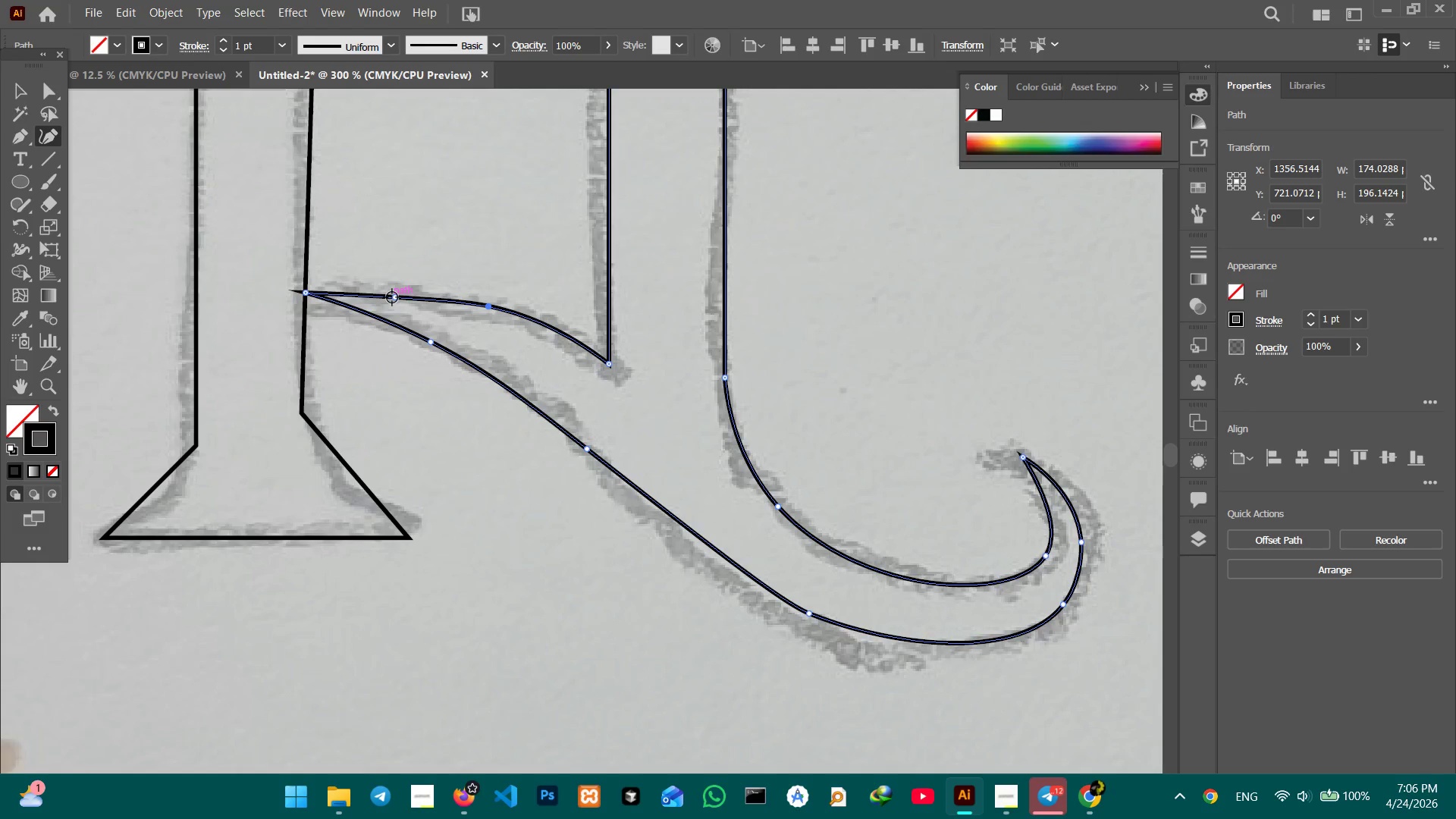 
left_click_drag(start_coordinate=[392, 297], to_coordinate=[392, 287])
 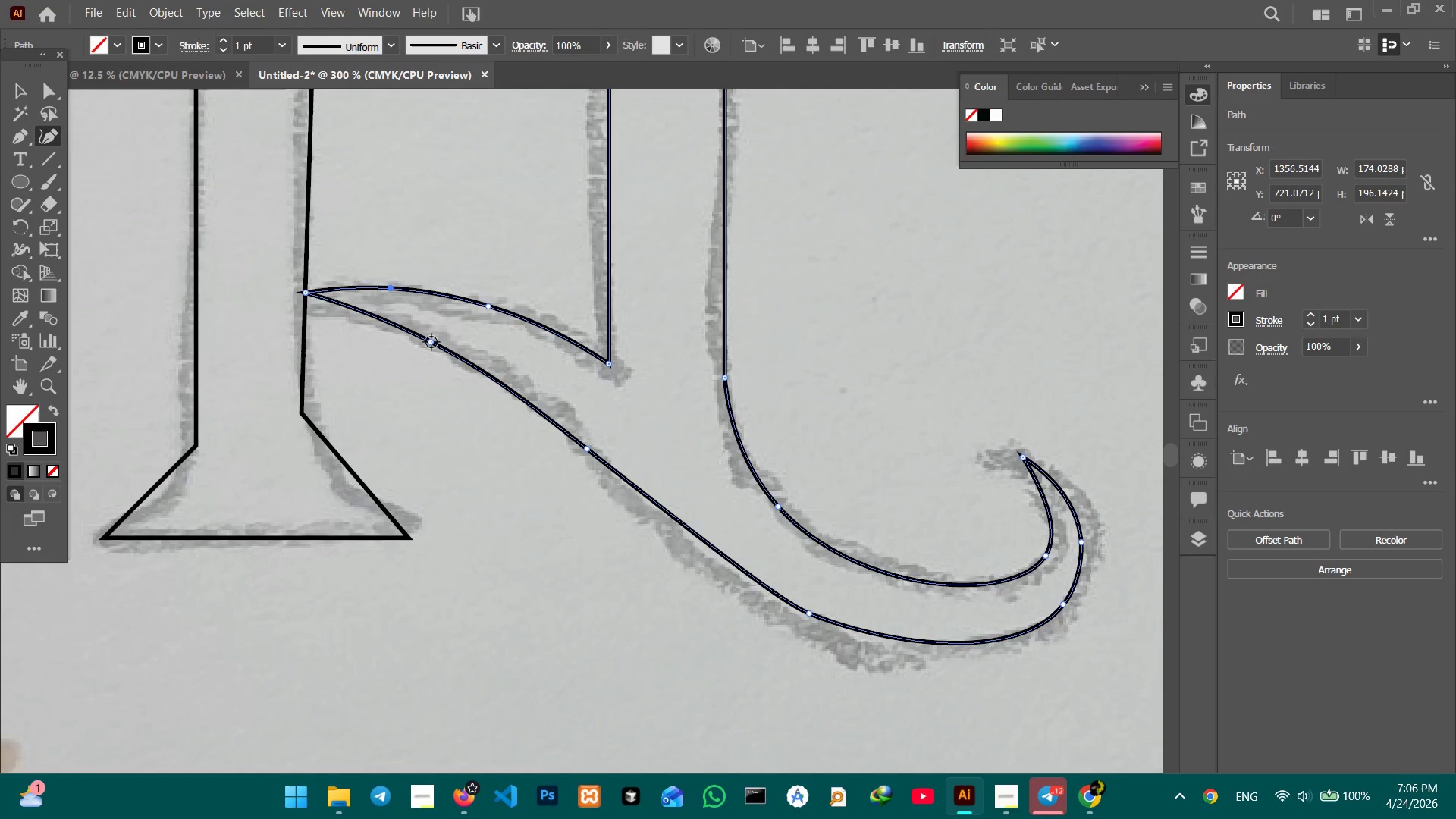 
left_click_drag(start_coordinate=[431, 342], to_coordinate=[438, 336])
 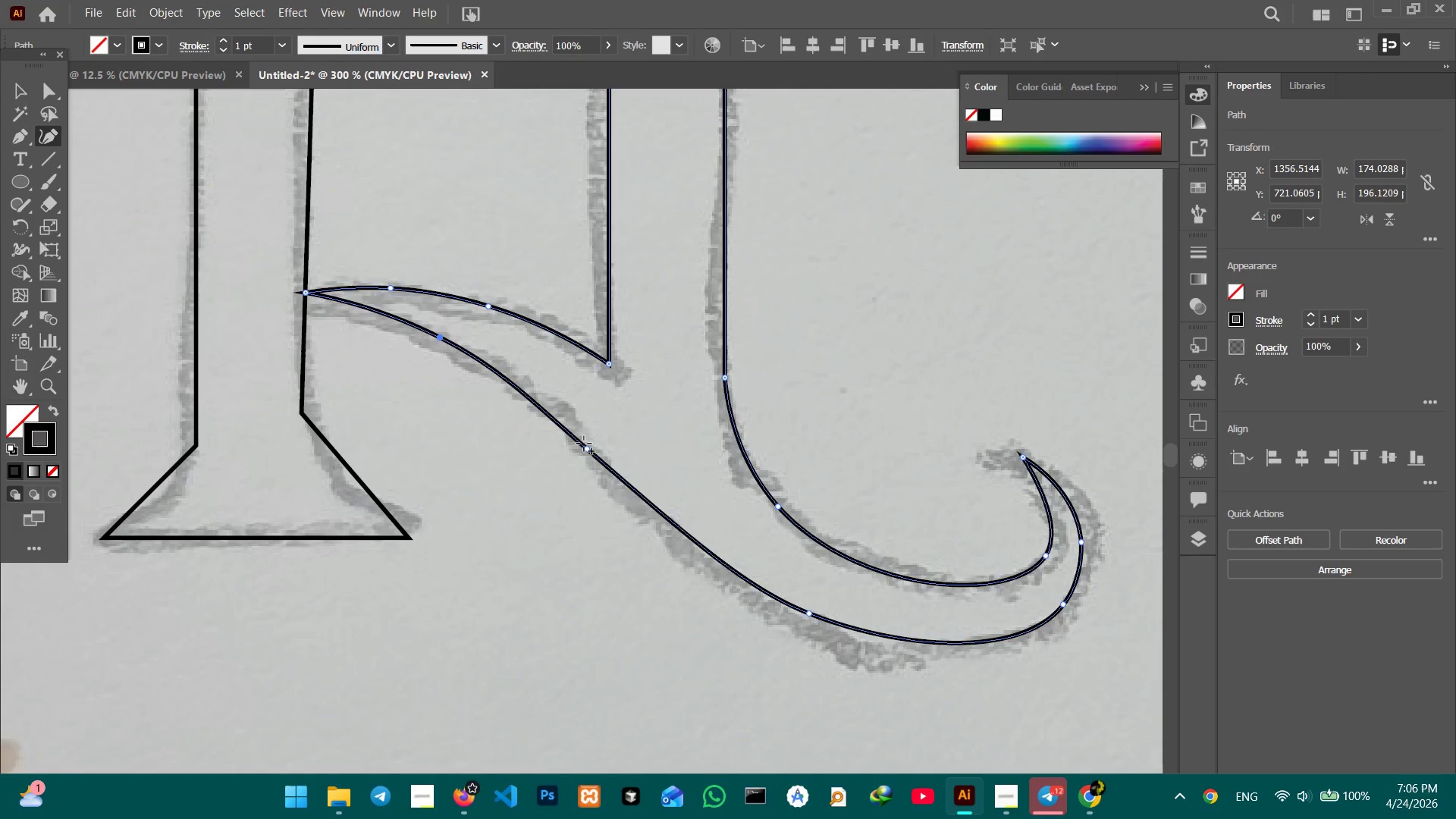 
left_click_drag(start_coordinate=[584, 444], to_coordinate=[573, 419])
 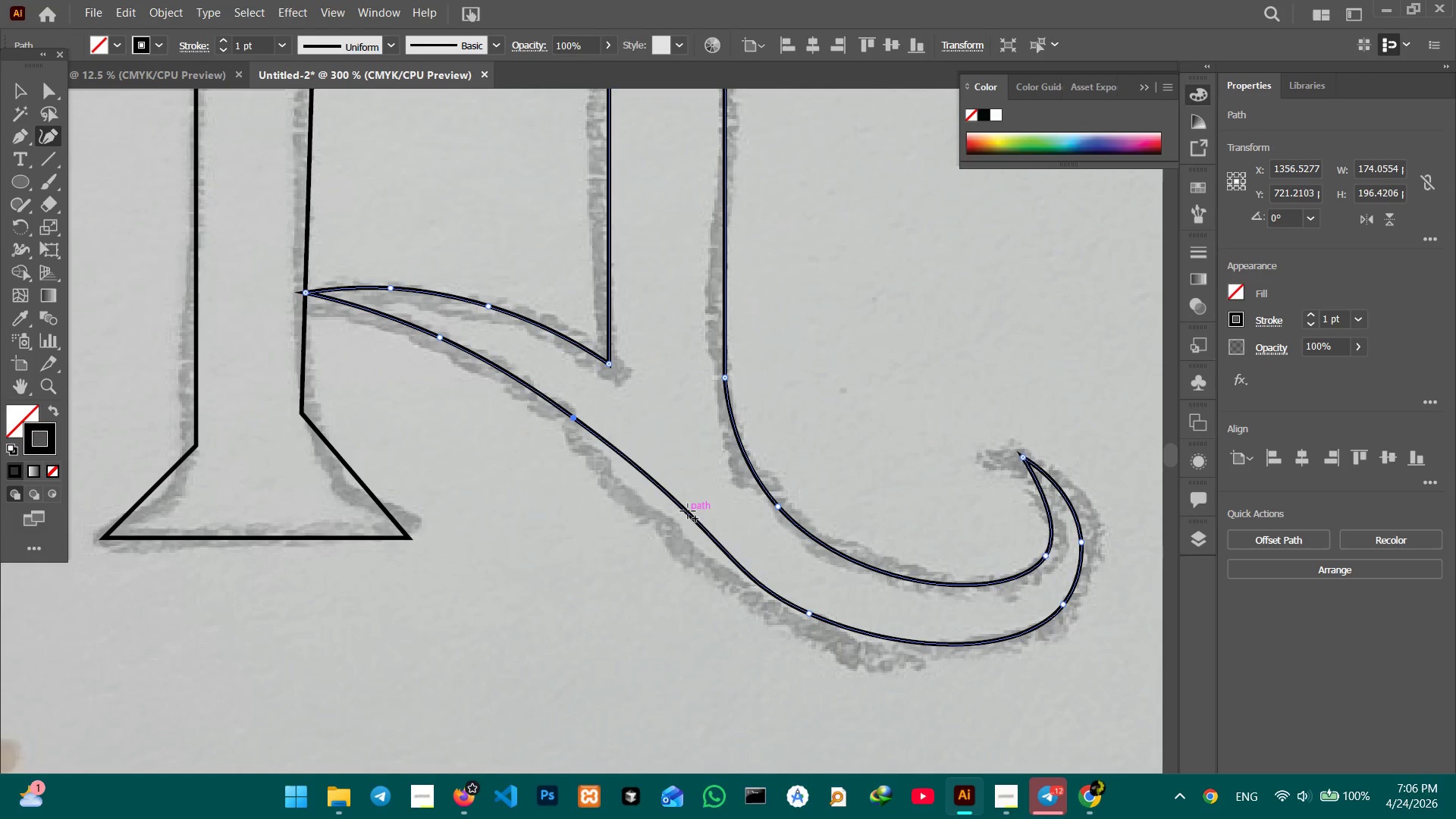 
left_click_drag(start_coordinate=[688, 511], to_coordinate=[684, 523])
 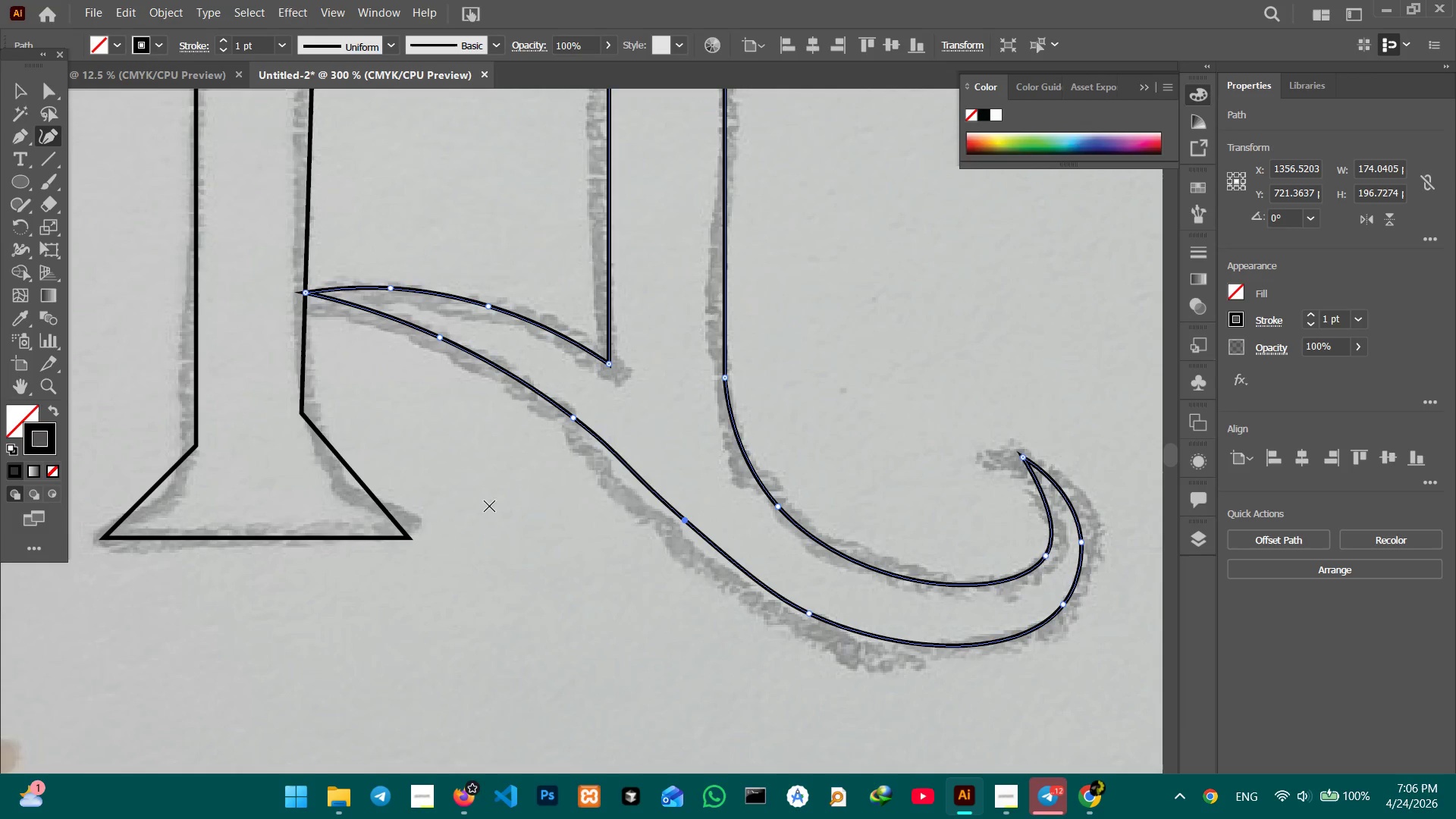 
hold_key(key=Space, duration=0.94)
 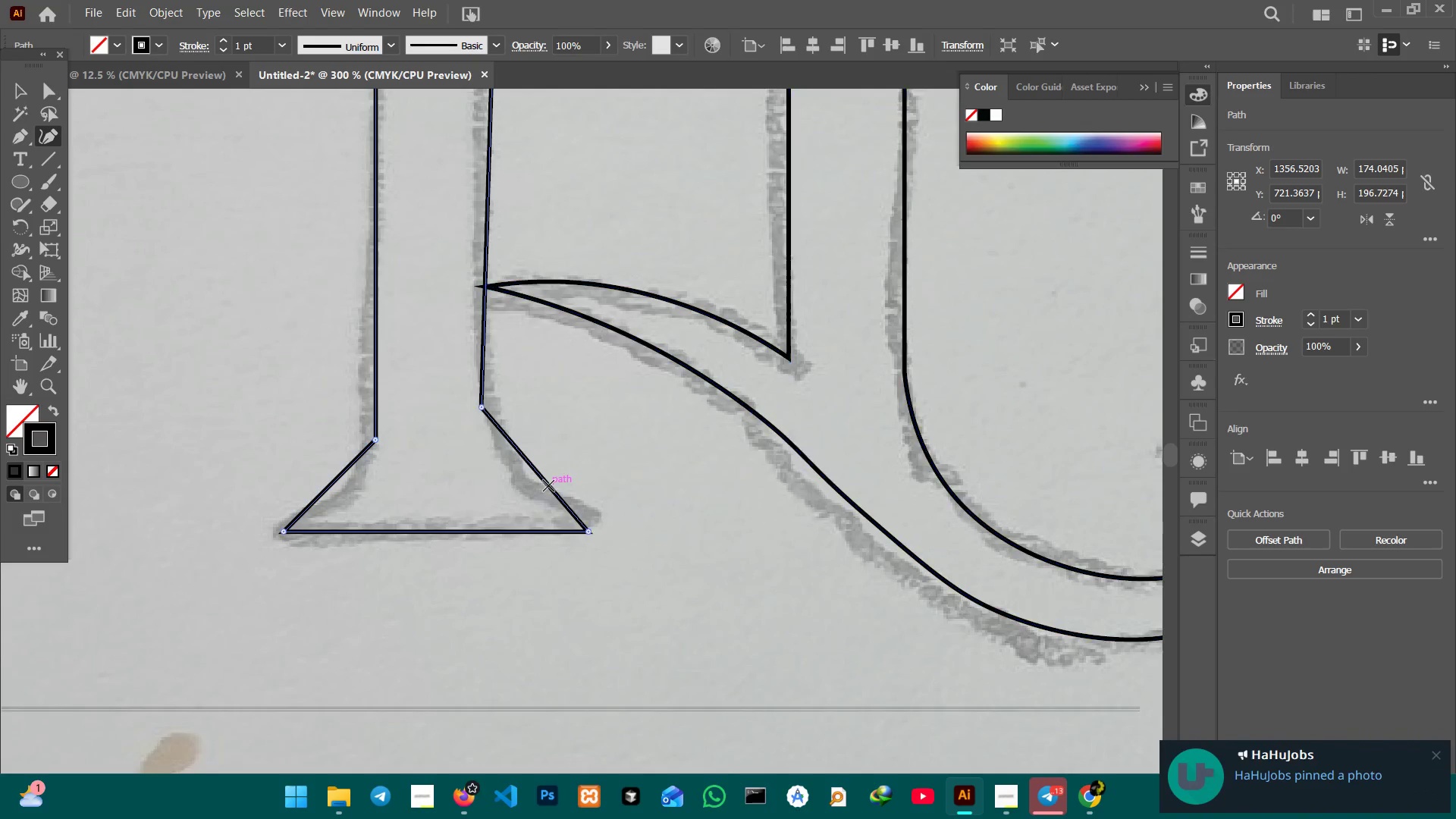 
left_click_drag(start_coordinate=[464, 511], to_coordinate=[644, 504])
 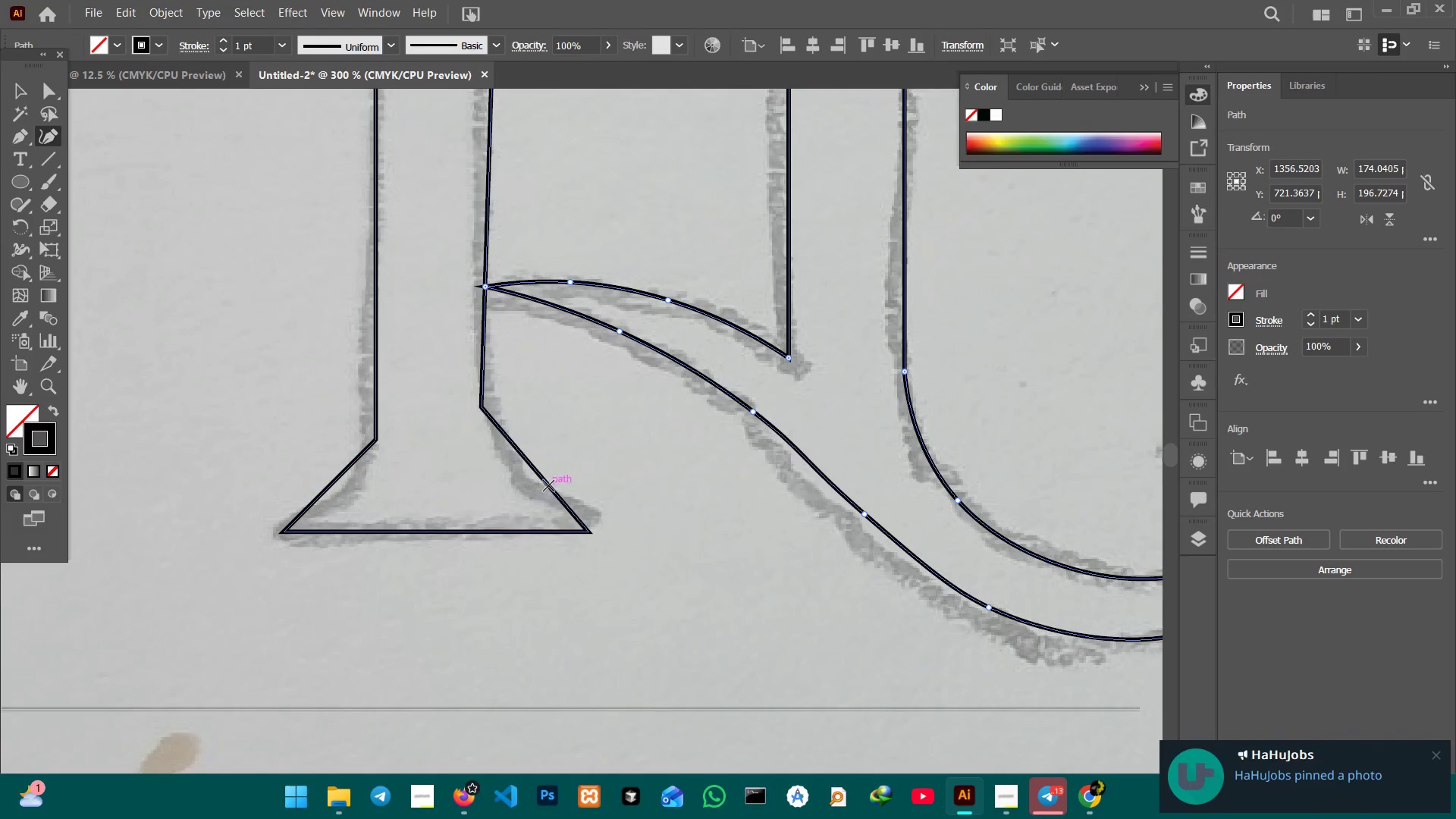 
left_click([548, 485])
 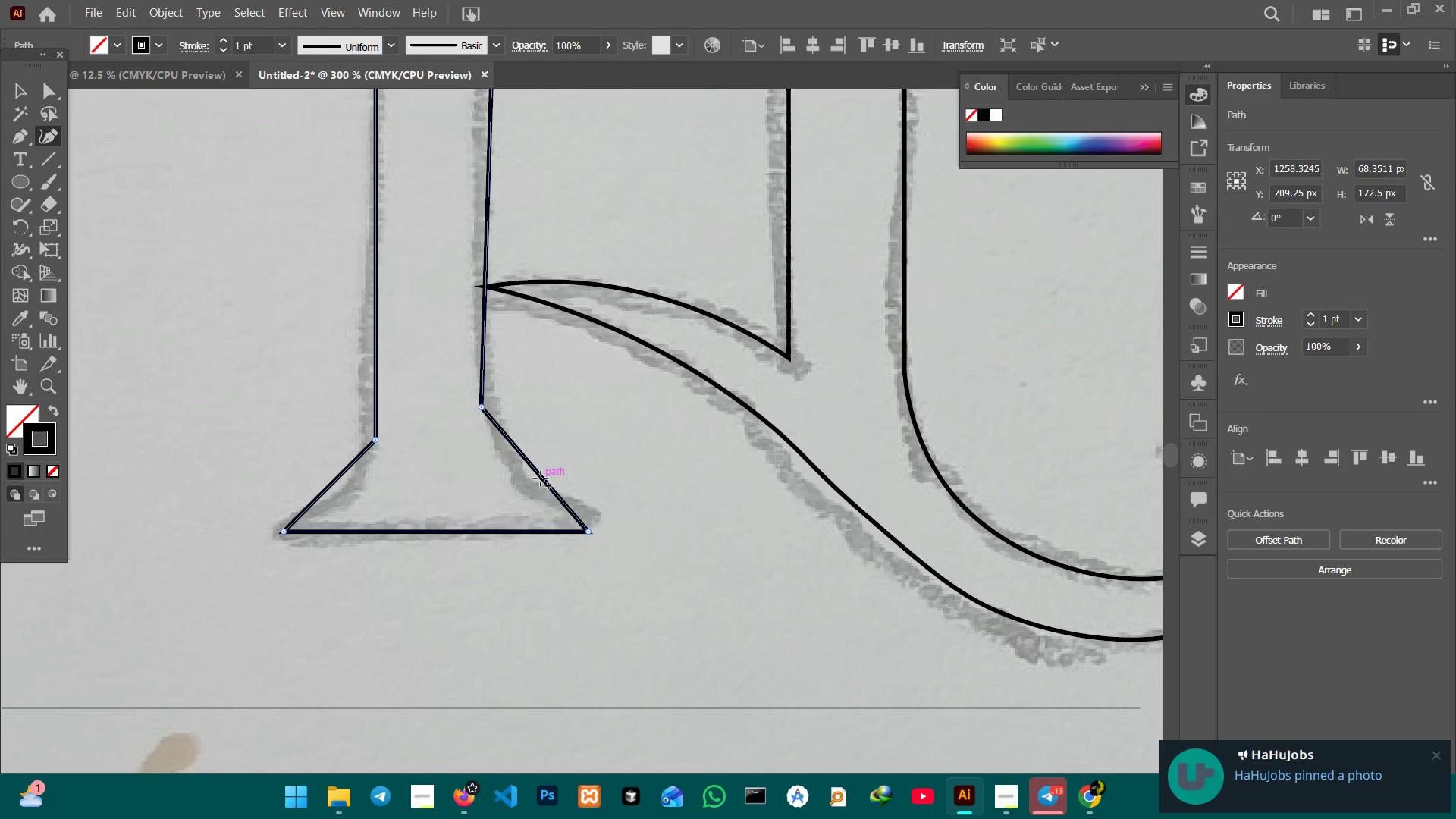 
left_click_drag(start_coordinate=[541, 478], to_coordinate=[525, 485])
 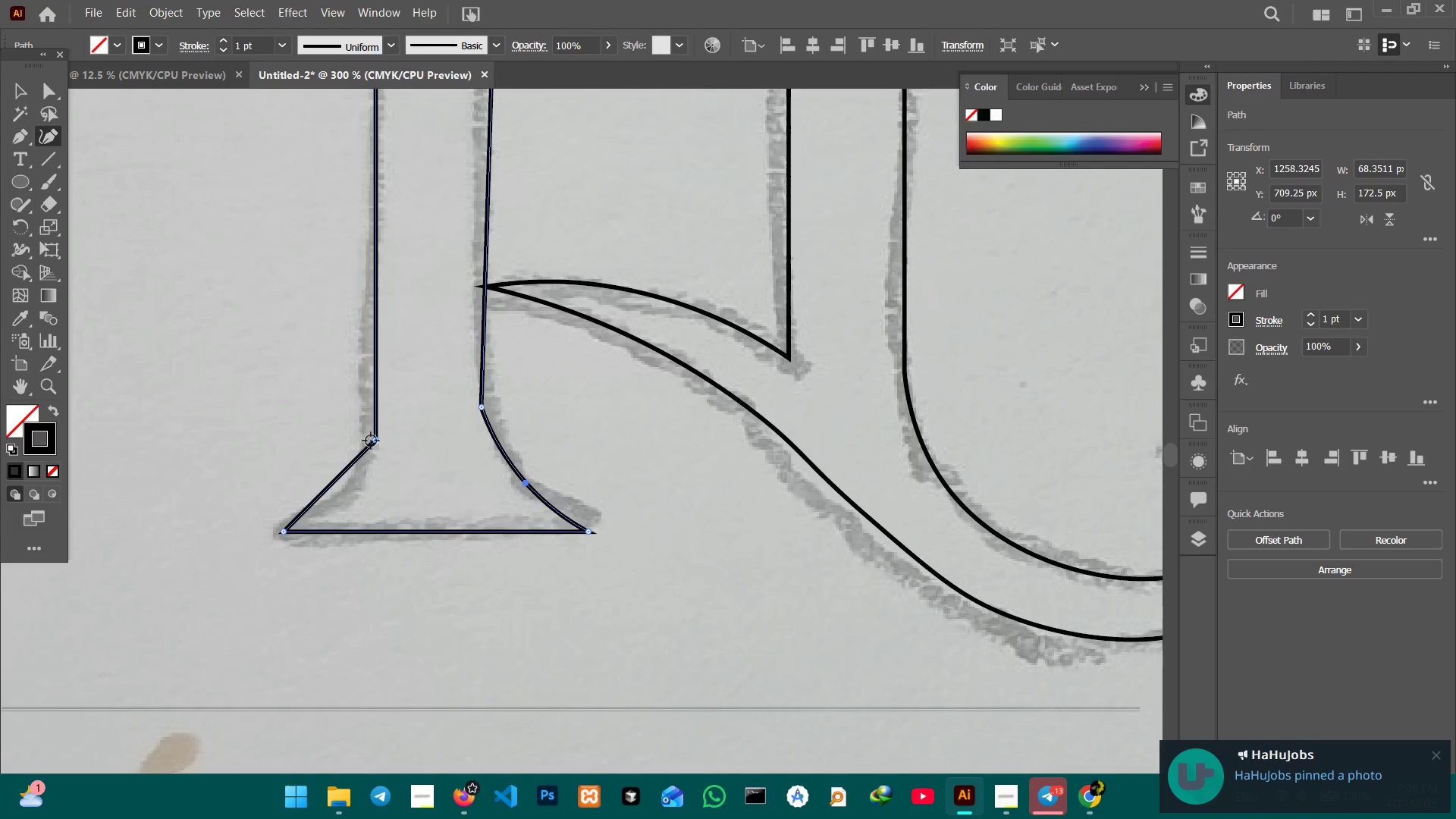 
left_click_drag(start_coordinate=[370, 441], to_coordinate=[372, 418])
 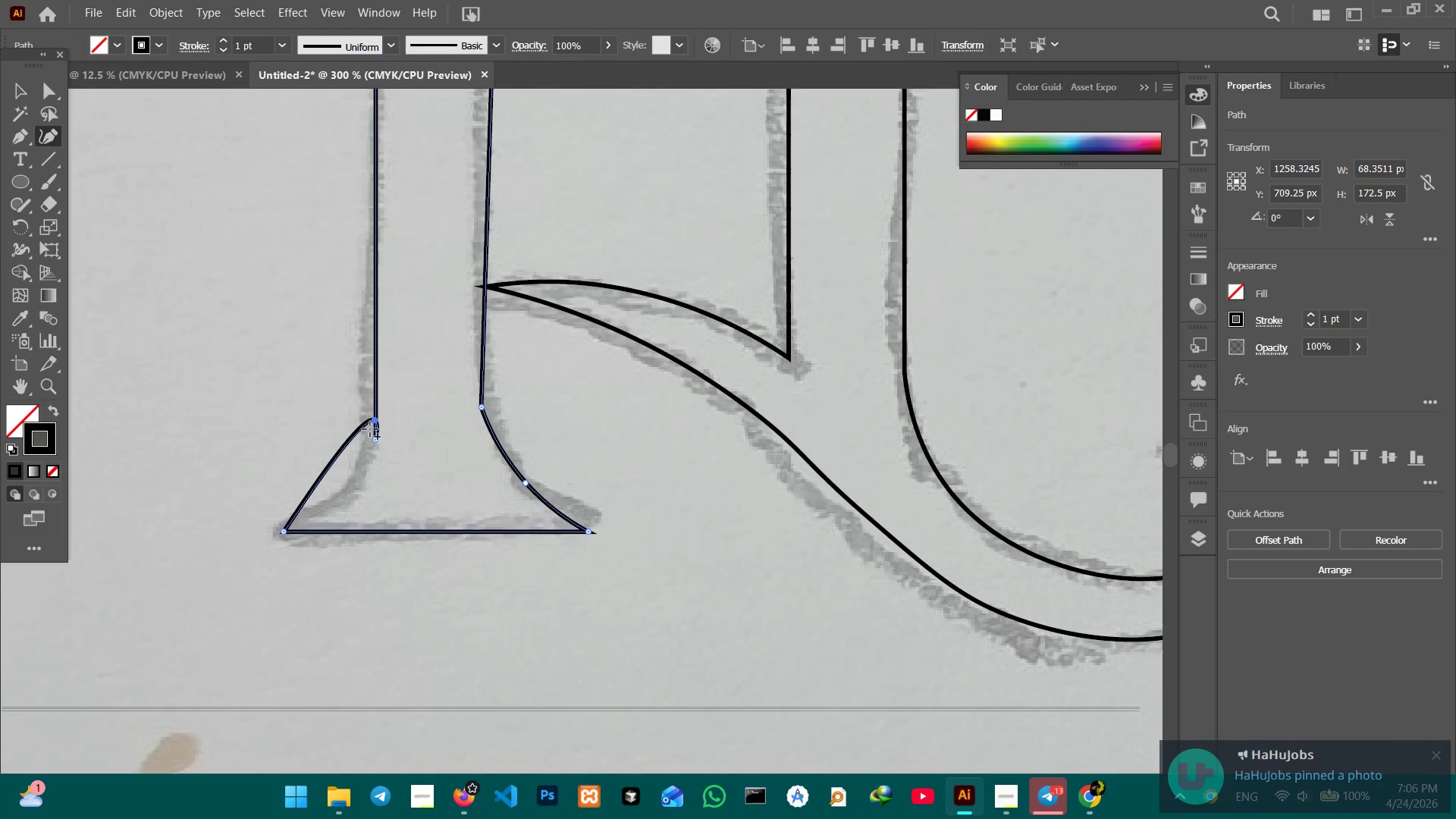 
key(Backspace)
 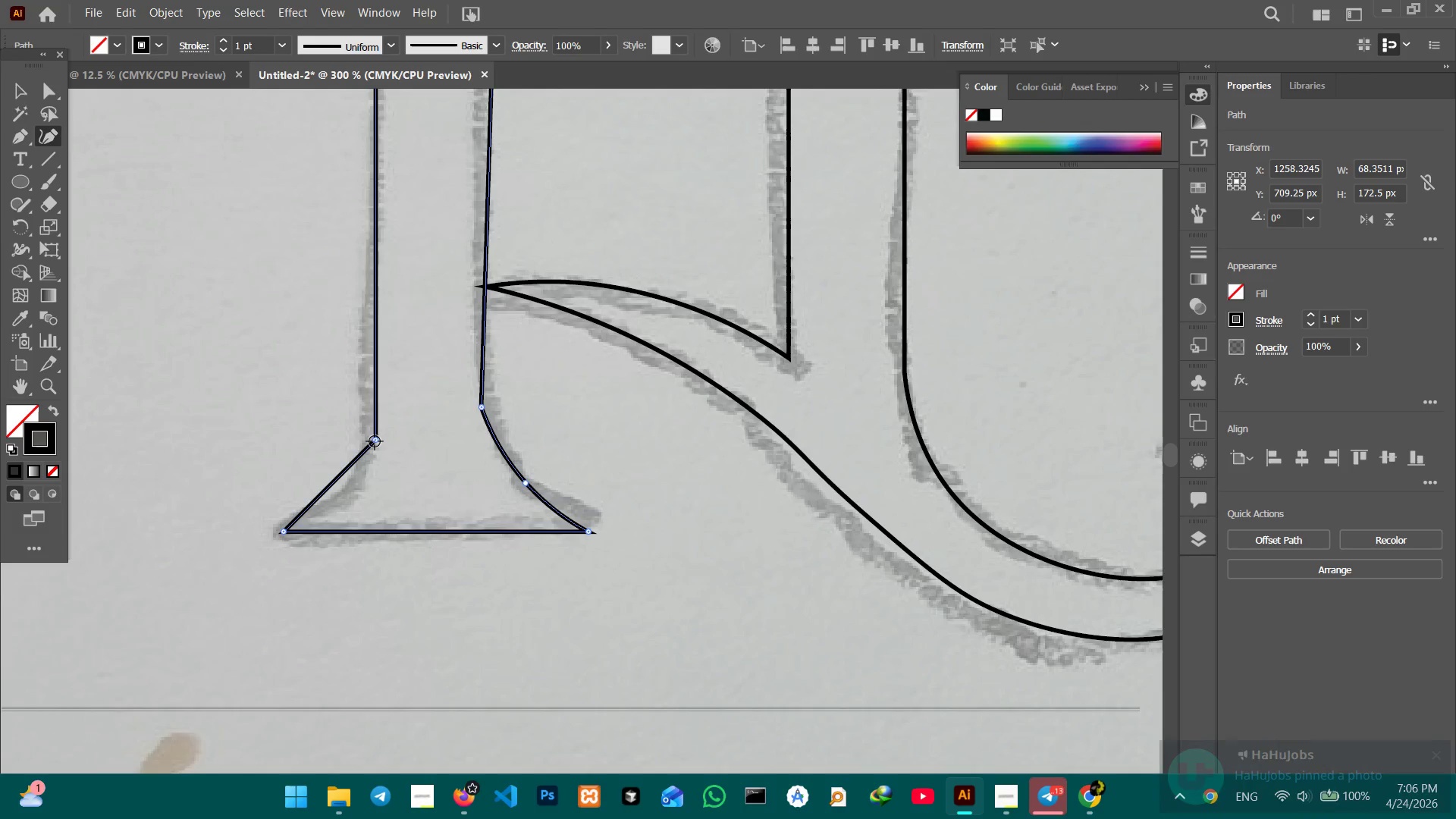 
left_click_drag(start_coordinate=[375, 441], to_coordinate=[374, 412])
 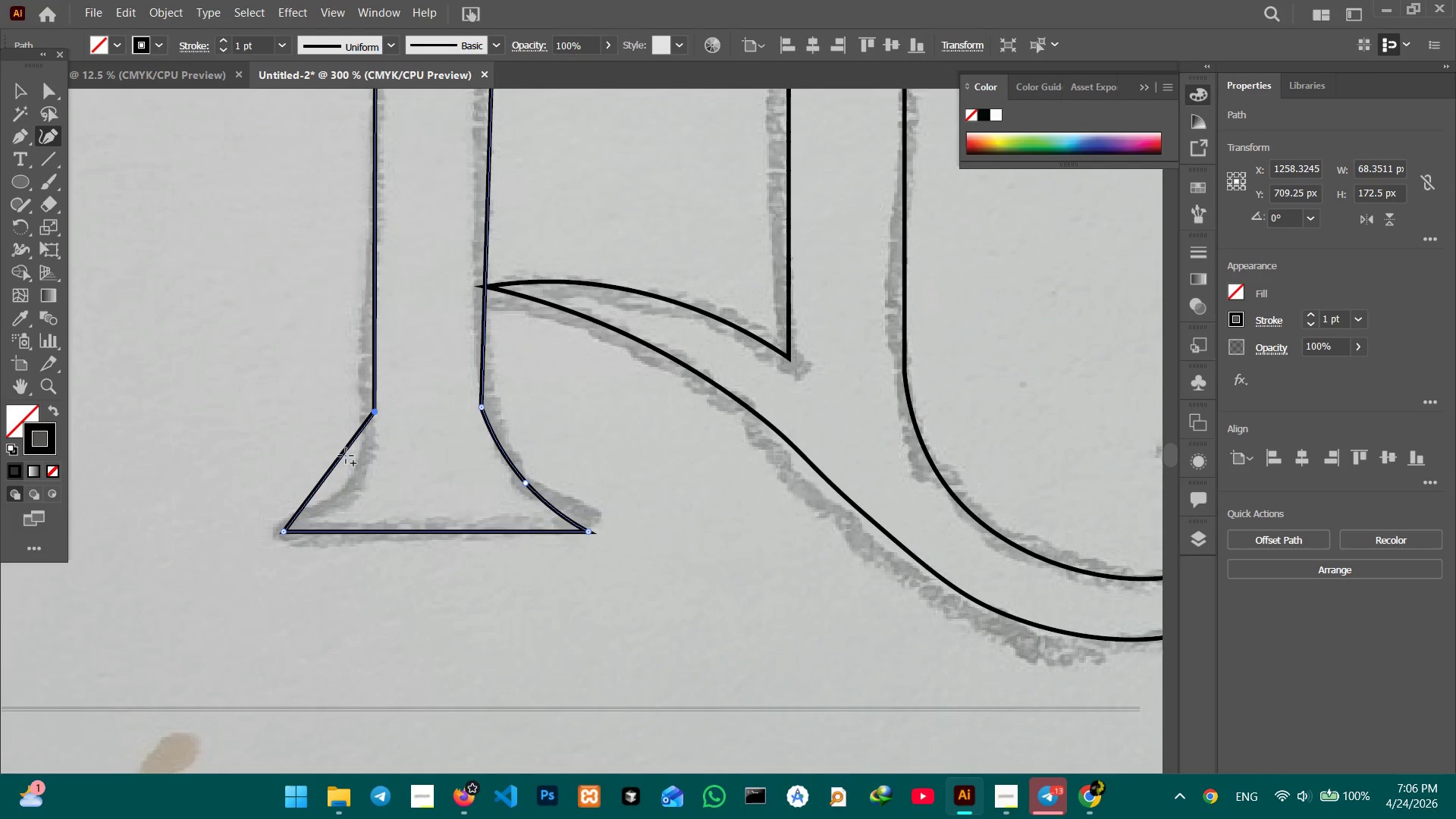 
left_click_drag(start_coordinate=[346, 456], to_coordinate=[350, 487])
 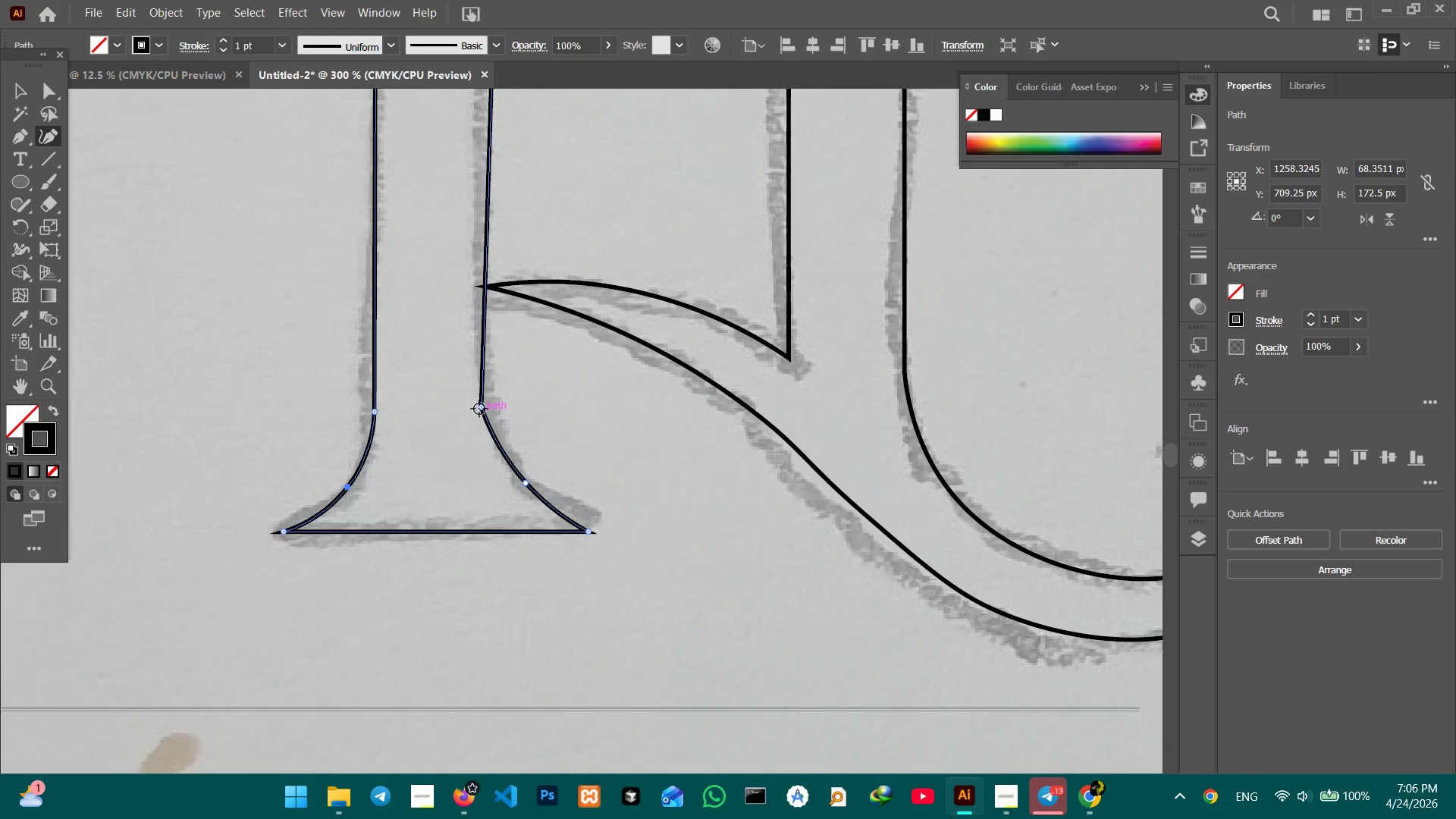 
left_click_drag(start_coordinate=[481, 409], to_coordinate=[483, 415])
 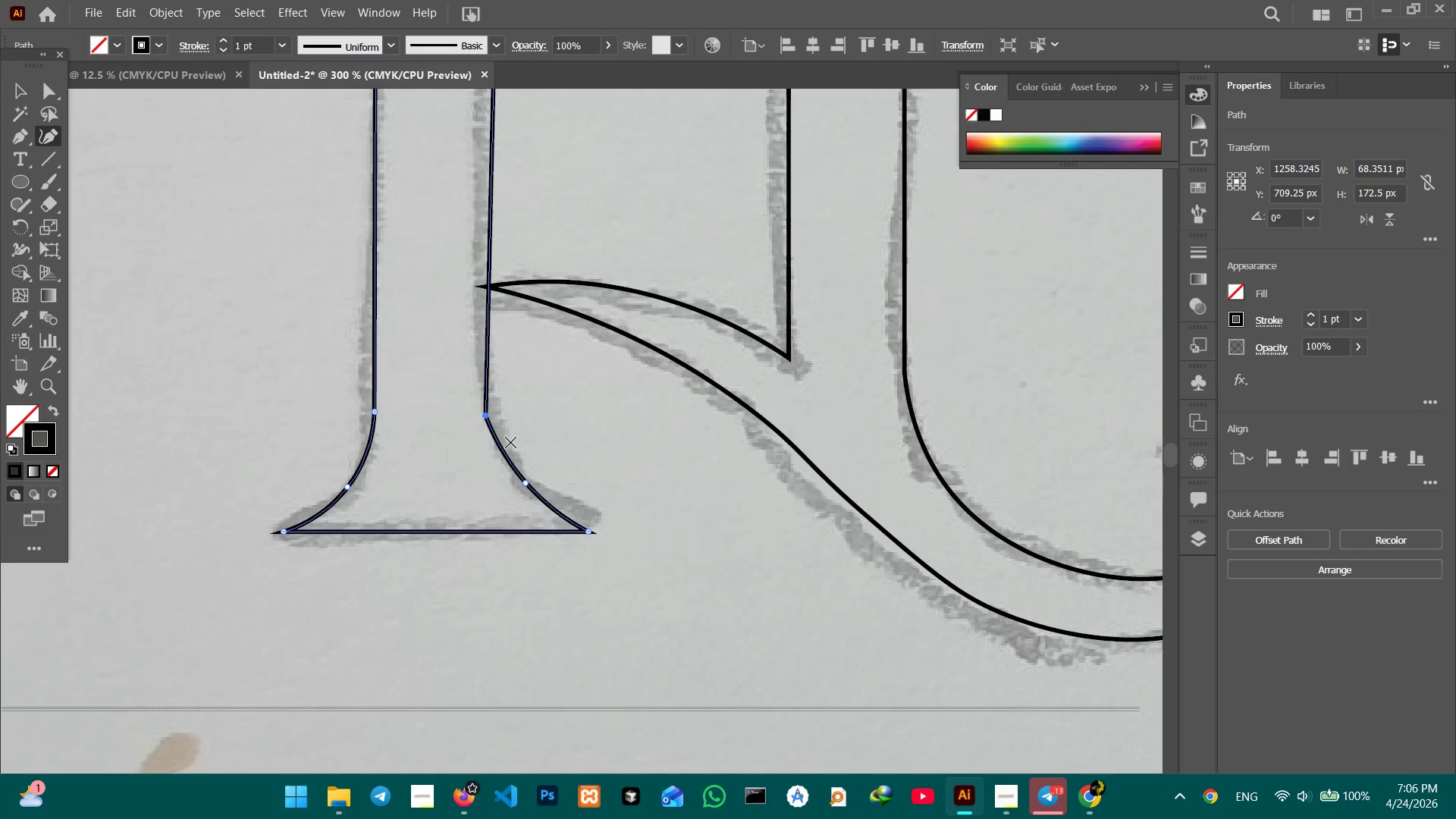 
hold_key(key=Space, duration=1.47)
 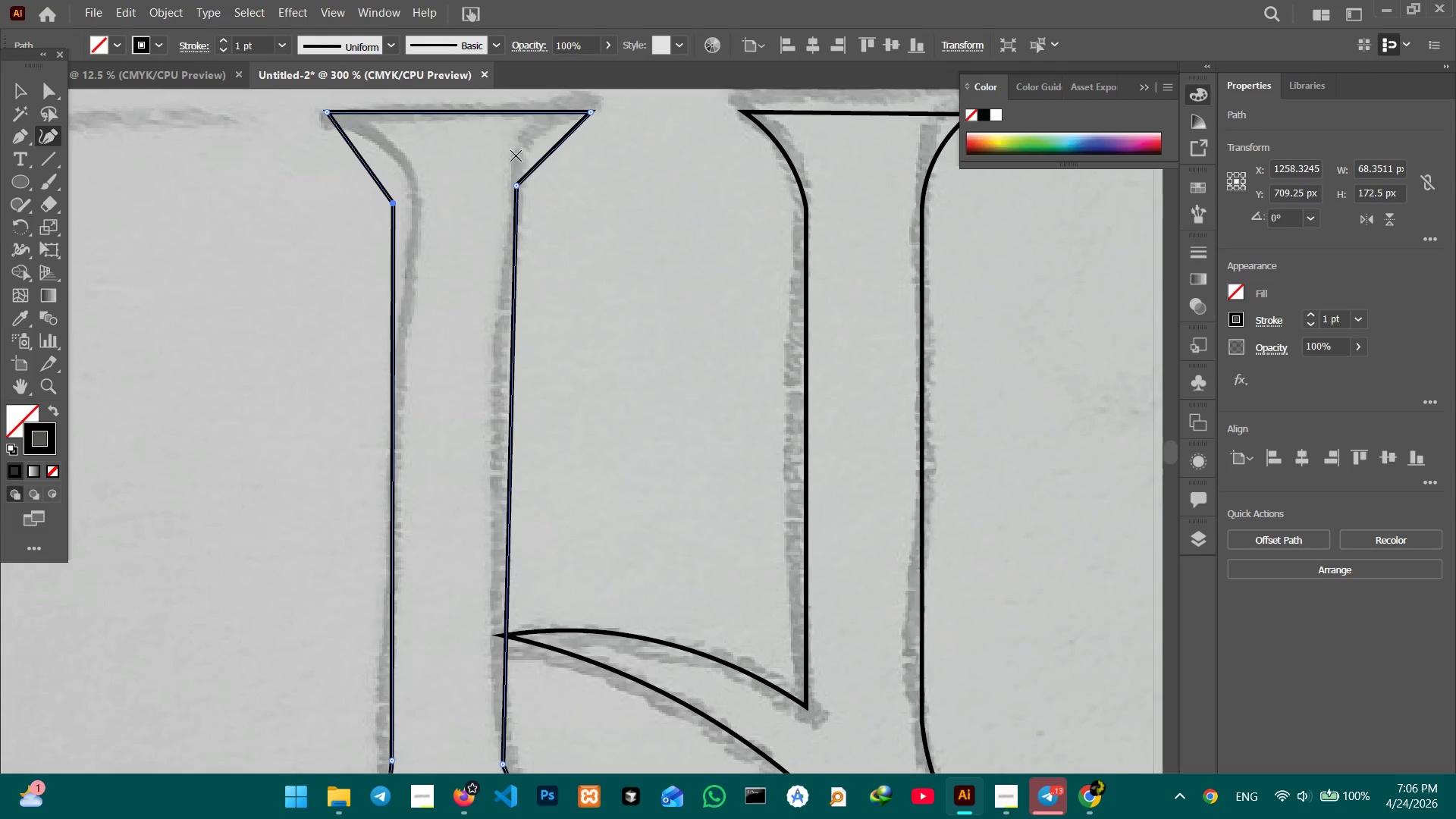 
left_click_drag(start_coordinate=[541, 420], to_coordinate=[569, 617])
 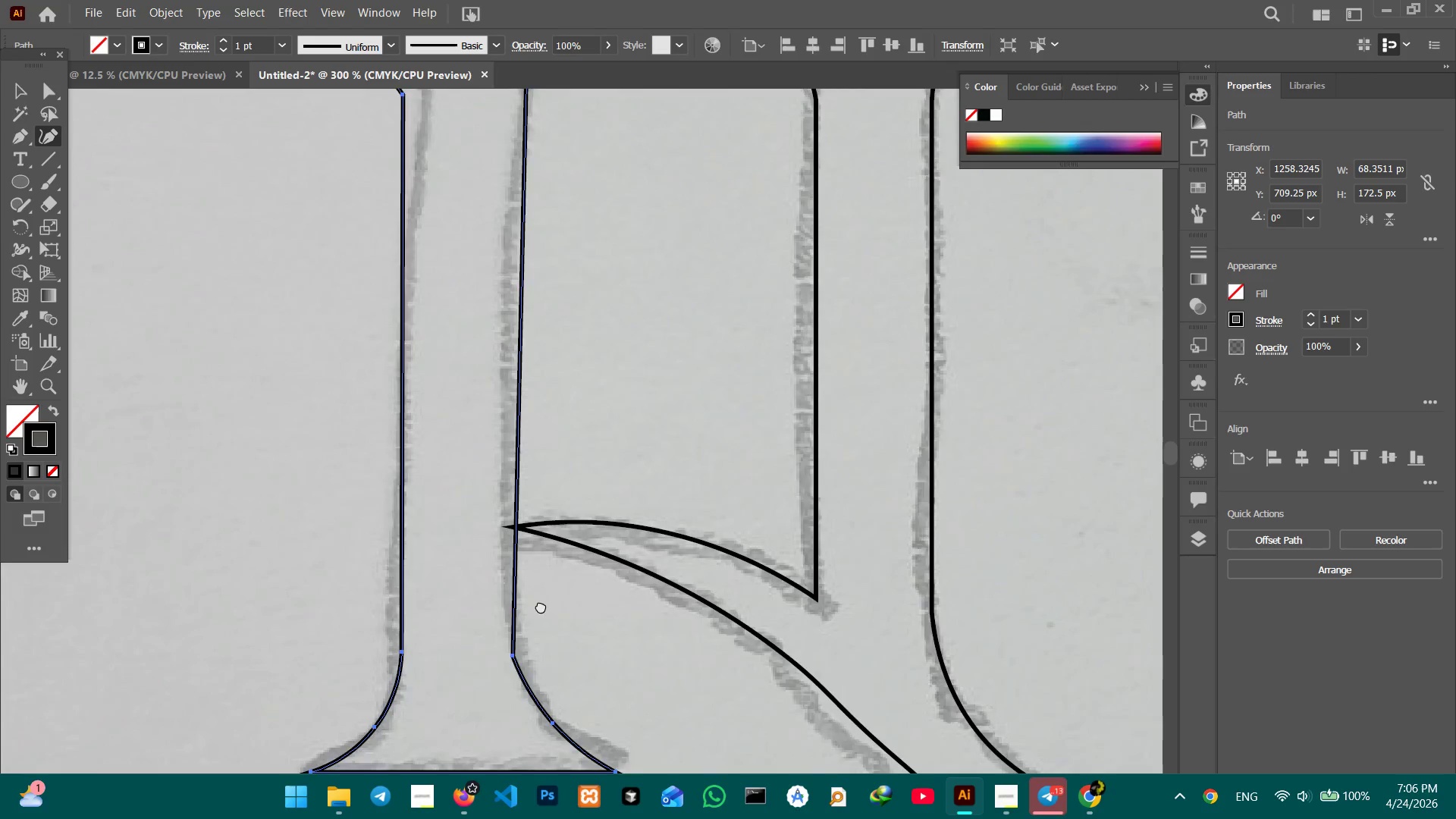 
left_click_drag(start_coordinate=[541, 538], to_coordinate=[537, 622])
 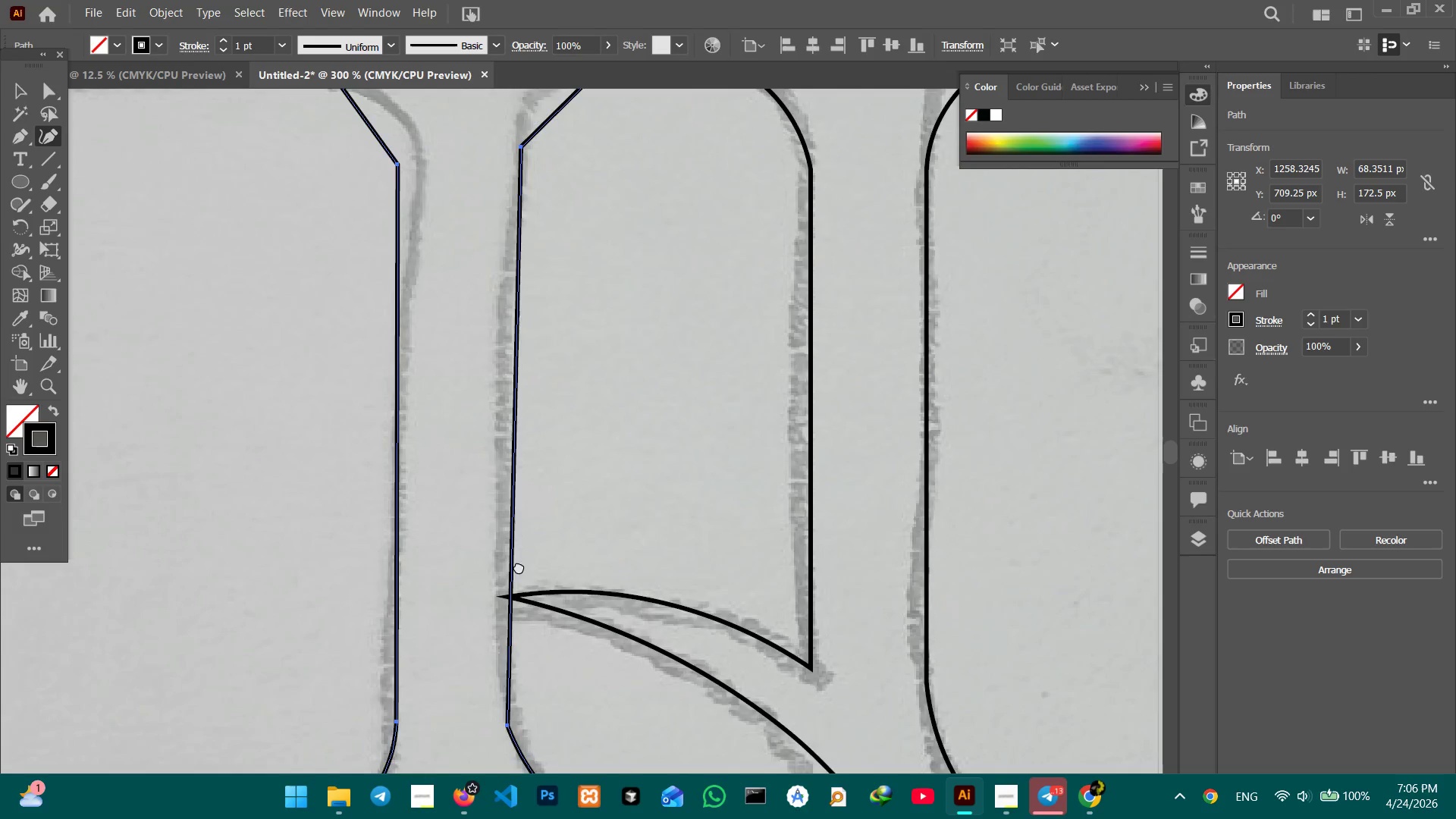 
left_click_drag(start_coordinate=[524, 516], to_coordinate=[516, 580])
 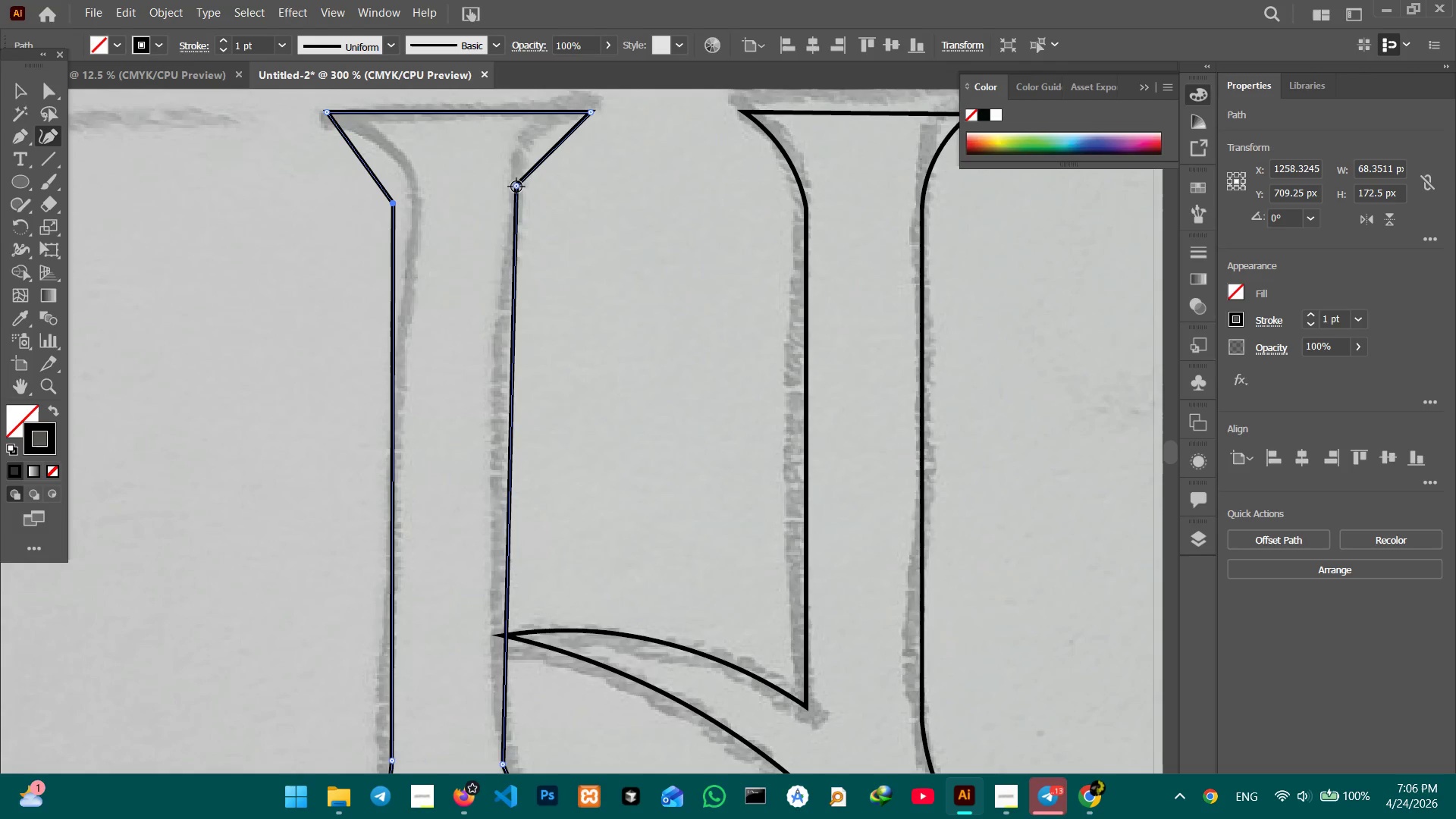 
left_click_drag(start_coordinate=[516, 187], to_coordinate=[507, 189])
 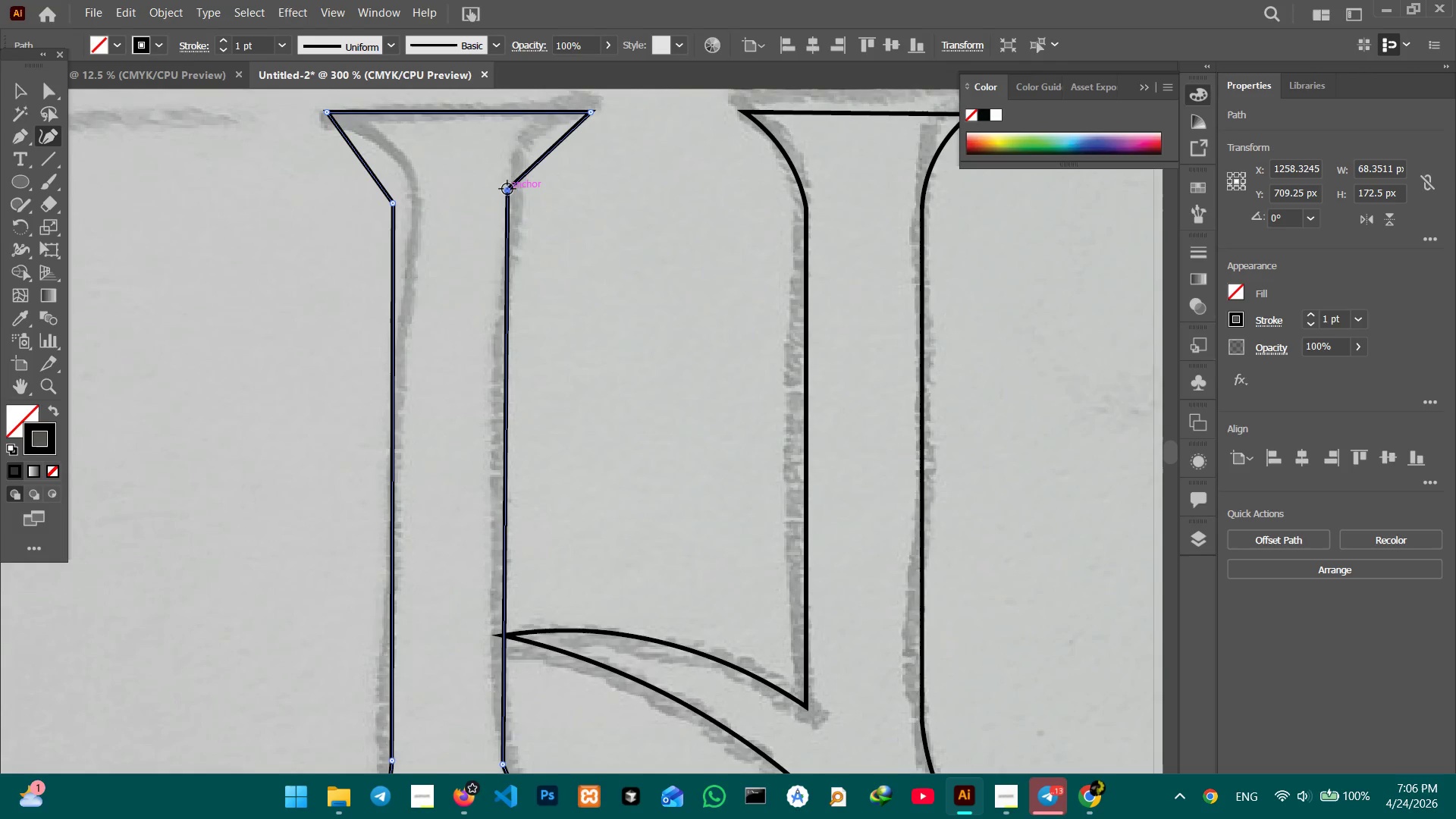 
left_click_drag(start_coordinate=[507, 189], to_coordinate=[502, 198])
 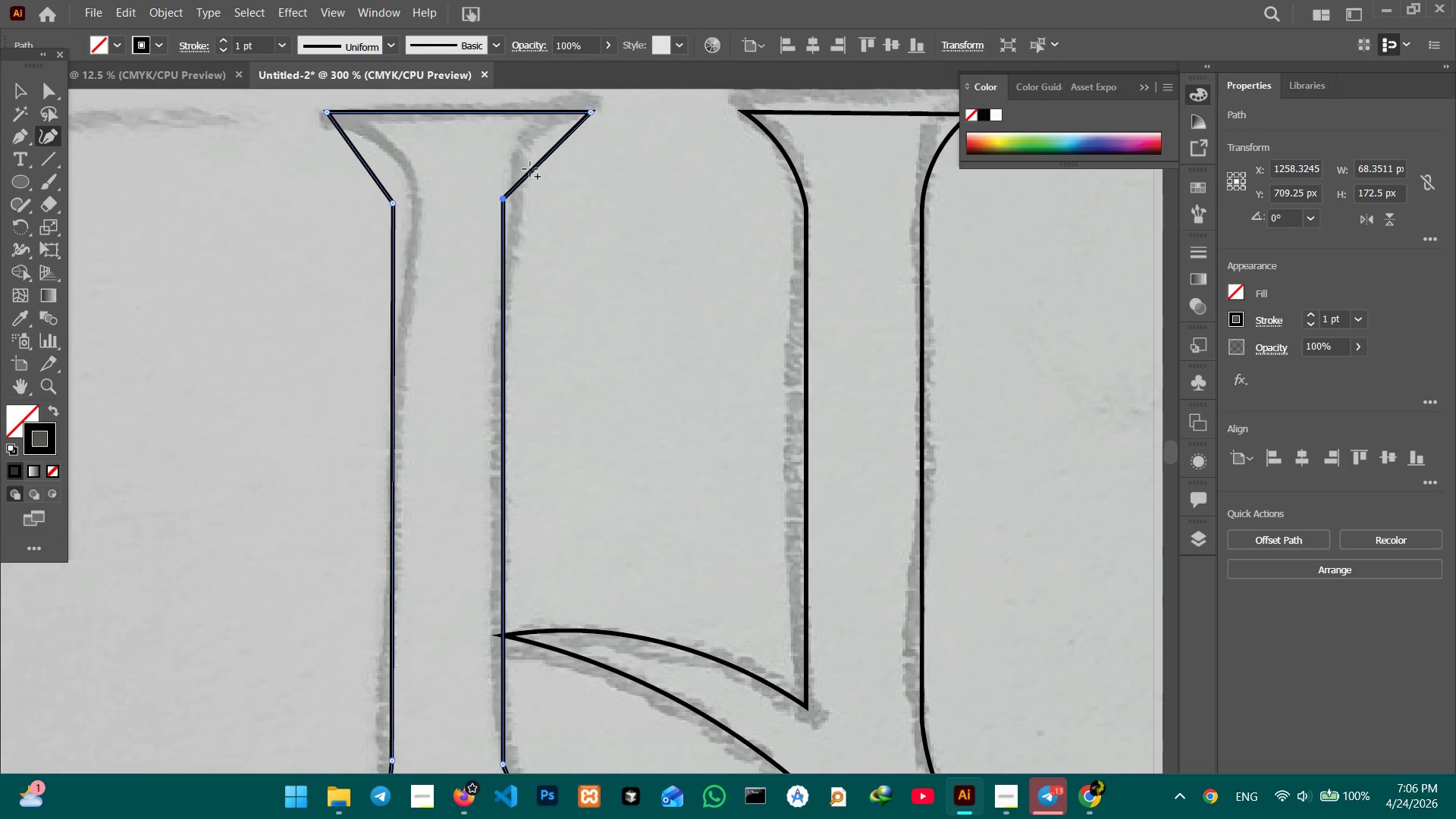 
left_click_drag(start_coordinate=[530, 169], to_coordinate=[526, 157])
 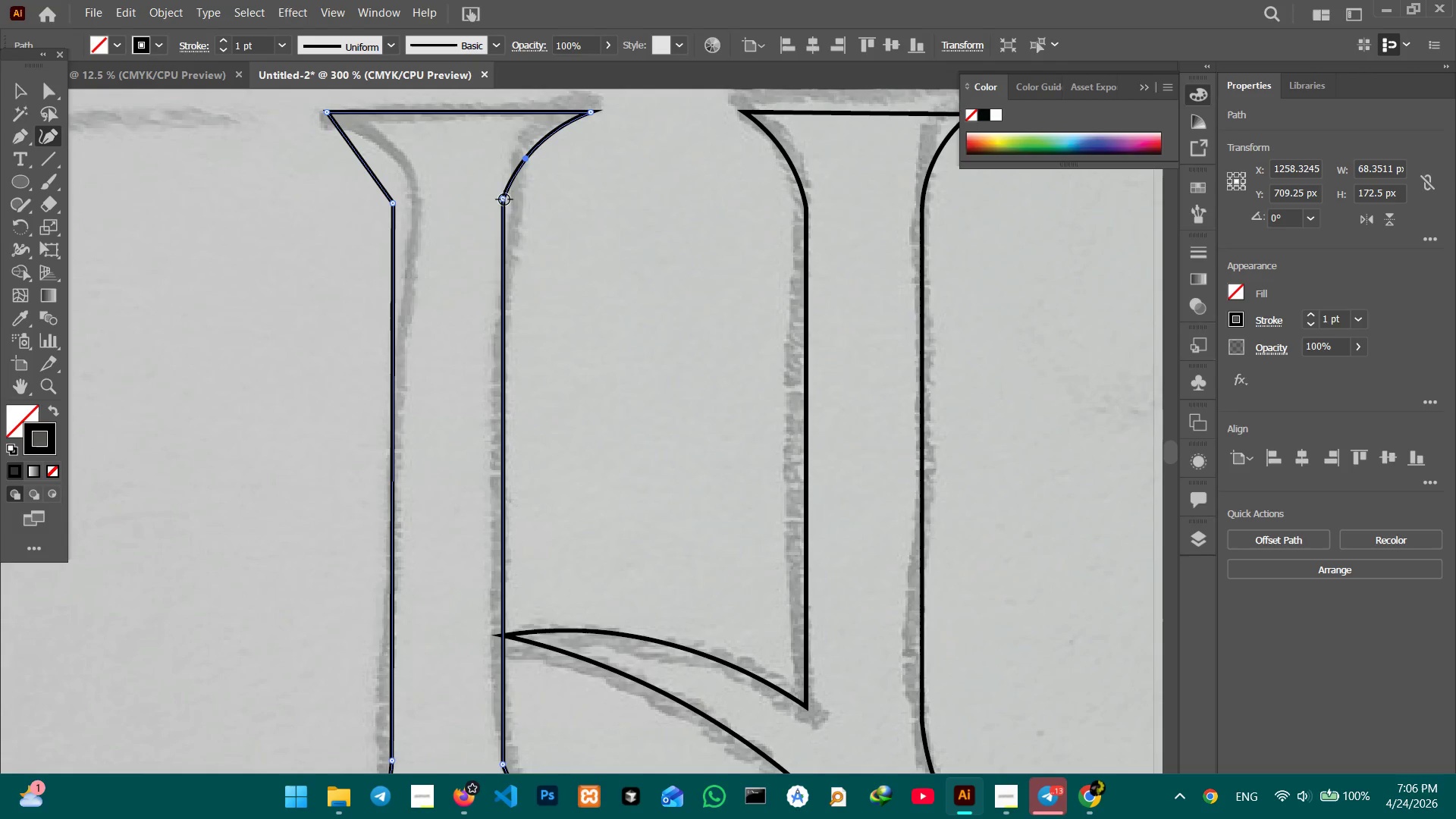 
left_click_drag(start_coordinate=[504, 199], to_coordinate=[505, 214])
 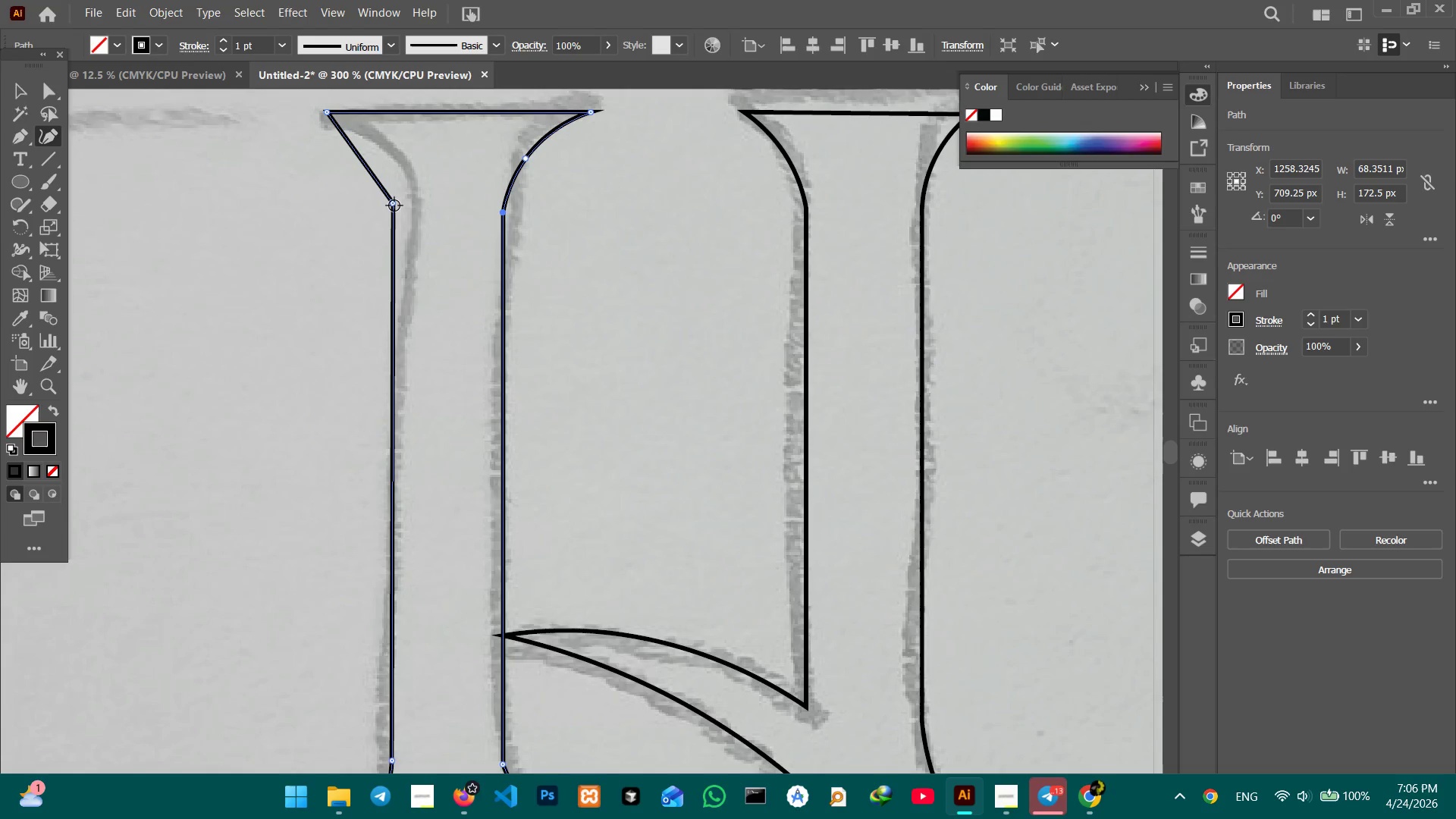 
left_click_drag(start_coordinate=[394, 206], to_coordinate=[393, 222])
 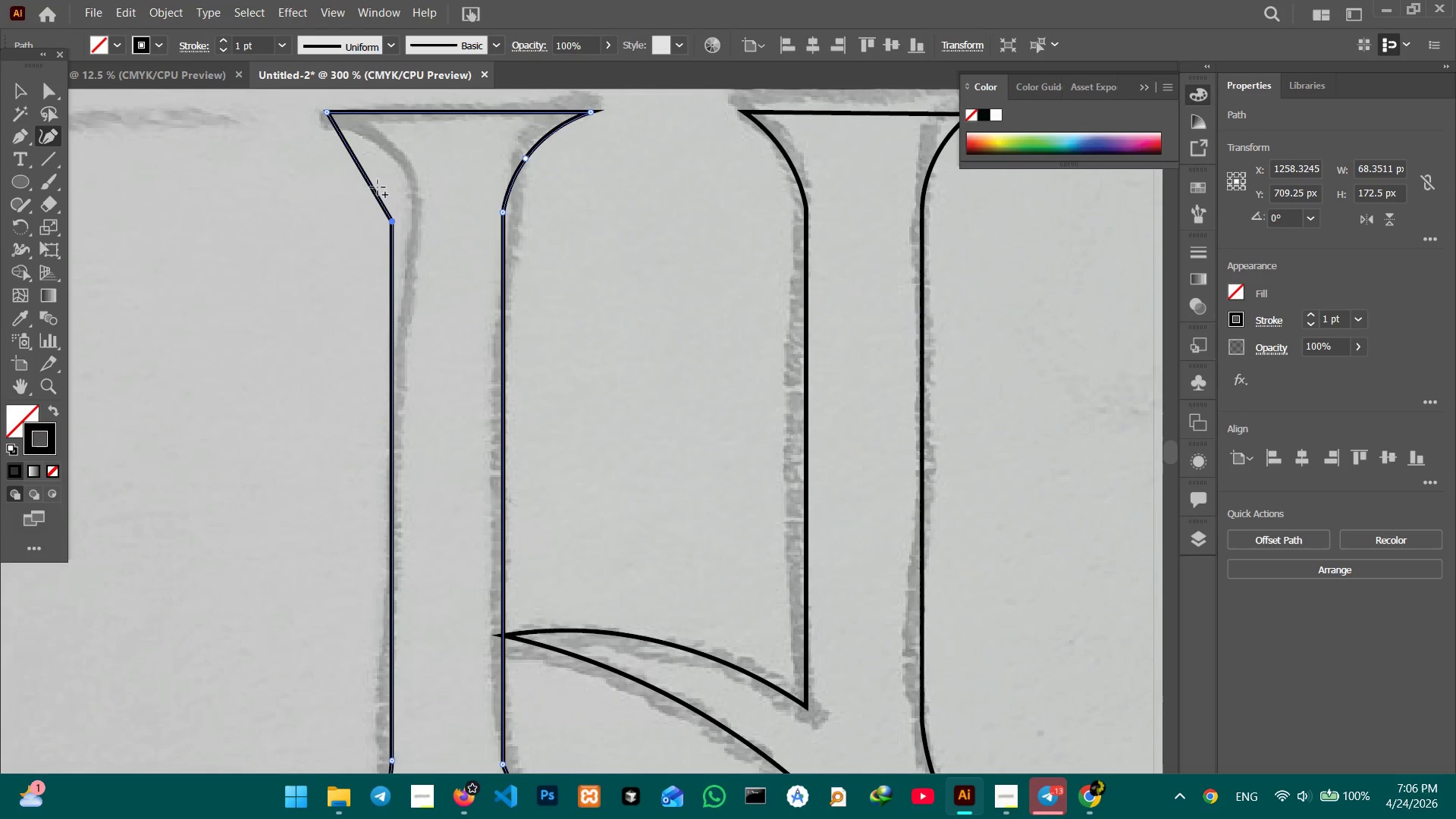 
left_click_drag(start_coordinate=[377, 187], to_coordinate=[381, 176])
 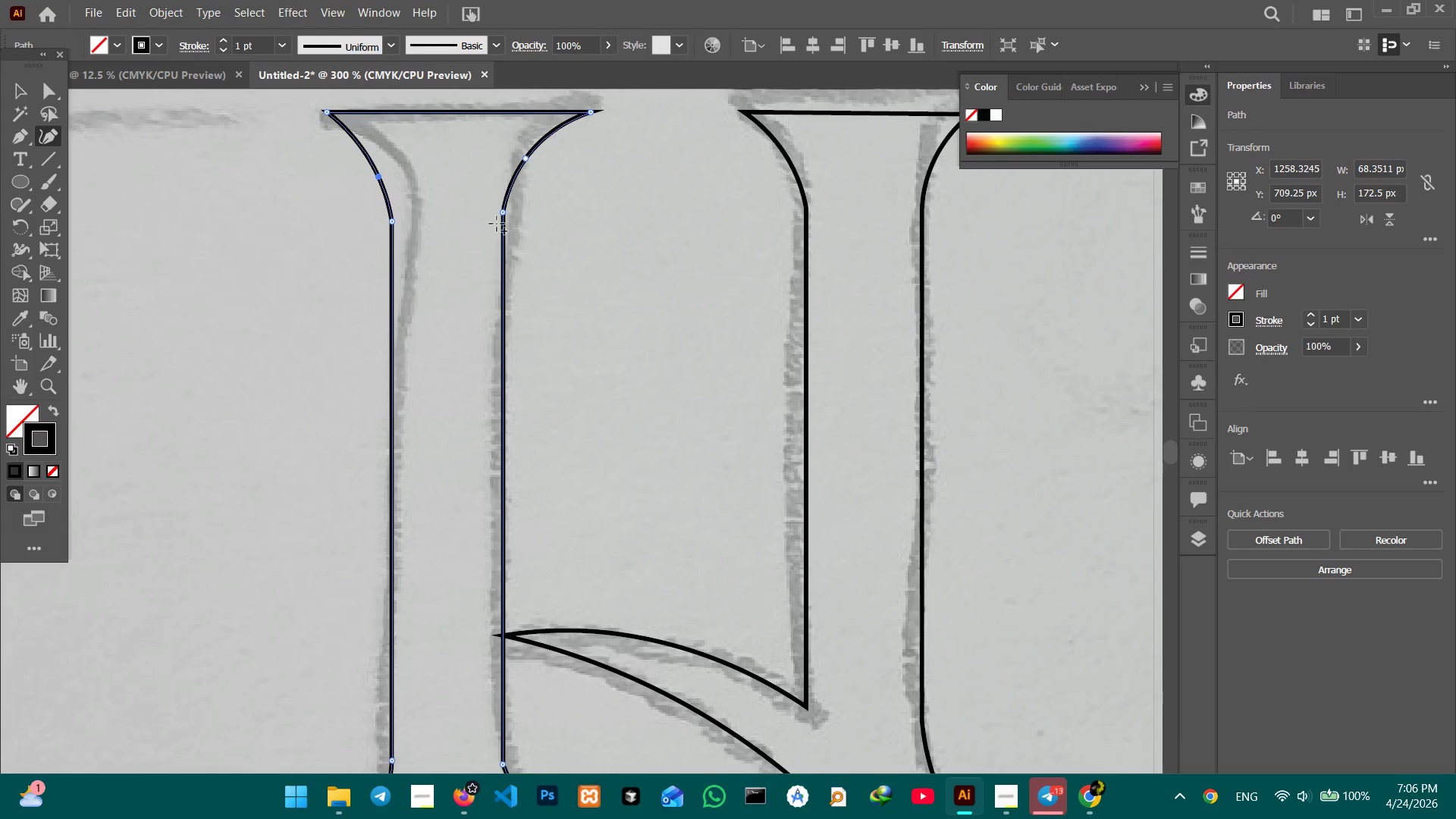 
scroll: coordinate [513, 234], scroll_direction: down, amount: 4.0
 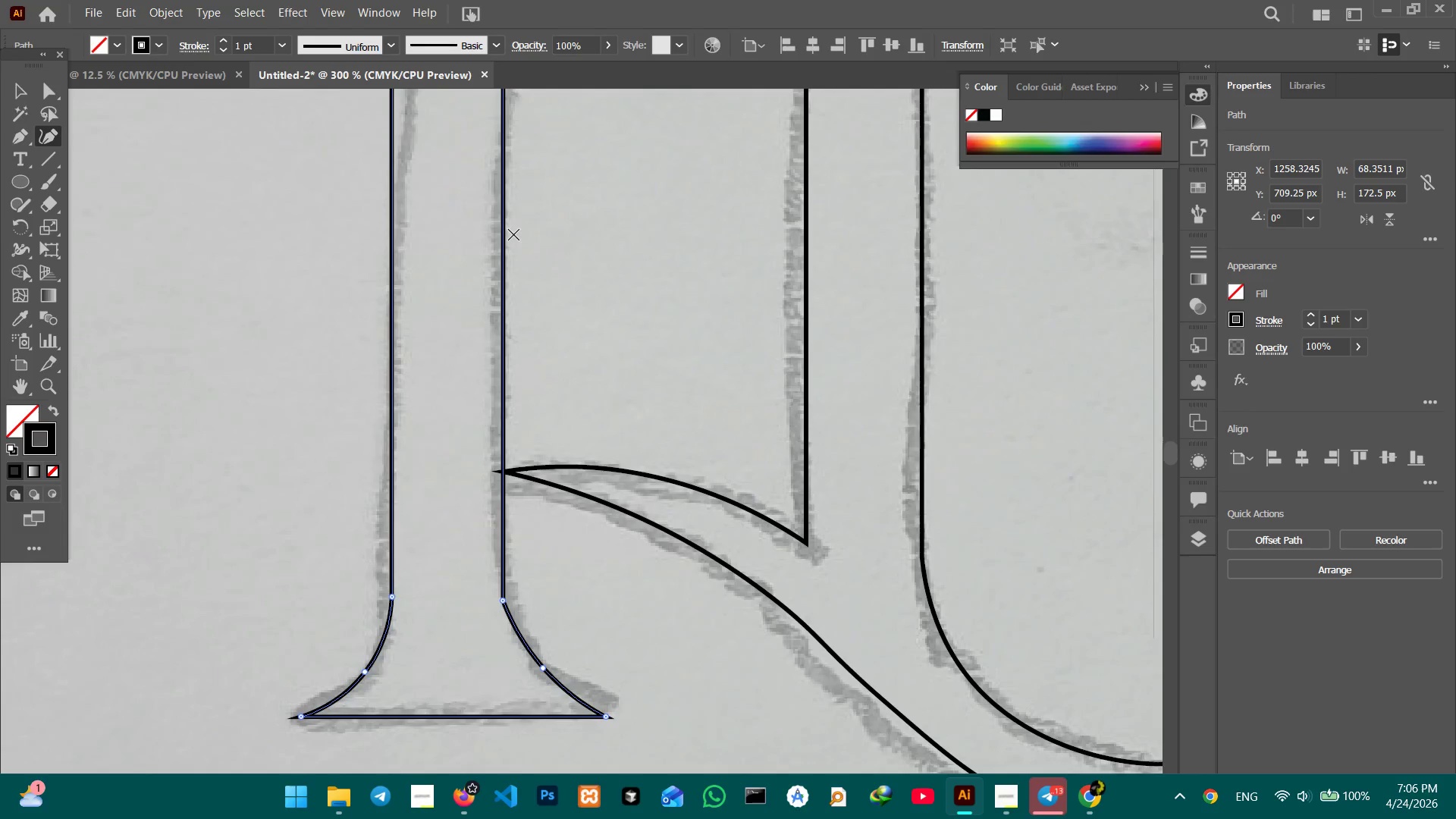 
scroll: coordinate [507, 234], scroll_direction: up, amount: 12.0
 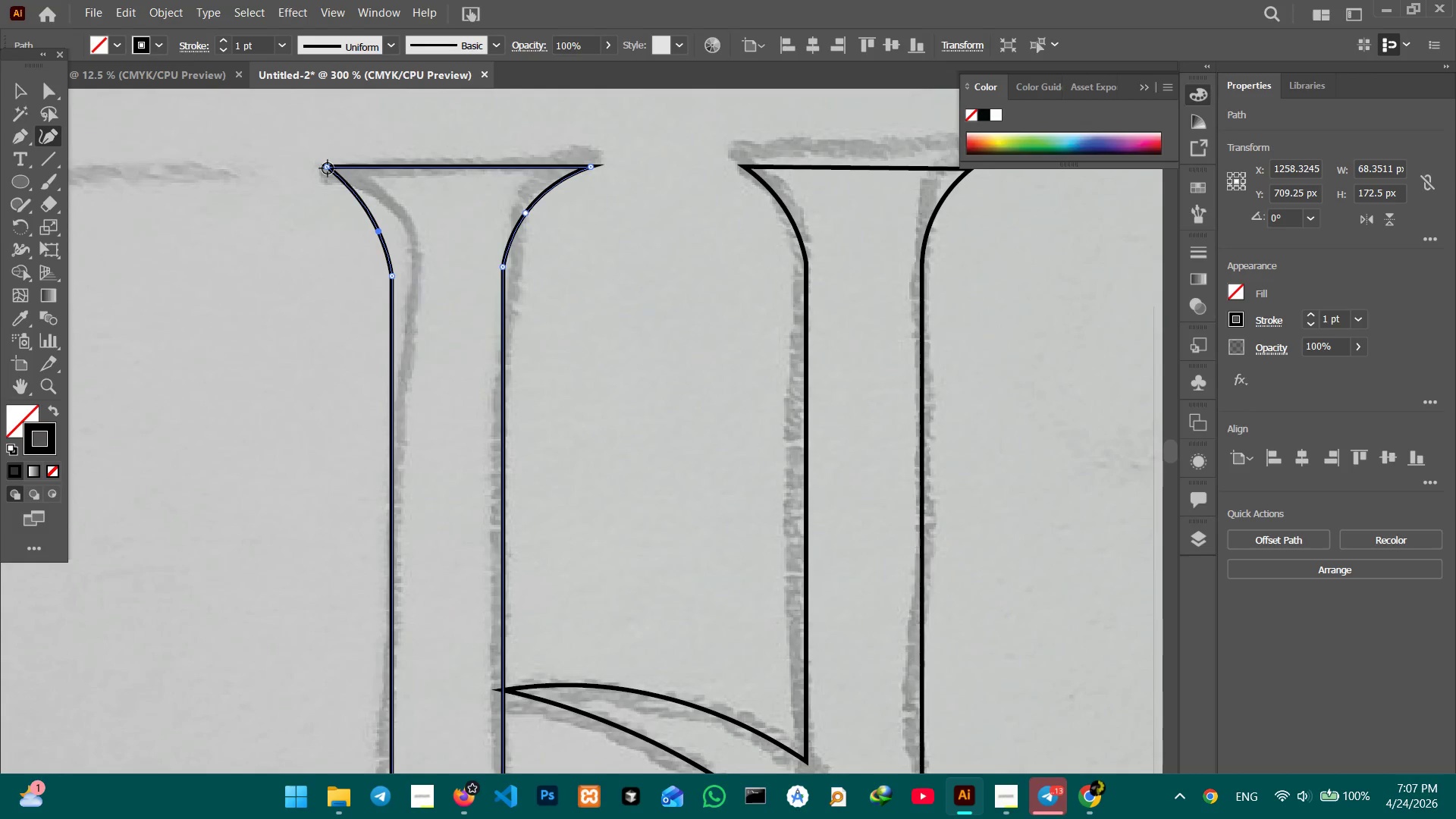 
left_click_drag(start_coordinate=[328, 168], to_coordinate=[312, 166])
 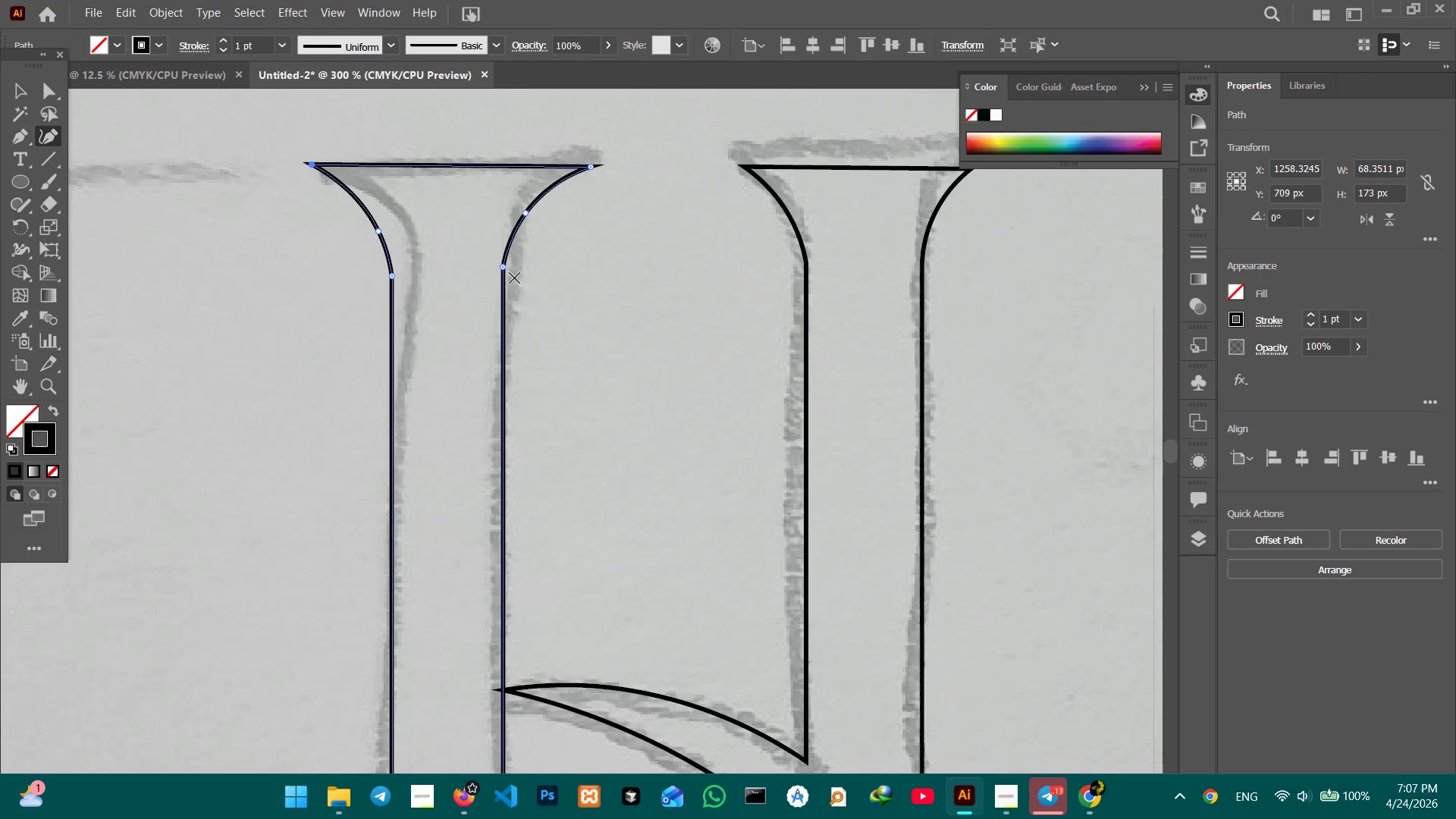 
key(Control+Minus)
 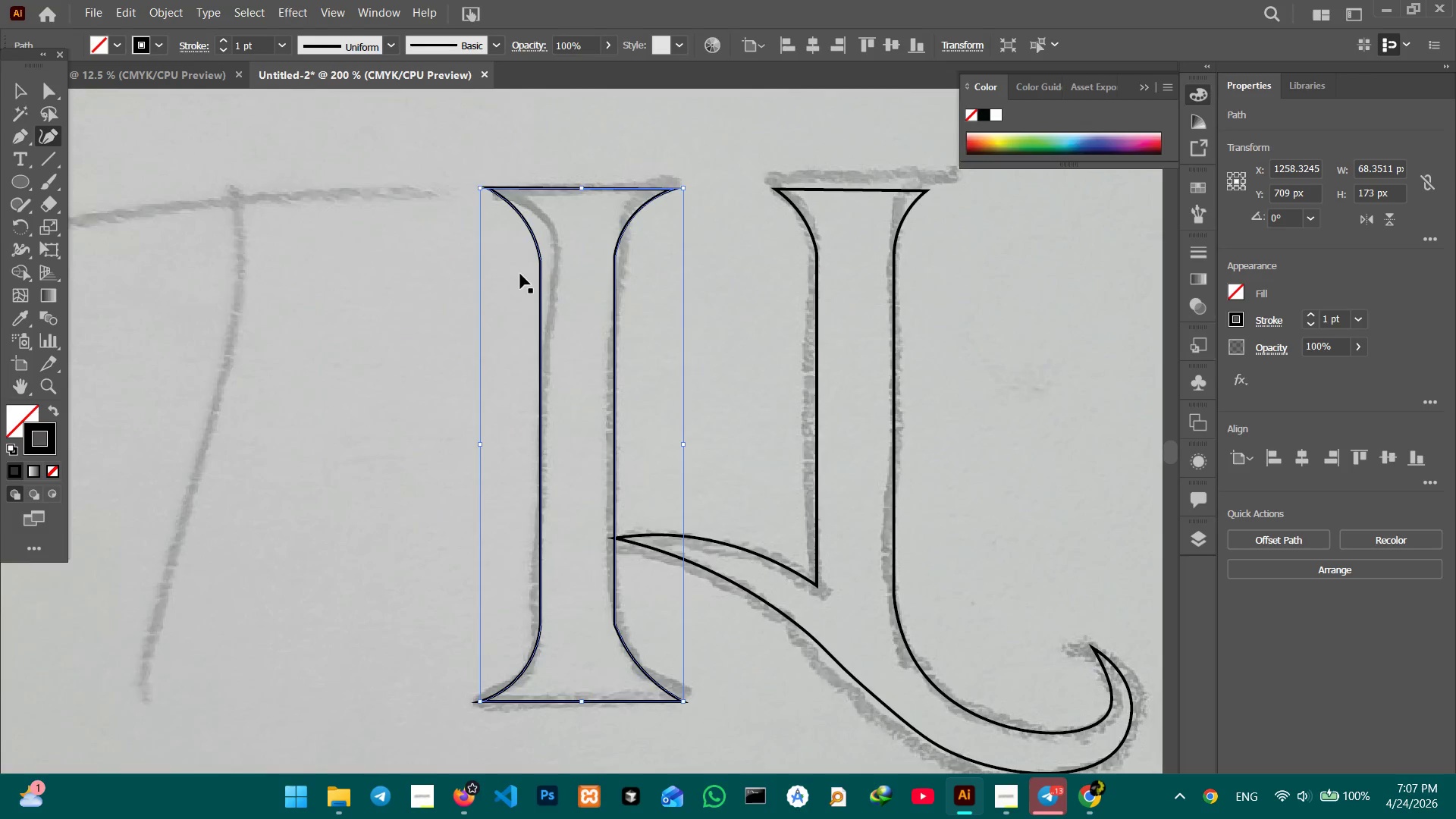 
key(Control+Minus)
 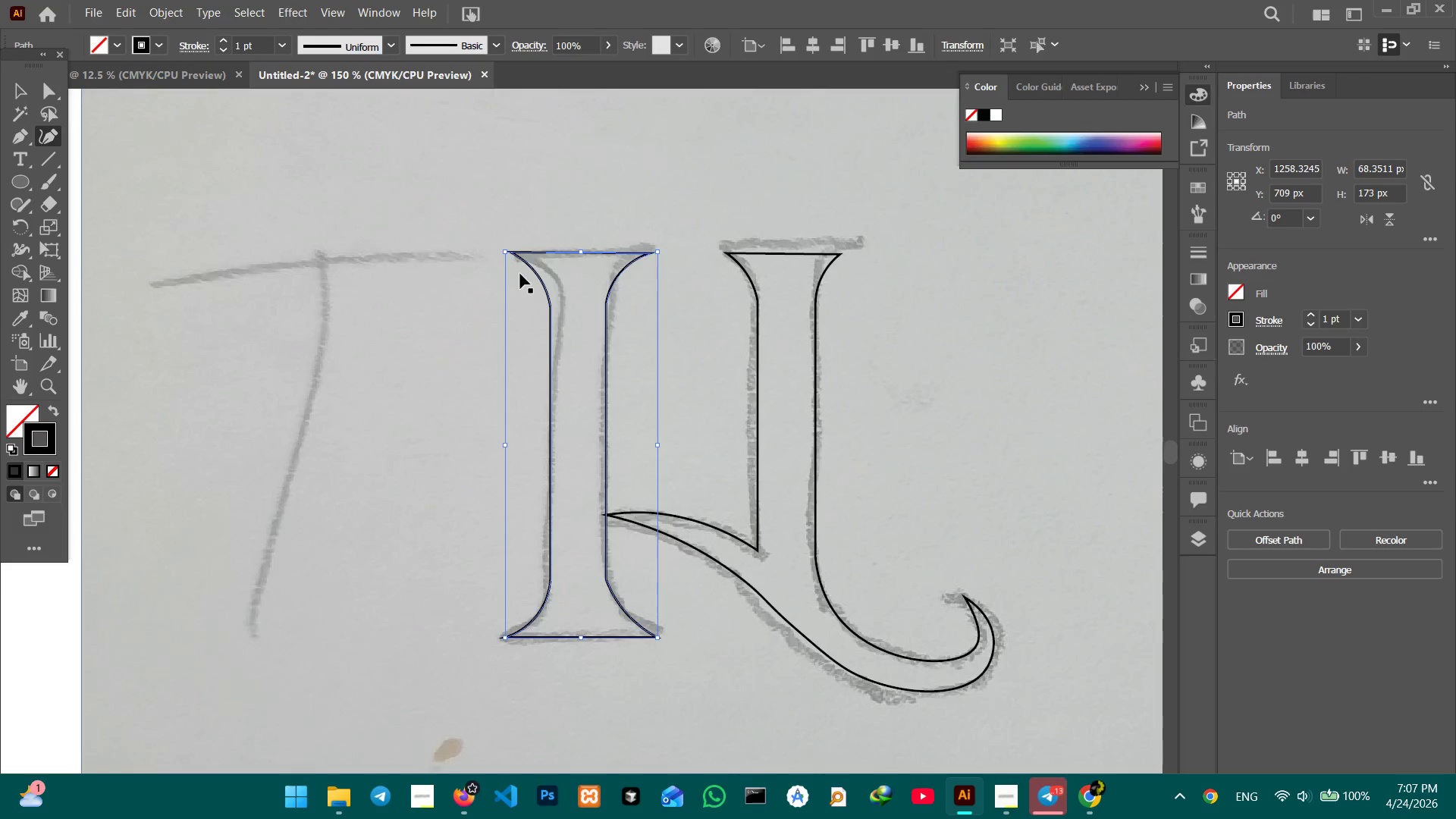 
key(Control+Minus)
 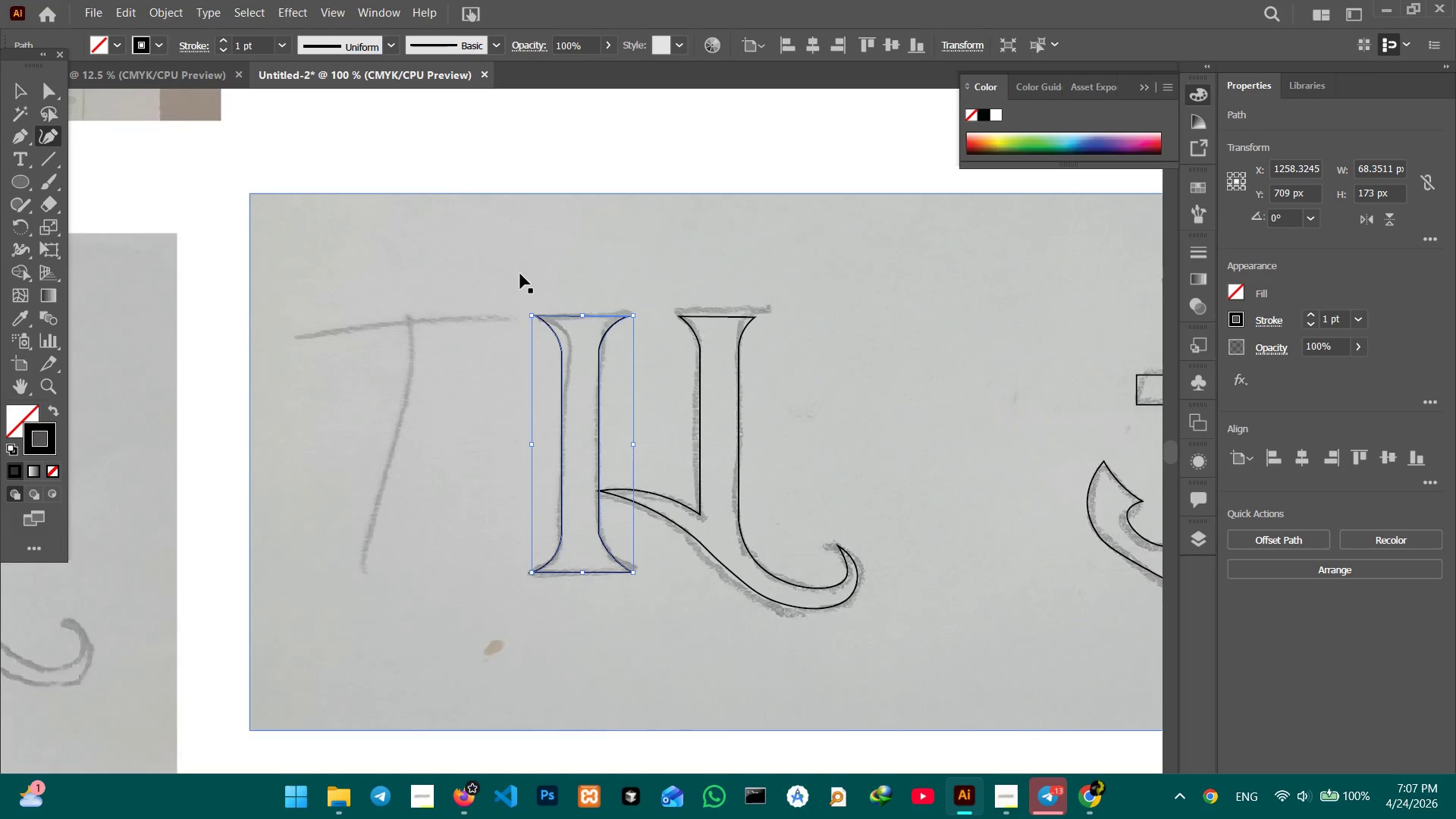 
key(Control+Minus)
 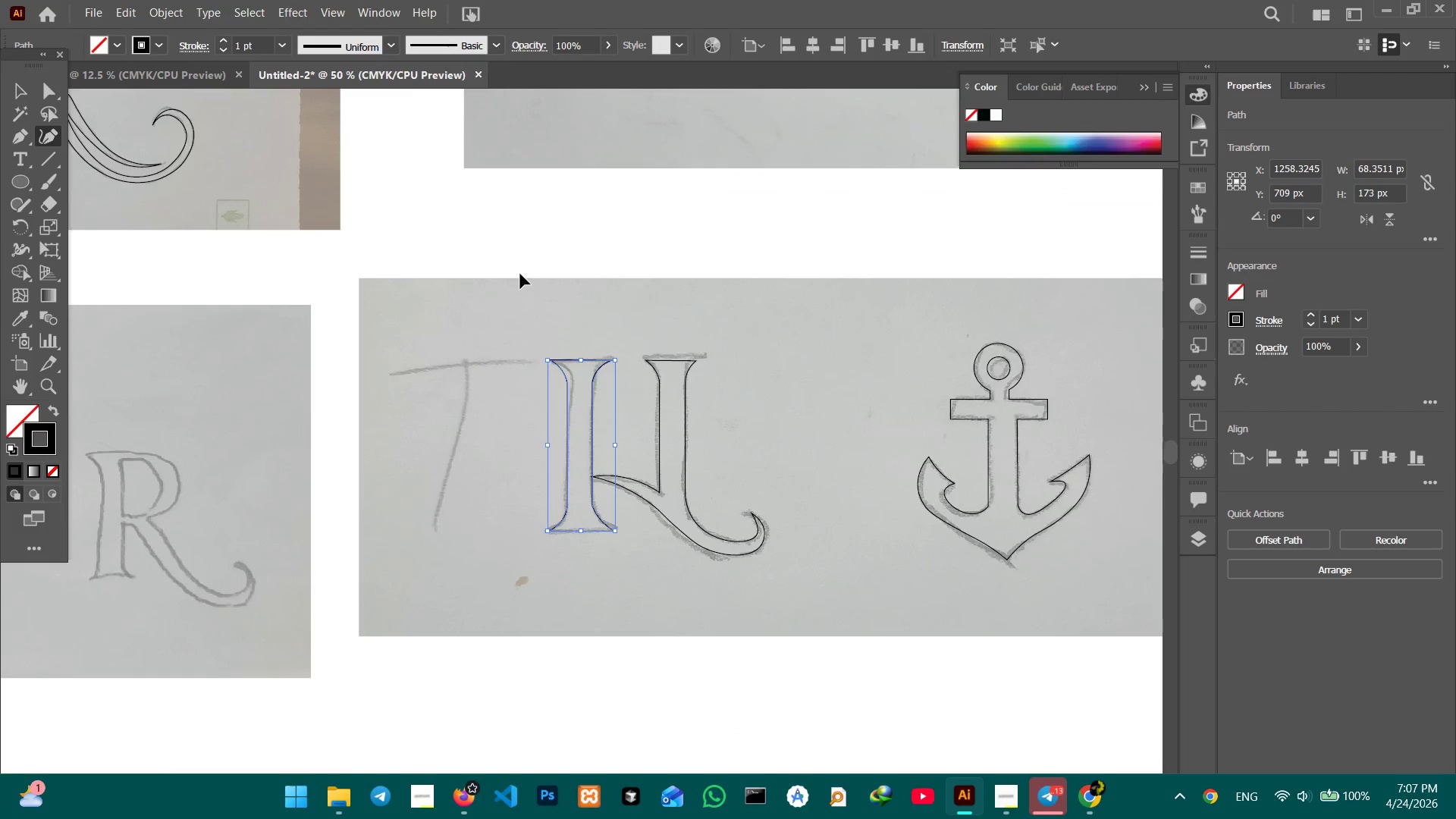 
key(Control+Minus)
 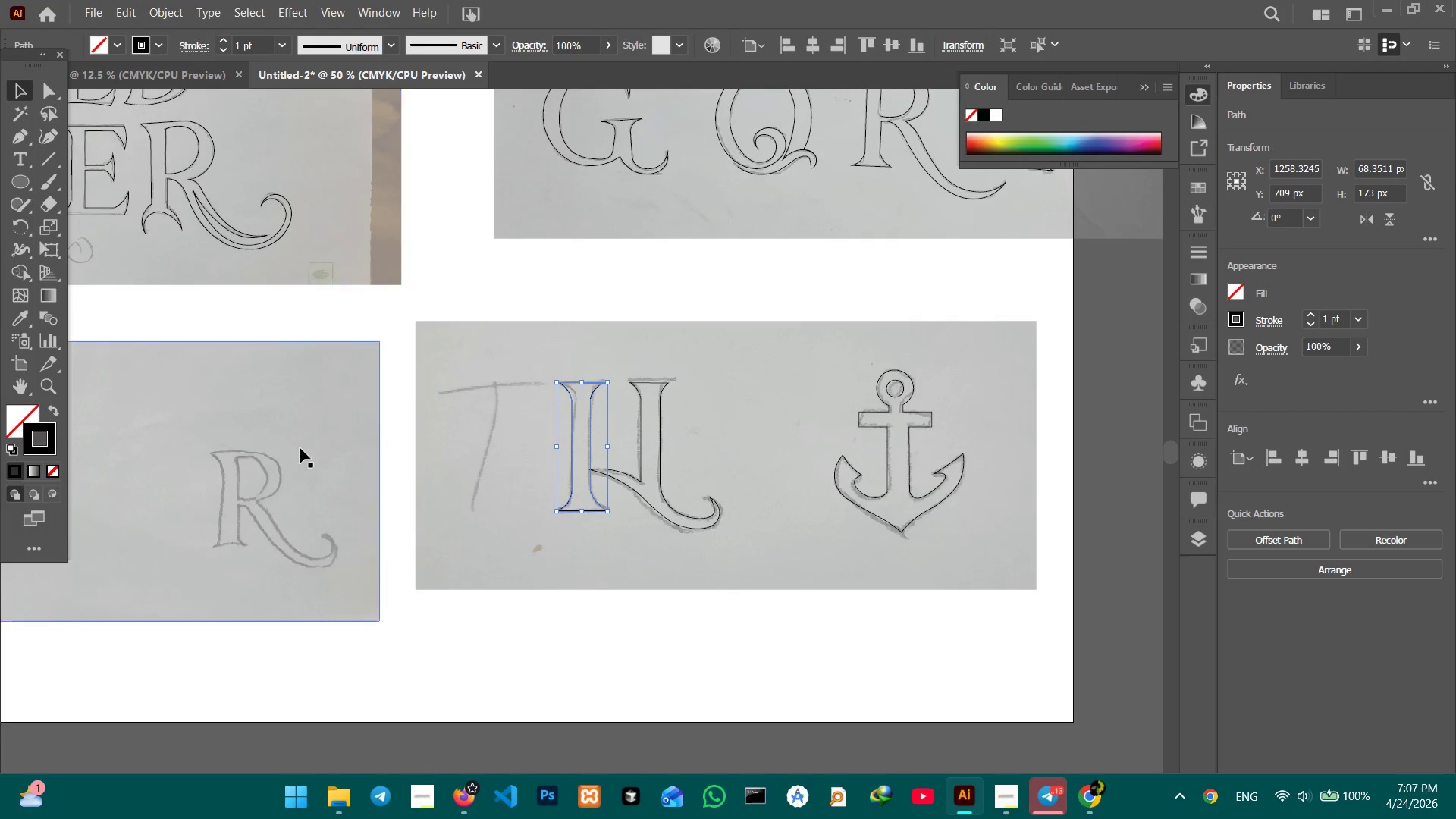 
hold_key(key=Space, duration=1.06)
 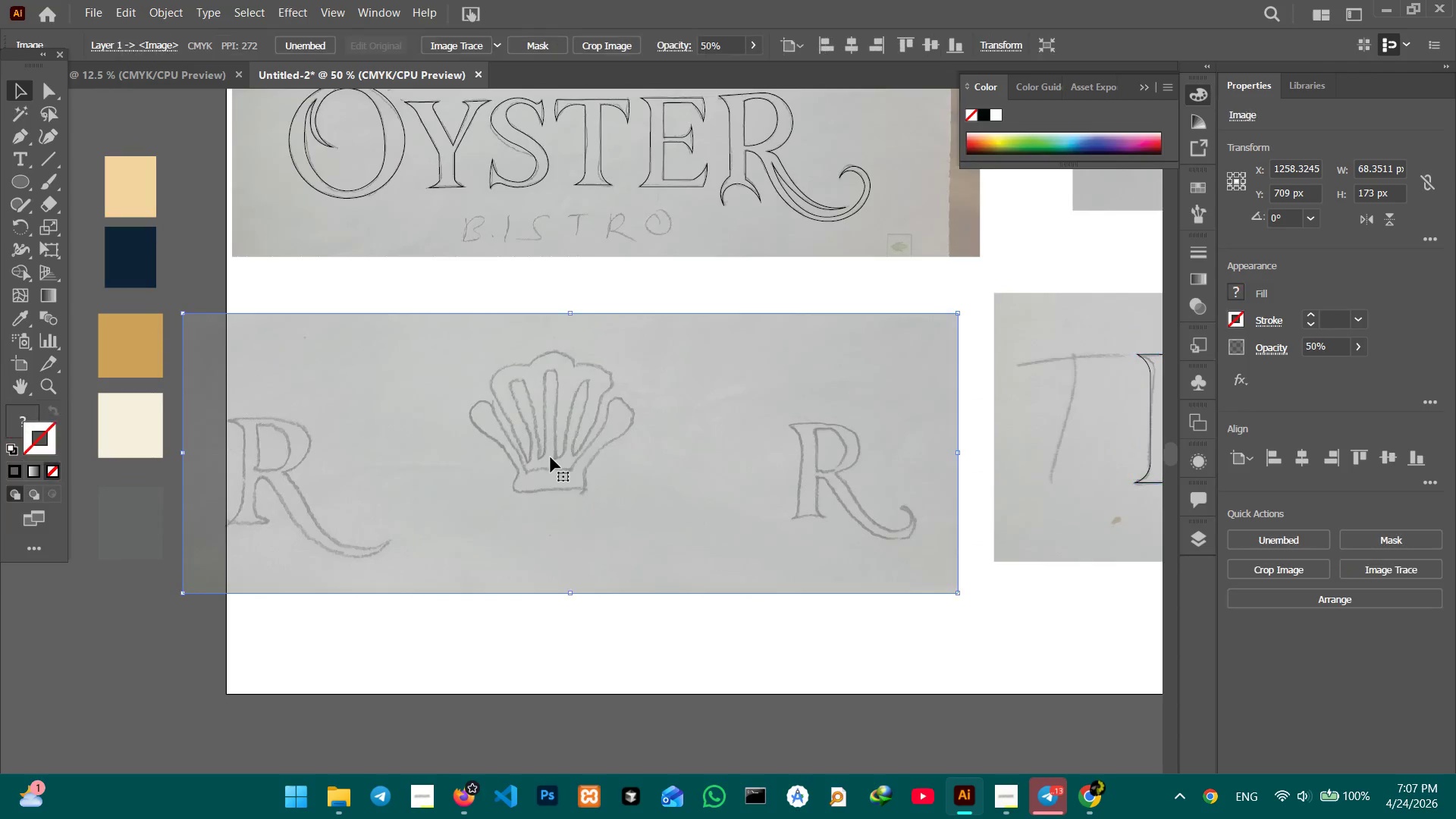 
left_click_drag(start_coordinate=[350, 498], to_coordinate=[723, 480])
 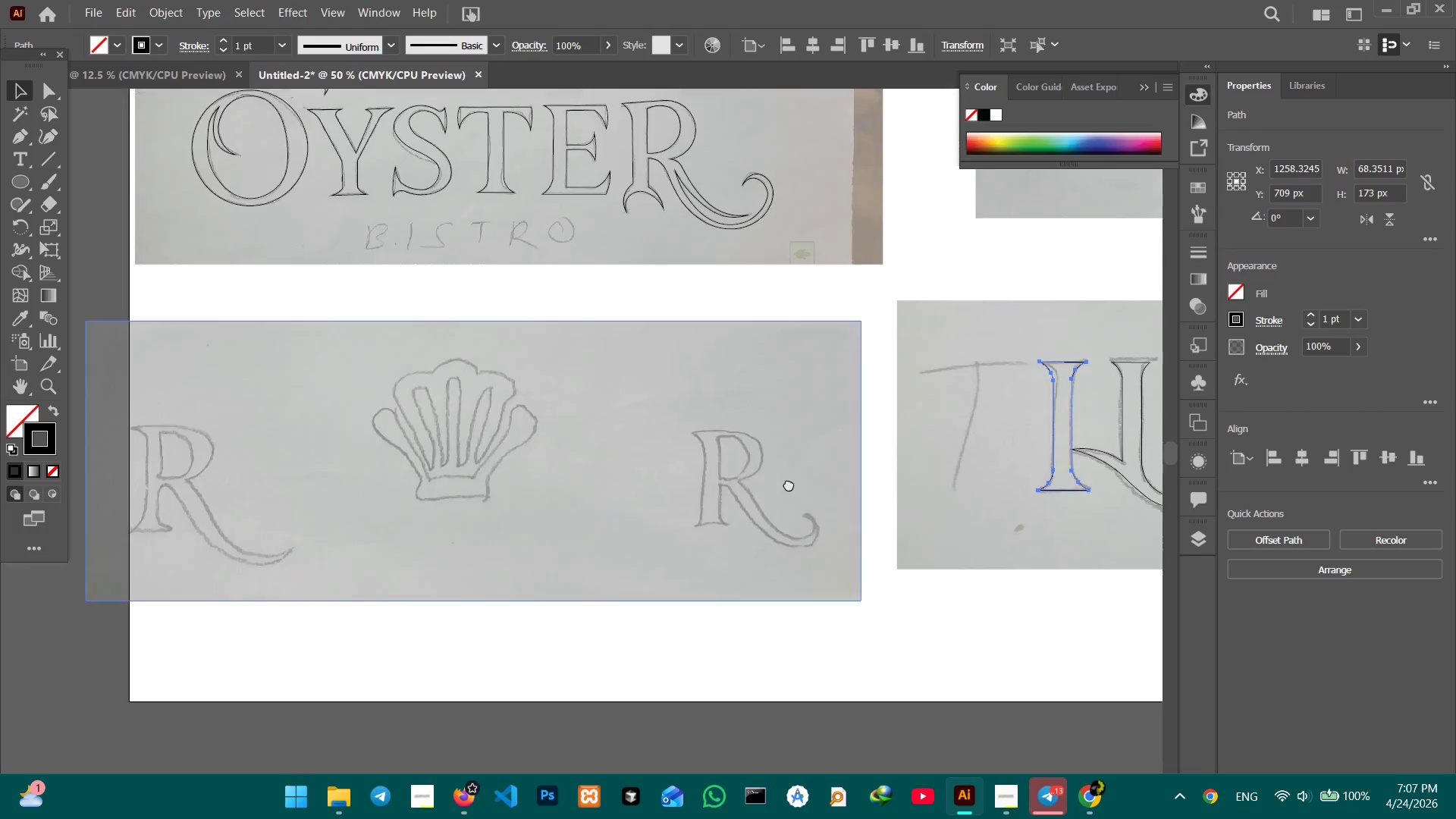 
left_click_drag(start_coordinate=[612, 493], to_coordinate=[818, 482])
 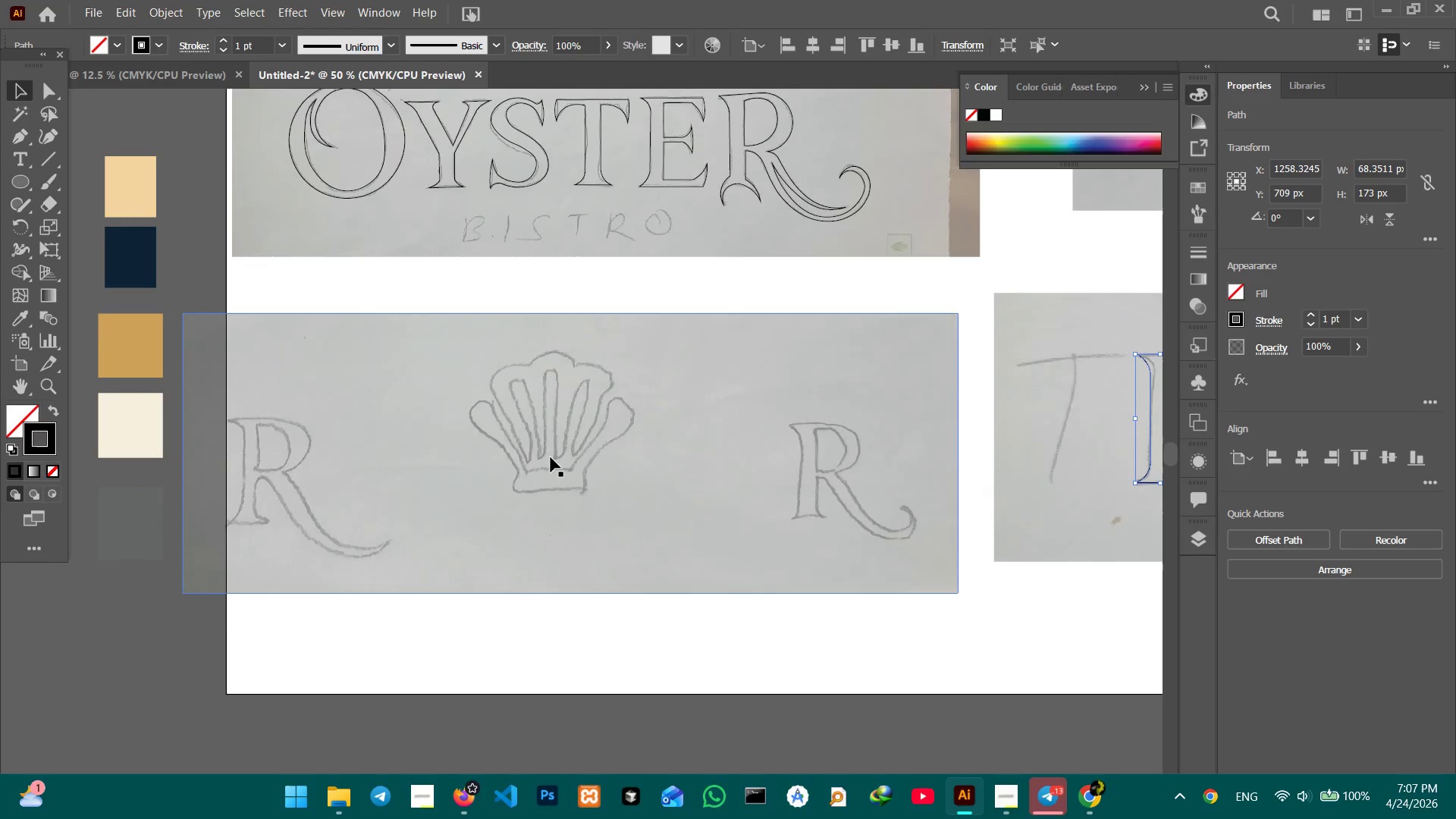 
left_click([551, 457])
 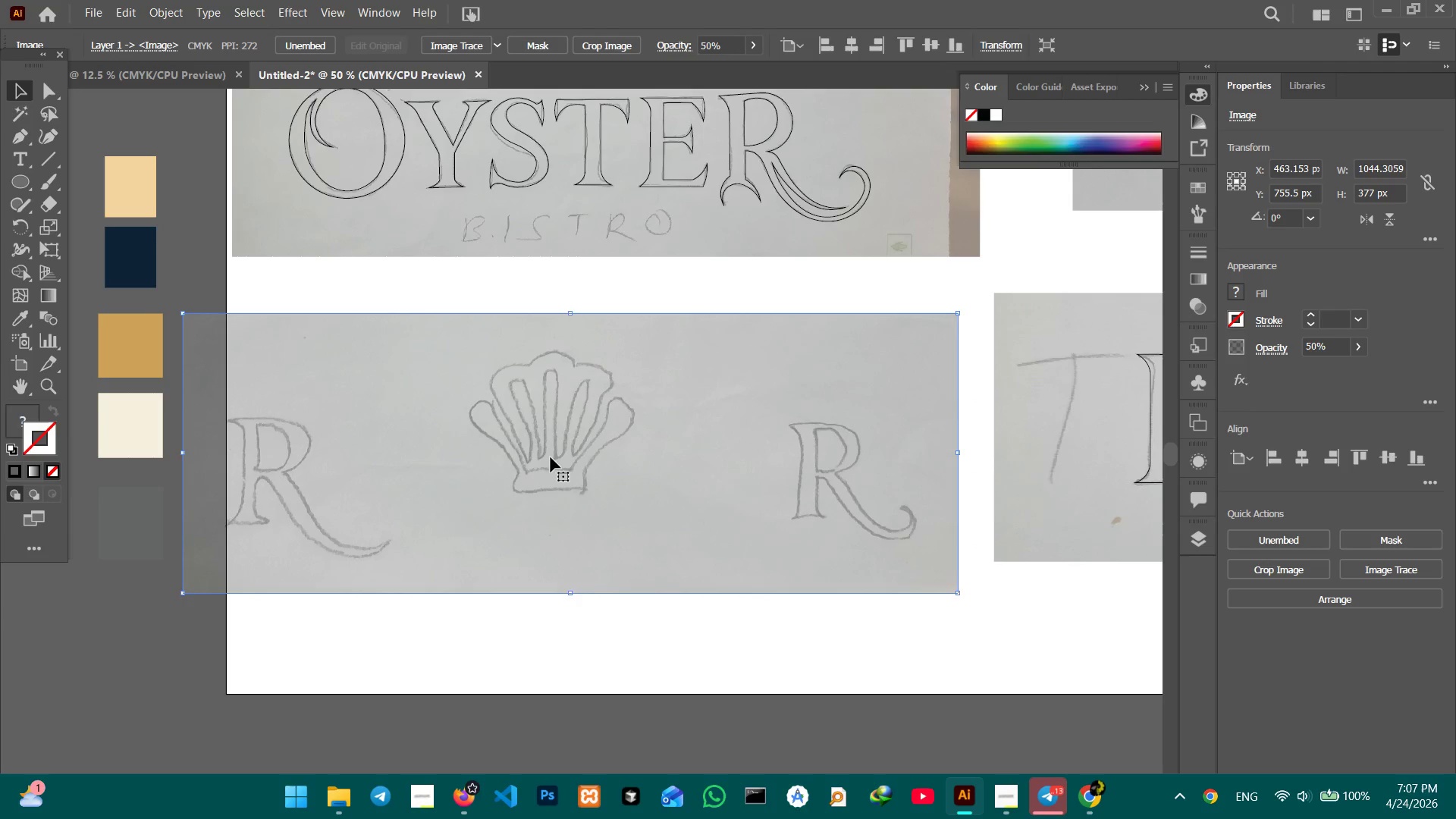 
key(Control+Equal)
 